 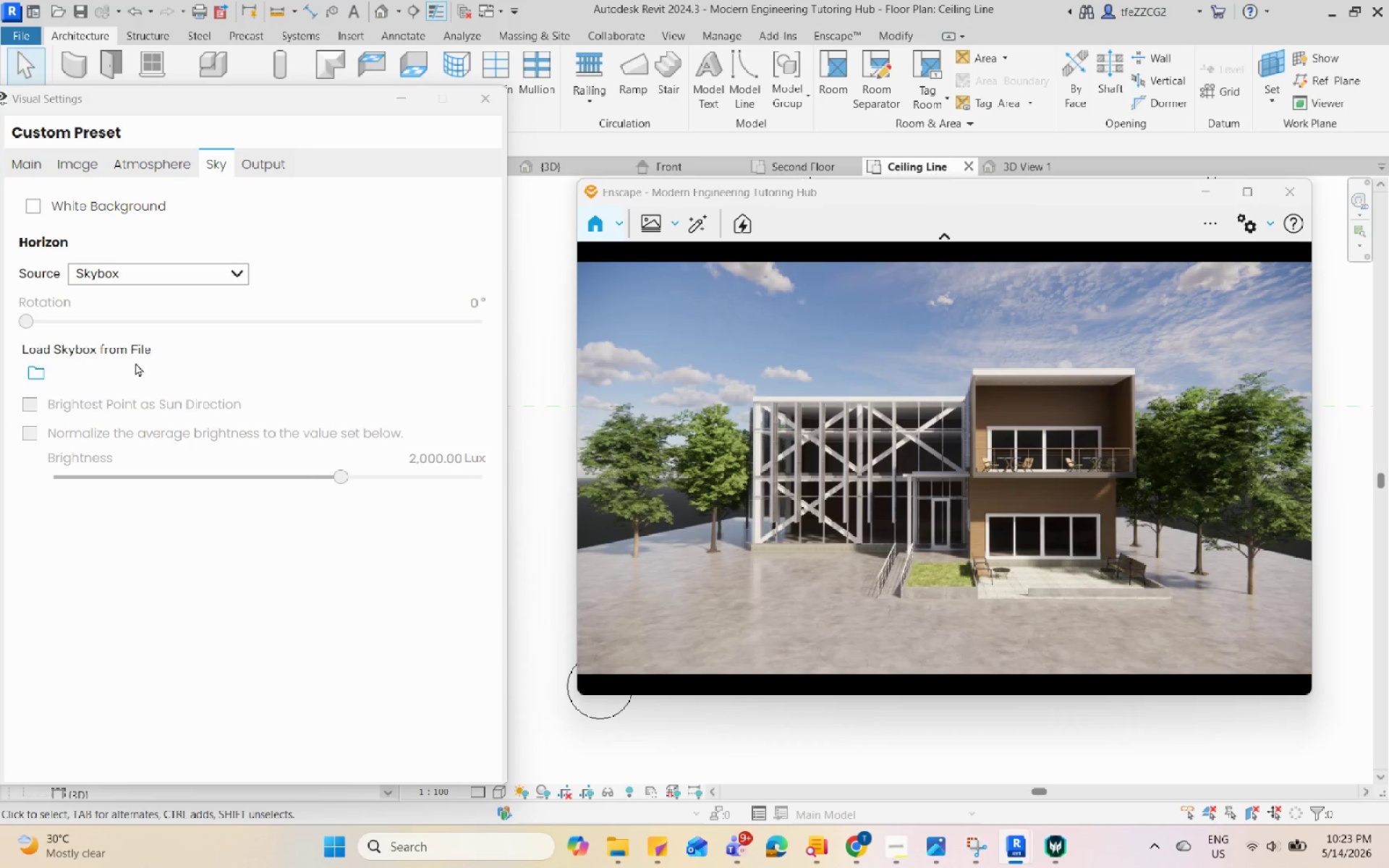 
scroll: coordinate [77, 596], scroll_direction: down, amount: 2.0
 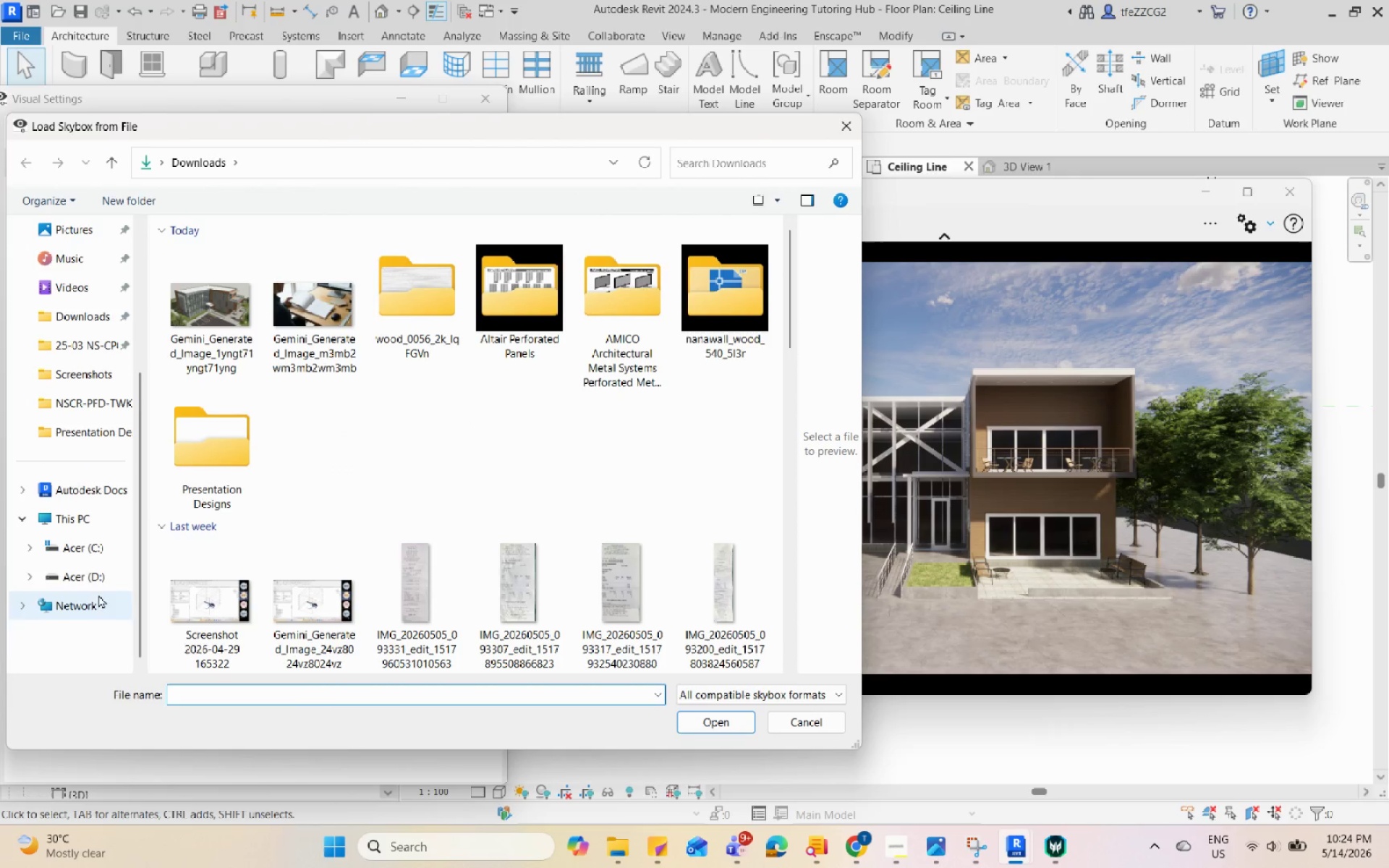 
left_click([99, 574])
 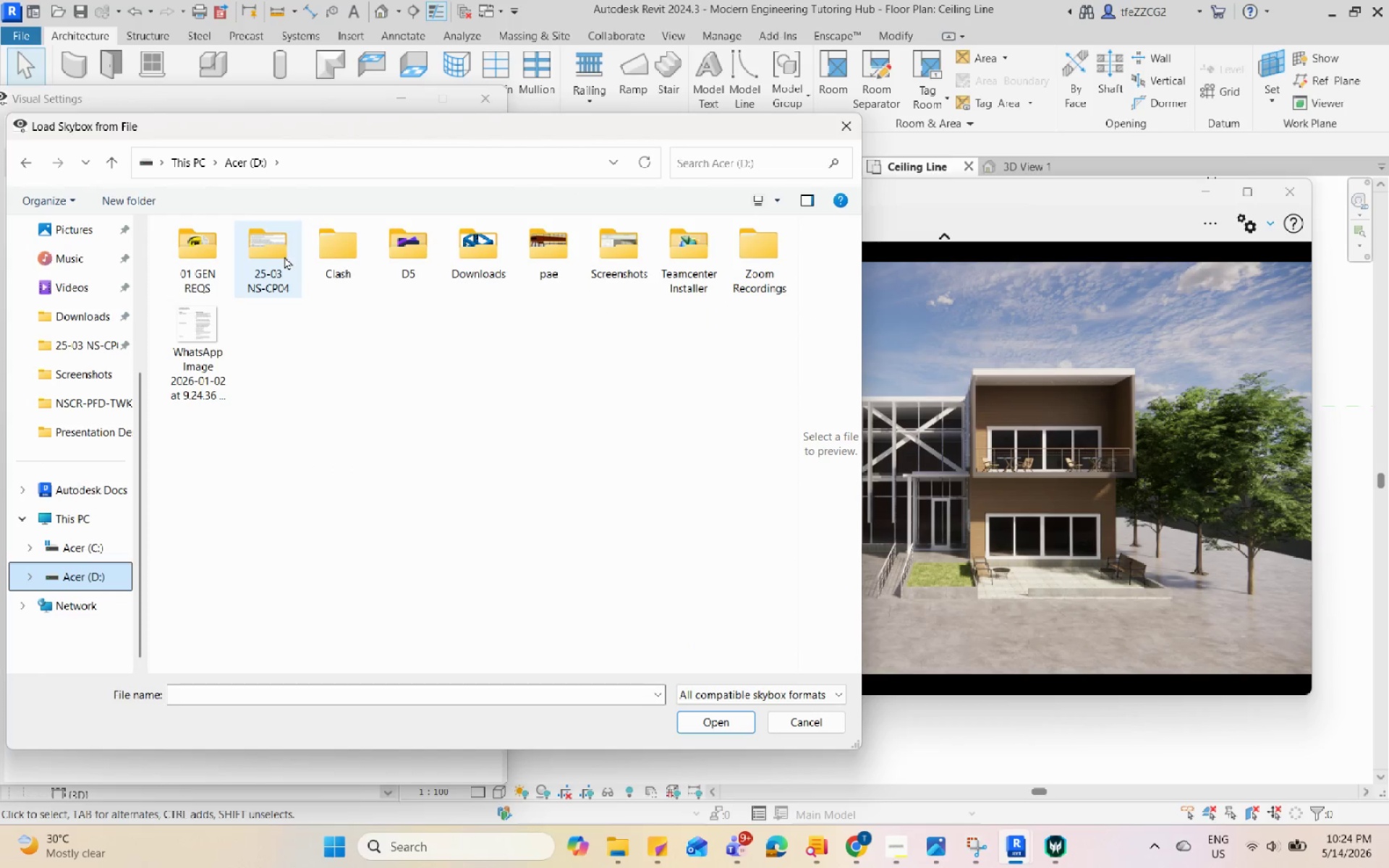 
double_click([545, 241])
 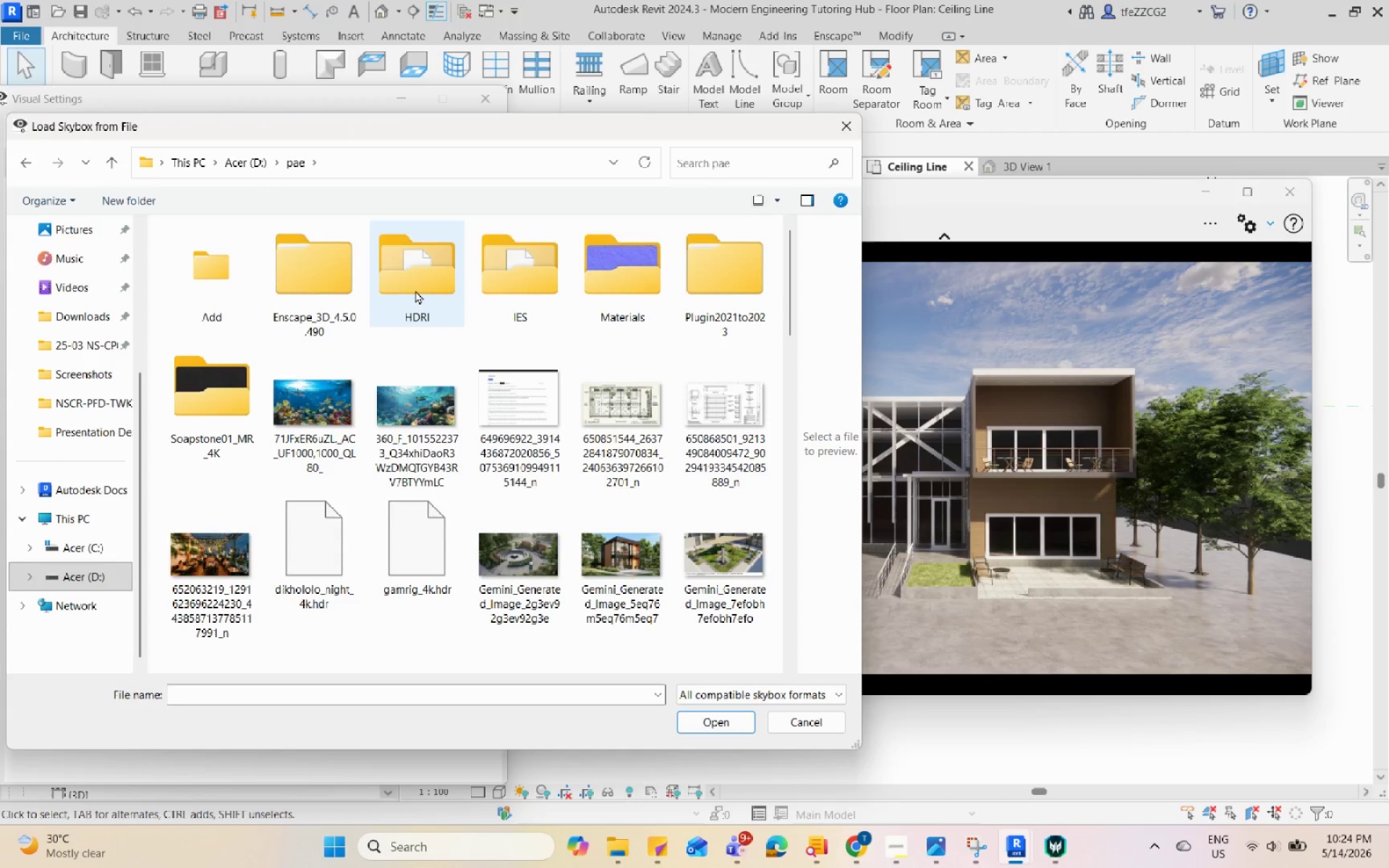 
double_click([415, 290])
 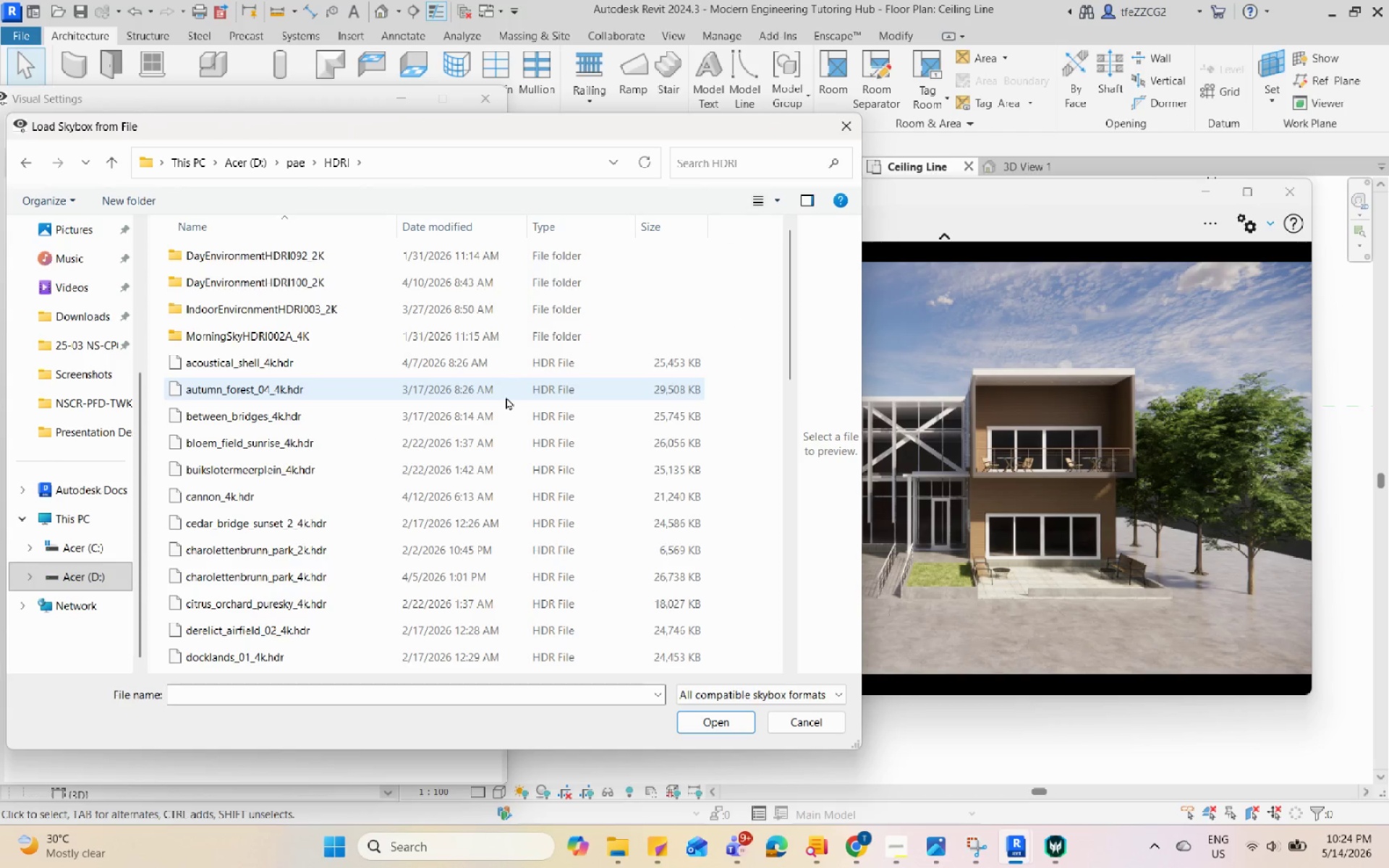 
scroll: coordinate [515, 380], scroll_direction: down, amount: 8.0
 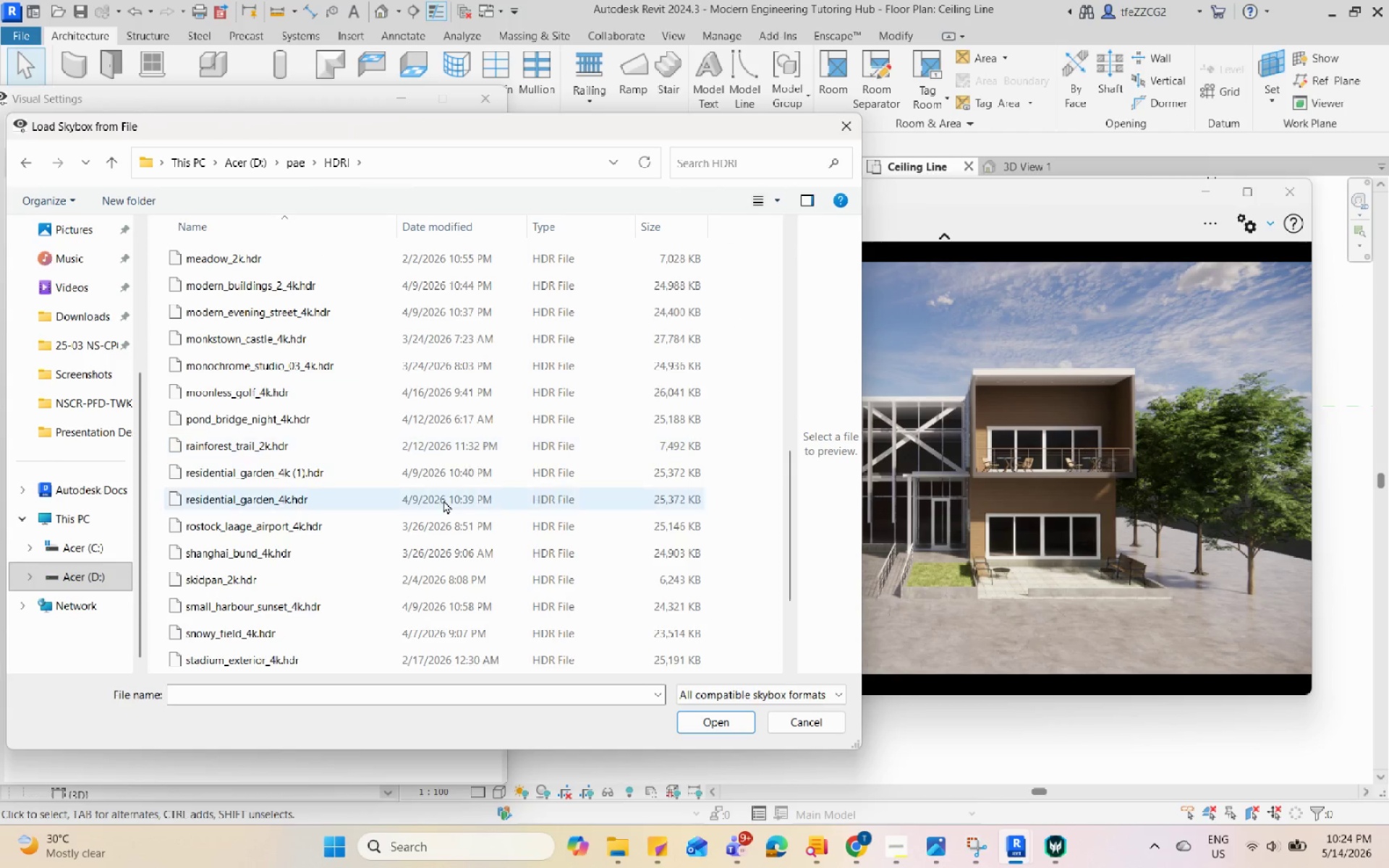 
left_click([443, 500])
 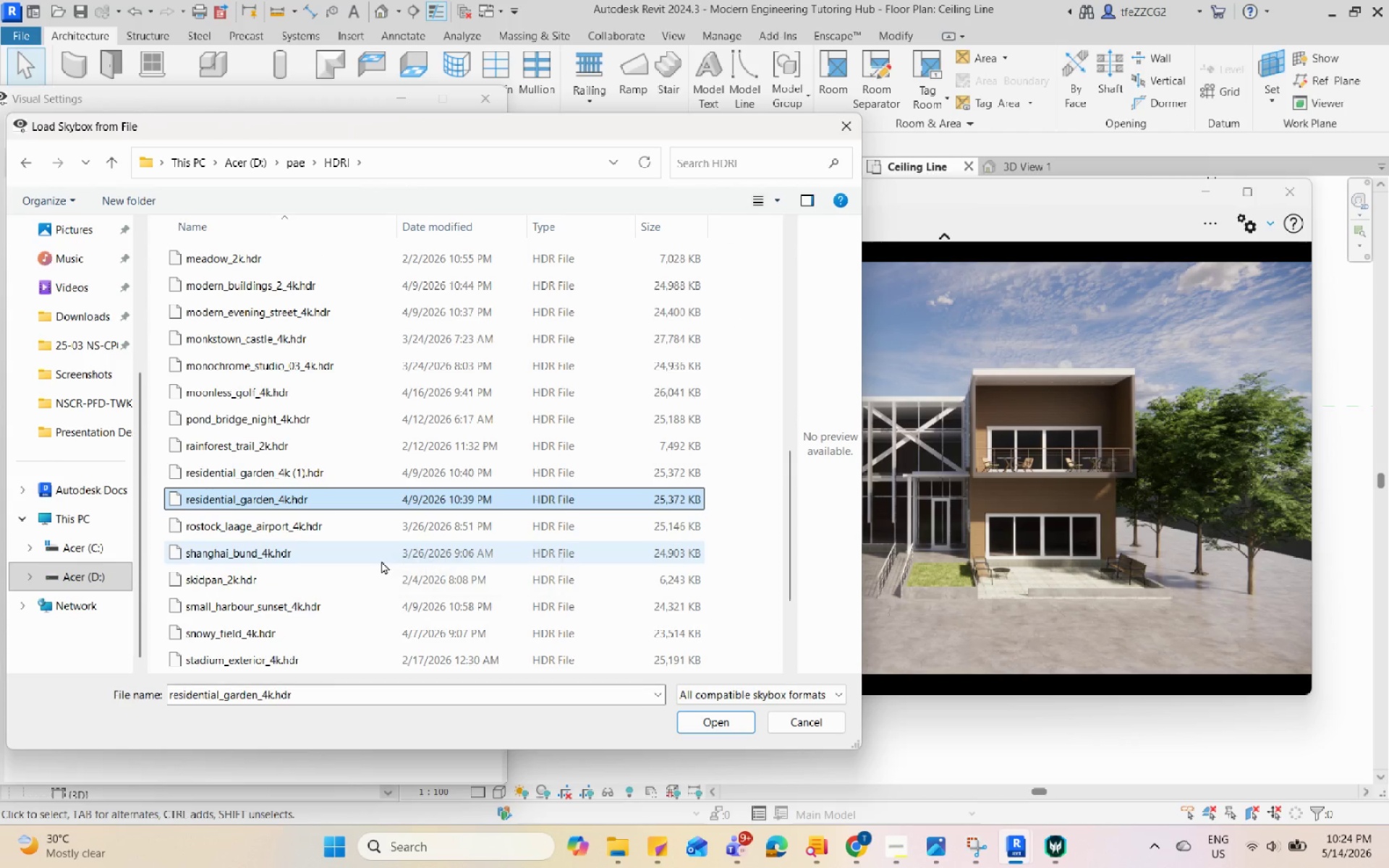 
left_click([360, 575])
 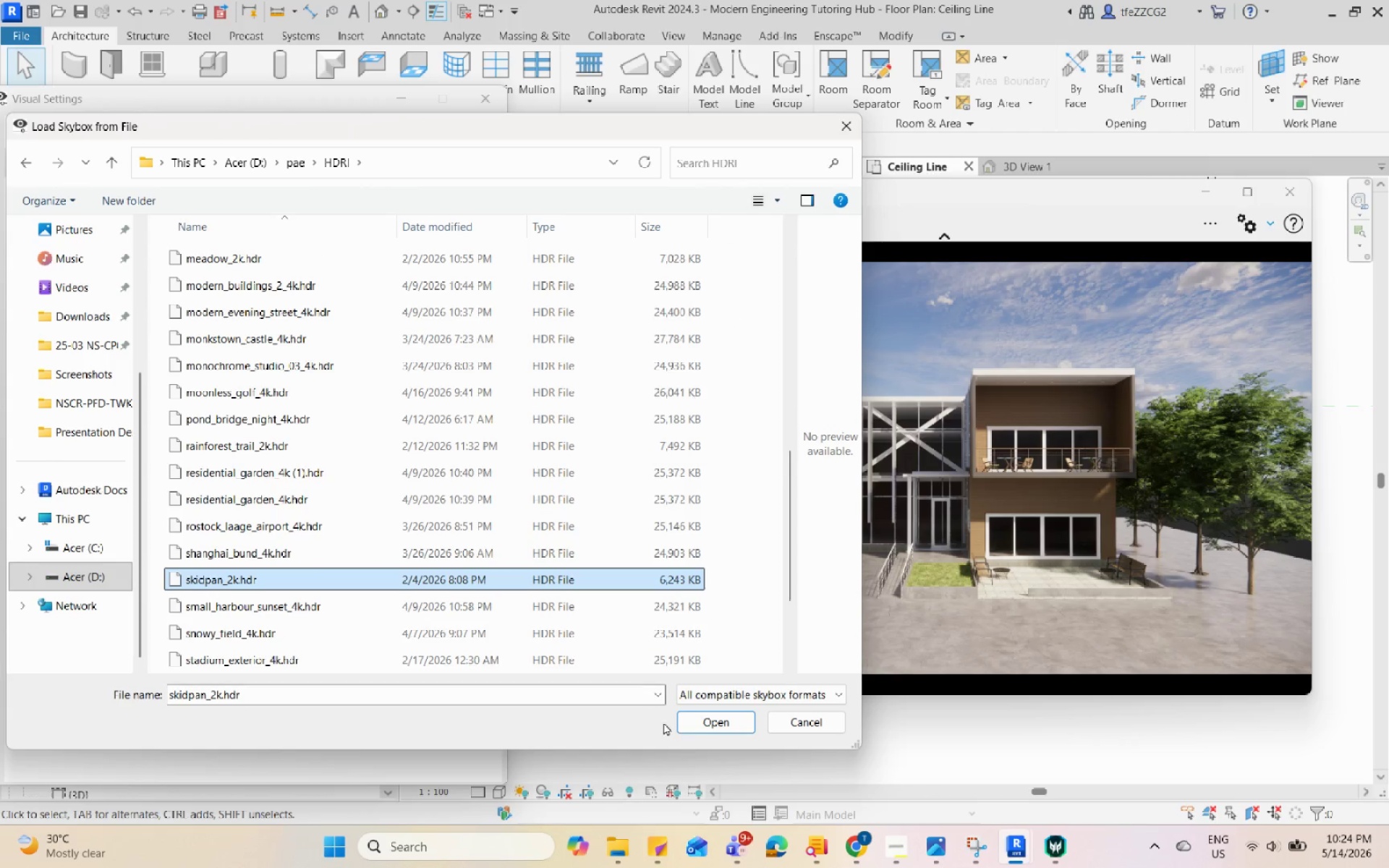 
left_click([694, 726])
 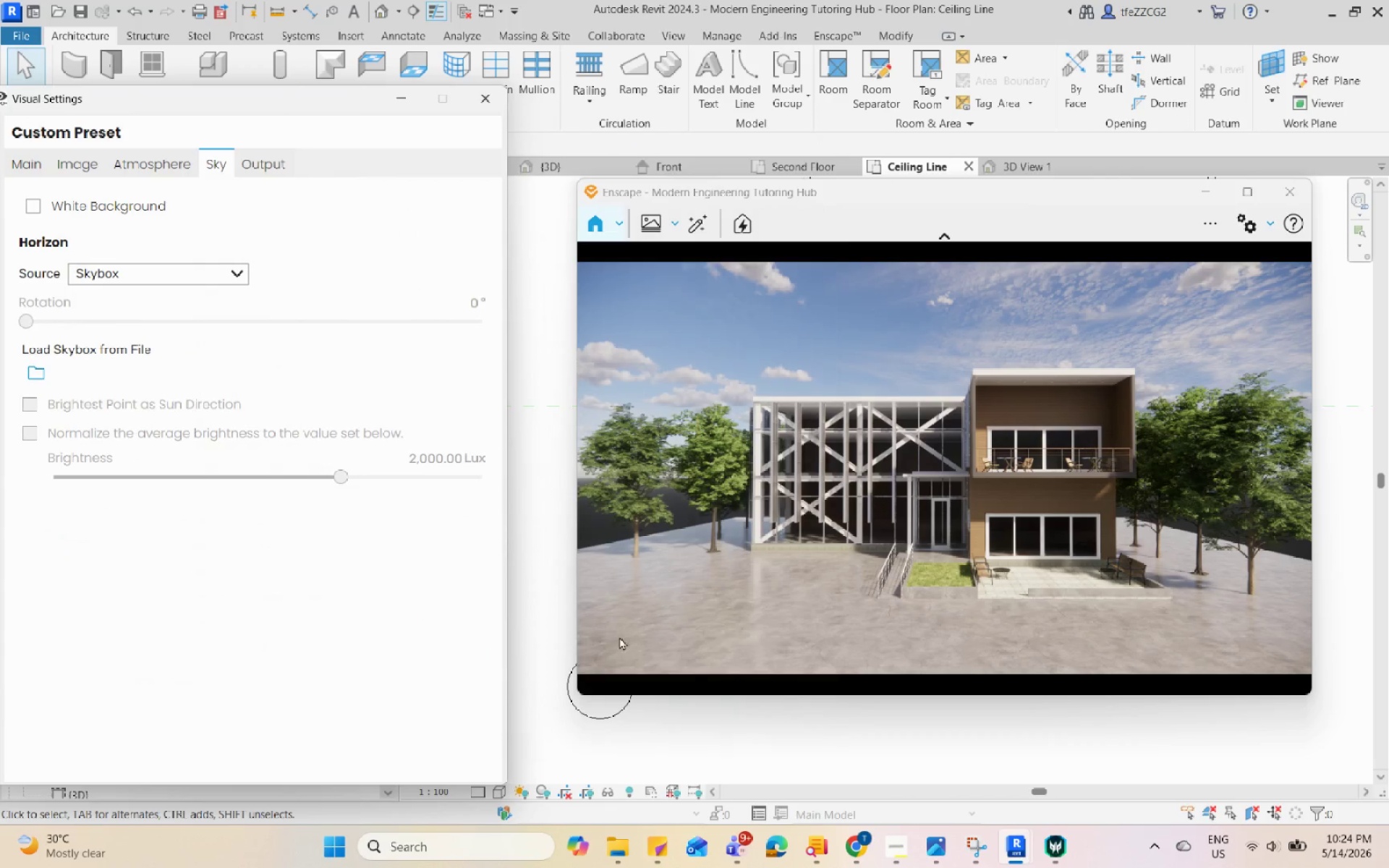 
mouse_move([339, 435])
 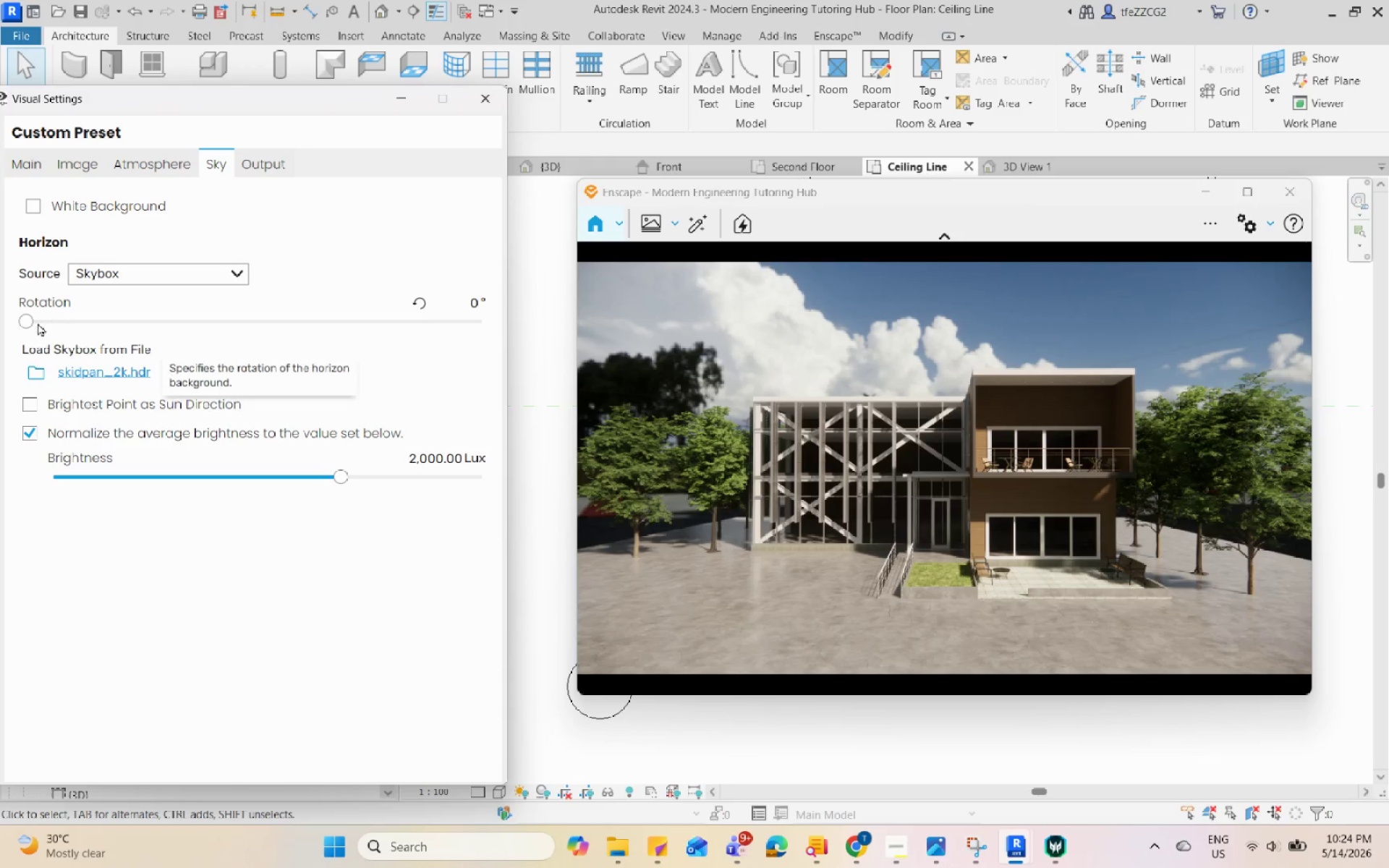 
left_click_drag(start_coordinate=[29, 322], to_coordinate=[180, 369])
 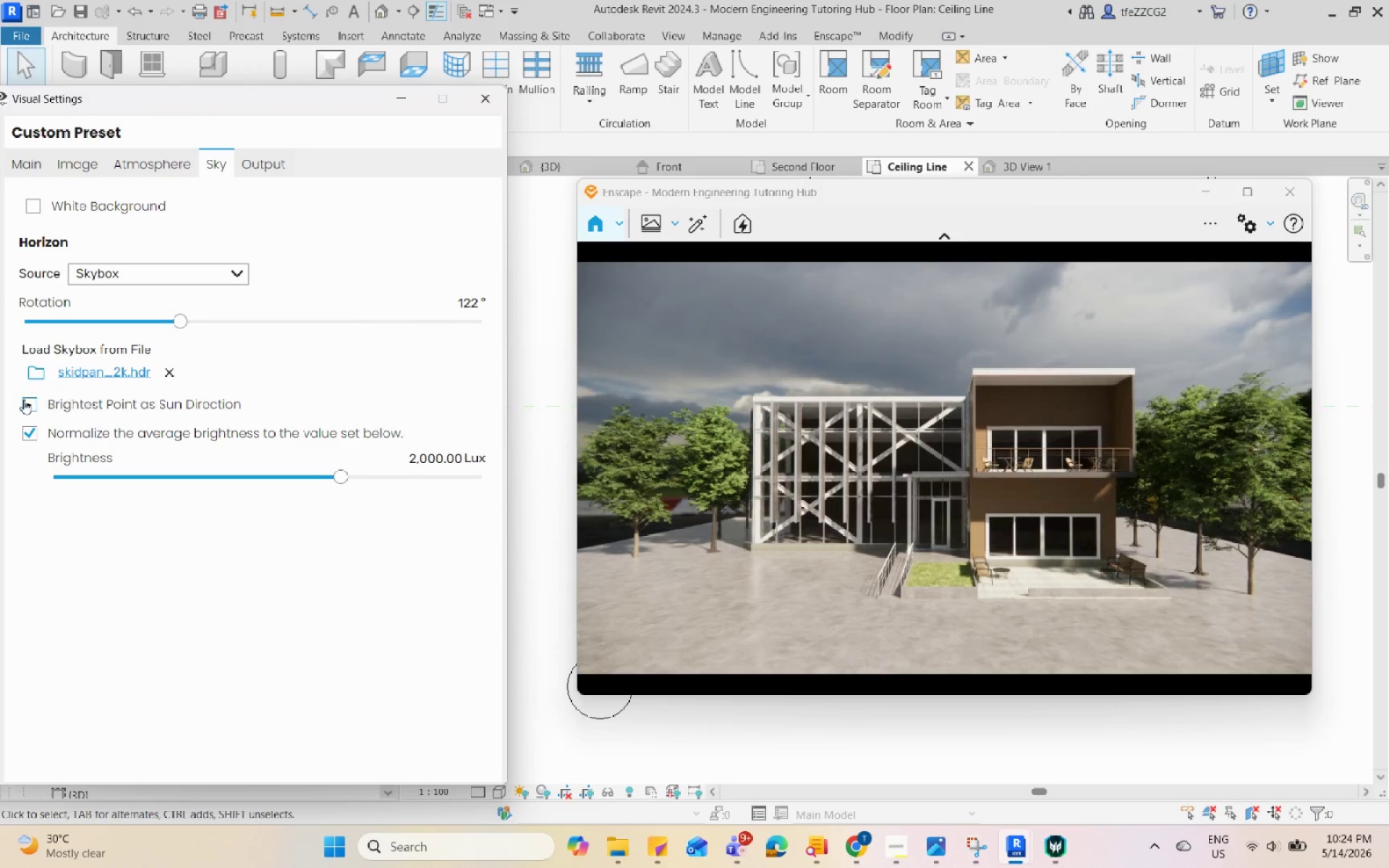 
left_click([24, 399])
 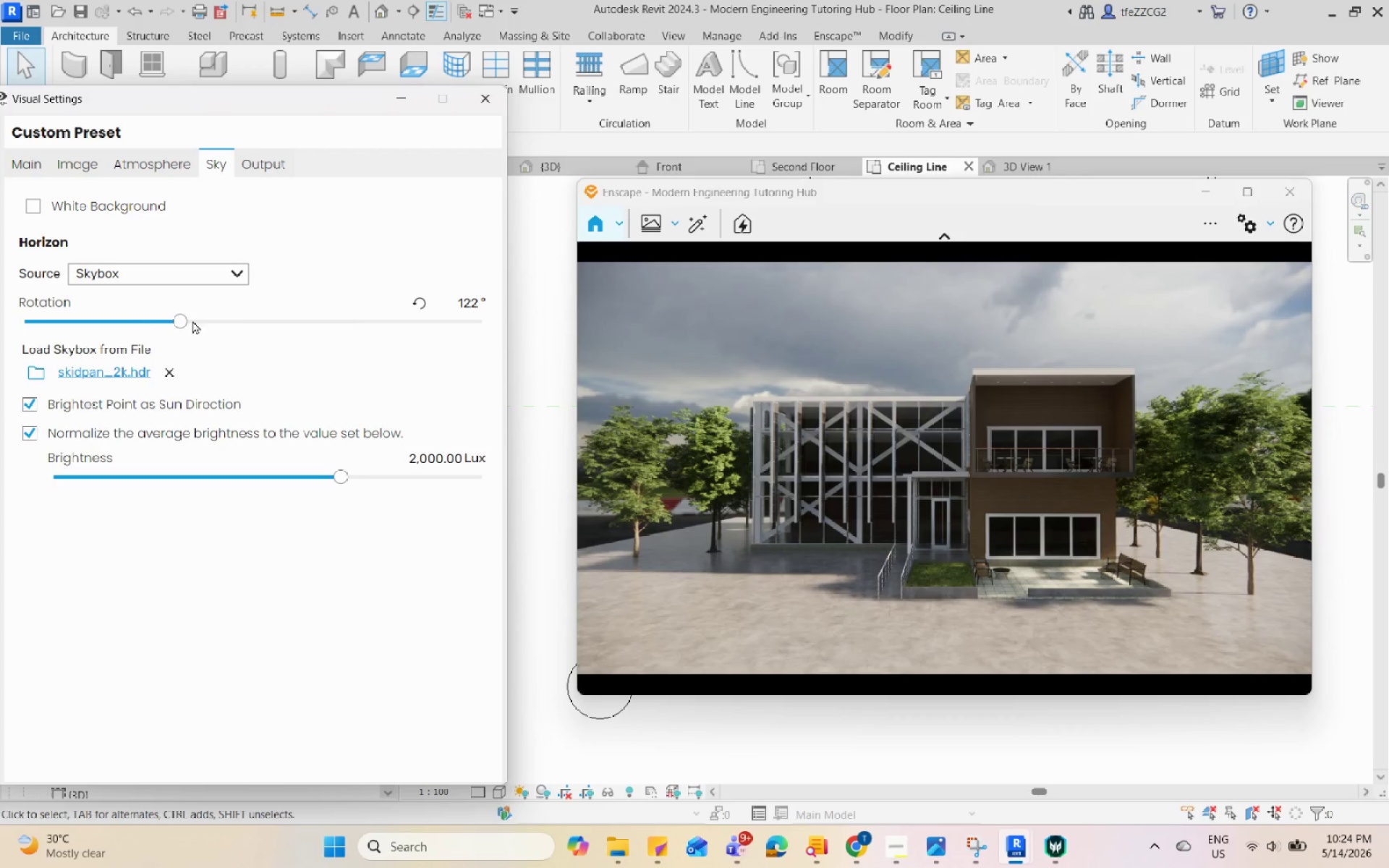 
left_click_drag(start_coordinate=[177, 319], to_coordinate=[324, 339])
 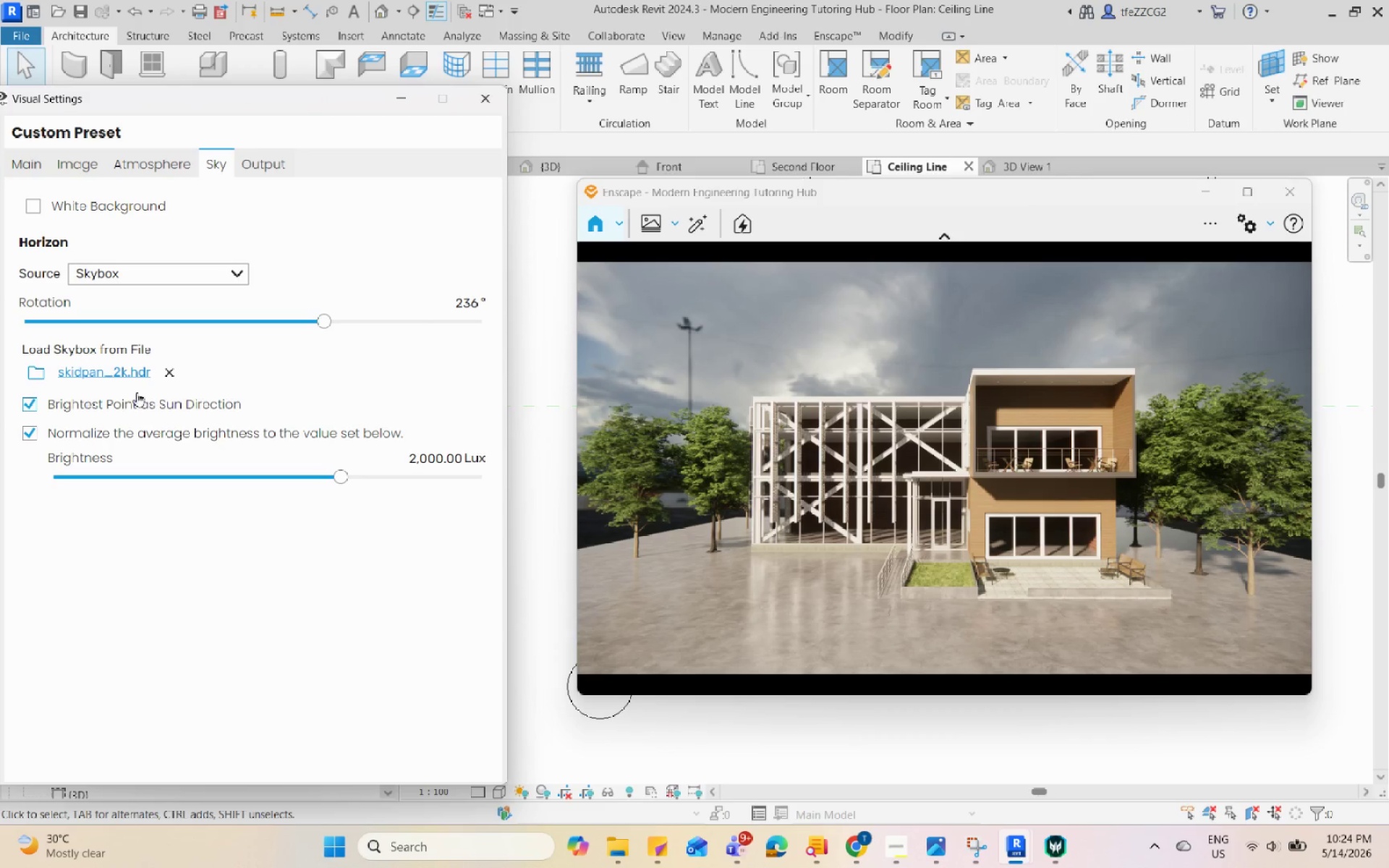 
left_click([127, 373])
 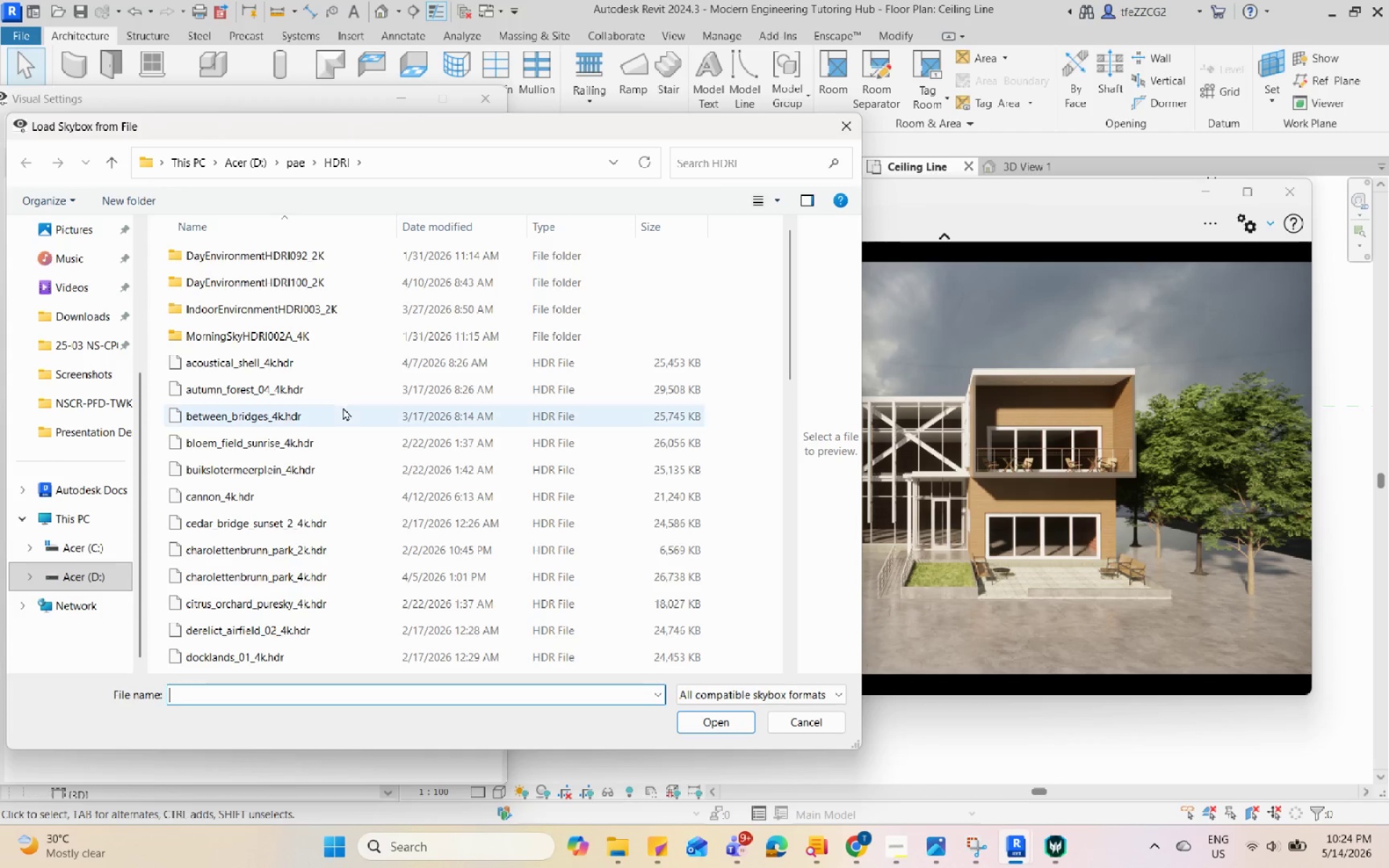 
wait(8.22)
 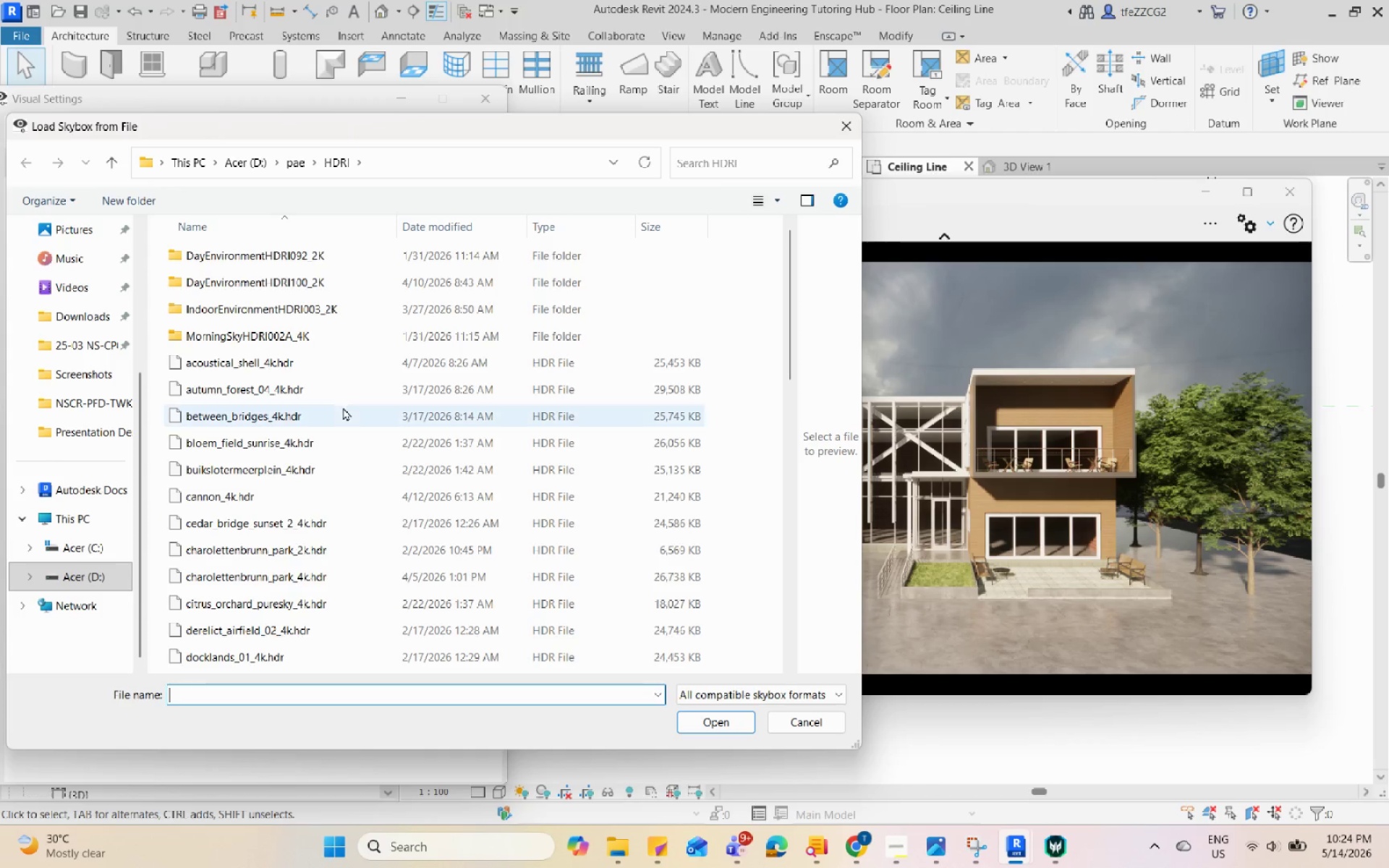 
left_click([981, 851])
 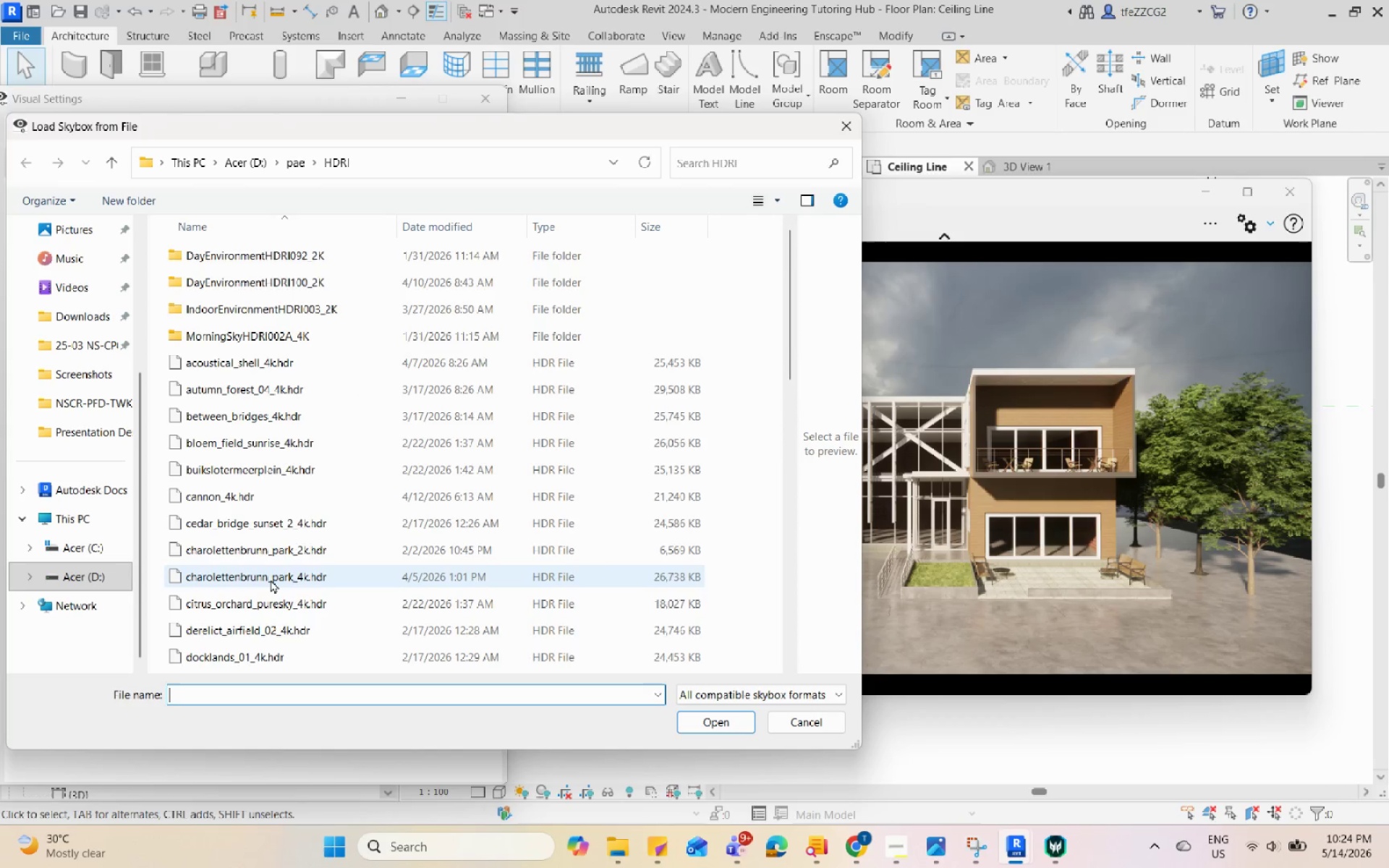 
left_click([271, 579])
 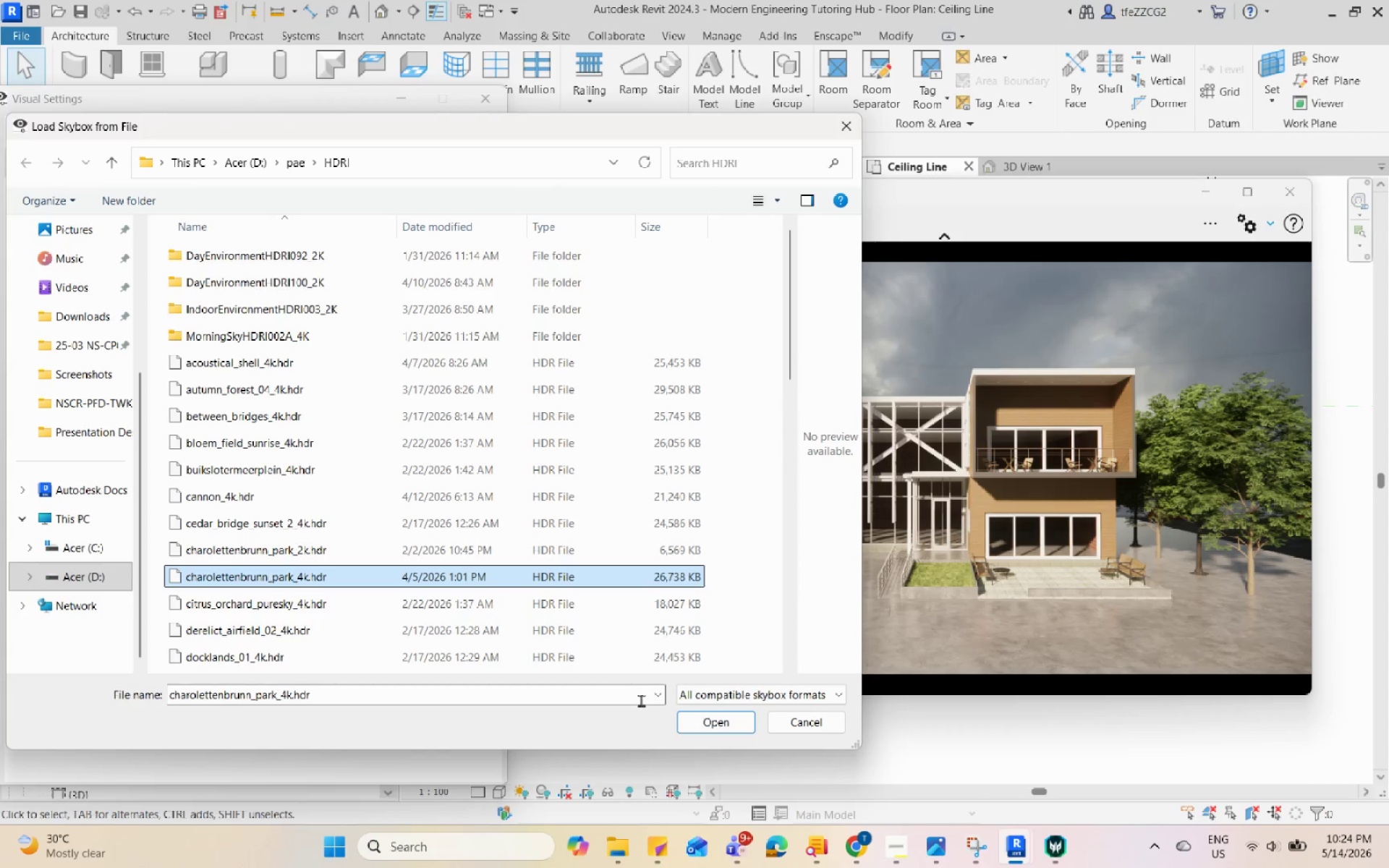 
left_click([694, 717])
 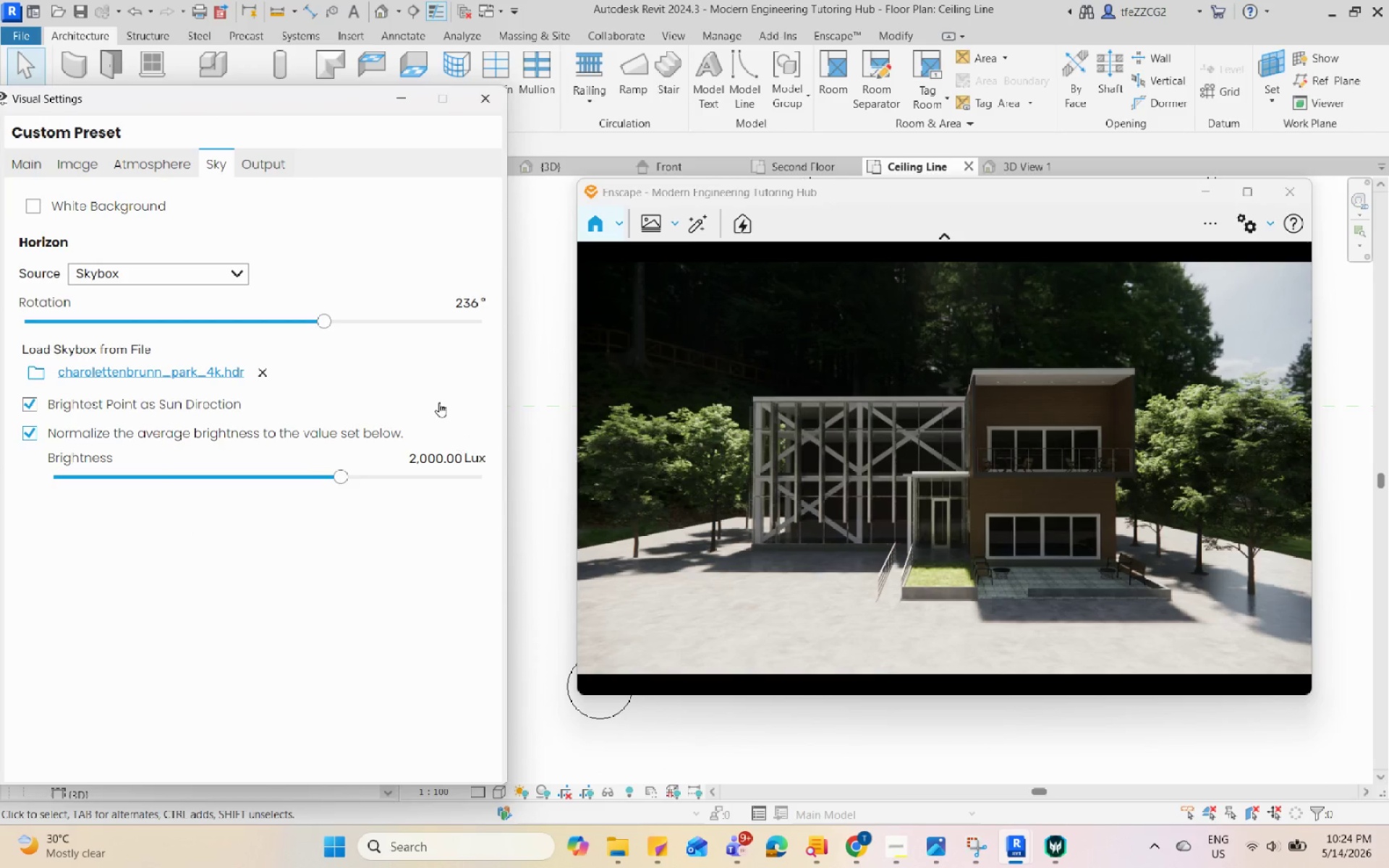 
left_click_drag(start_coordinate=[317, 325], to_coordinate=[6, 394])
 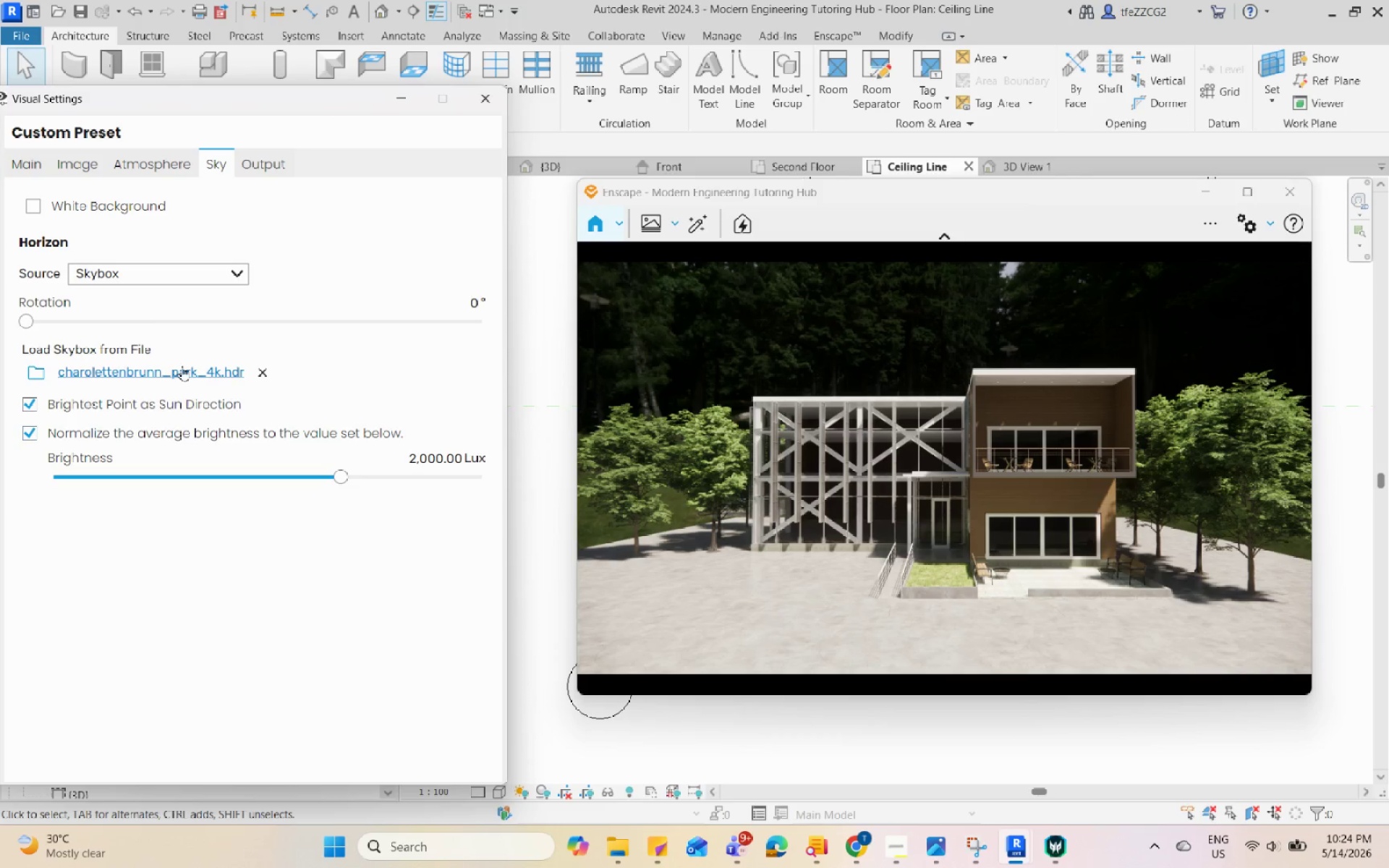 
left_click([182, 366])
 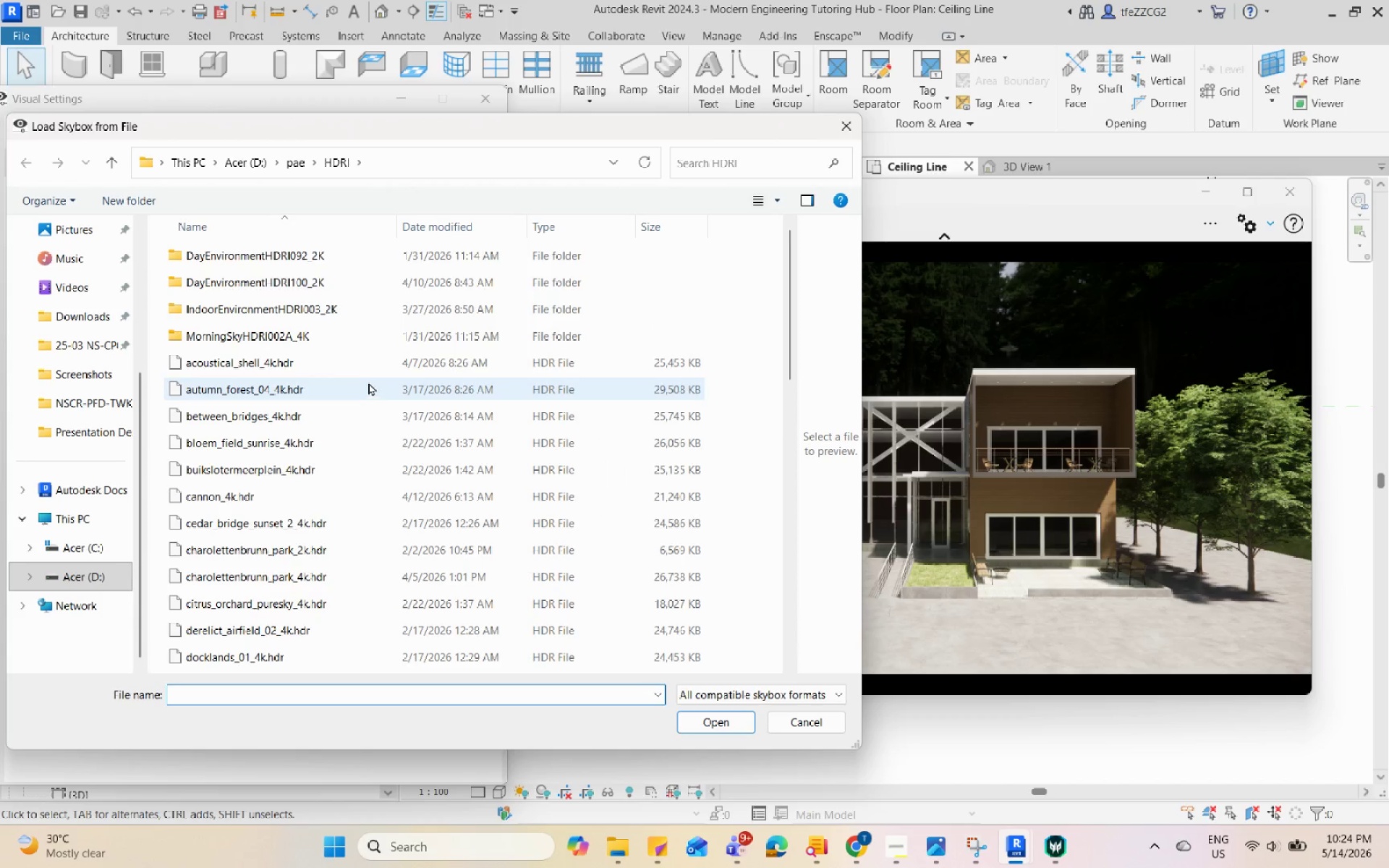 
scroll: coordinate [366, 388], scroll_direction: down, amount: 3.0
 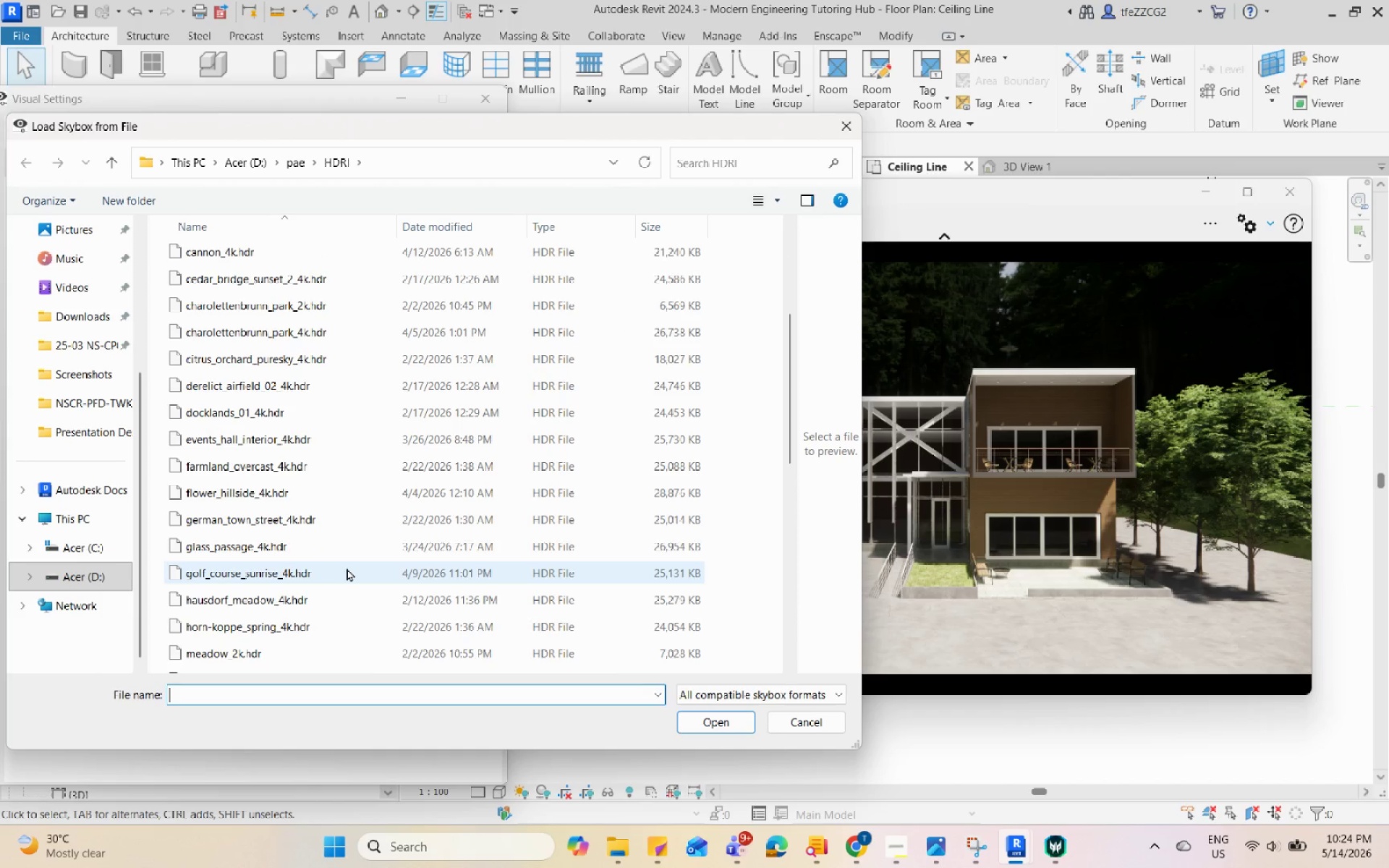 
left_click([347, 510])
 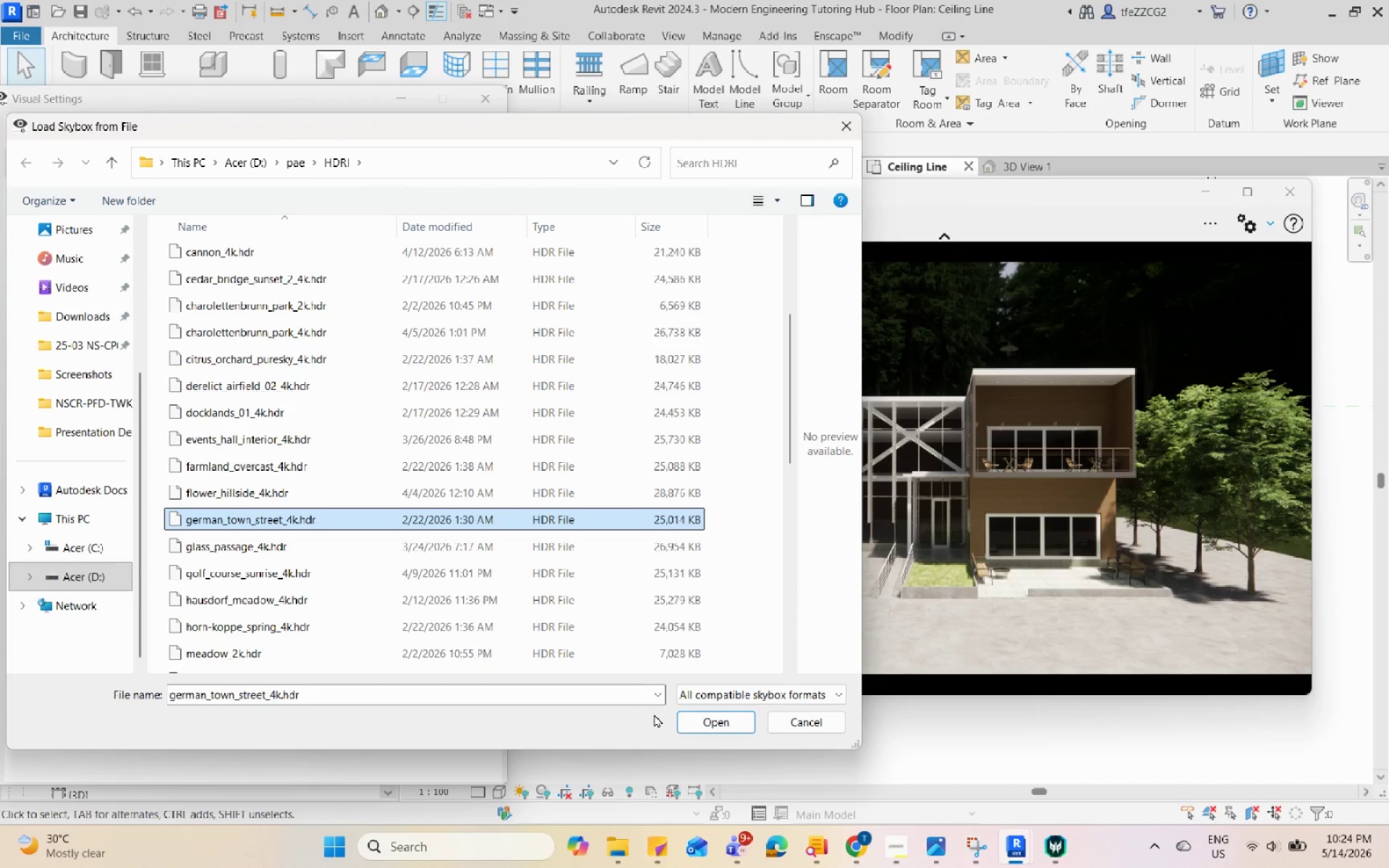 
left_click([679, 716])
 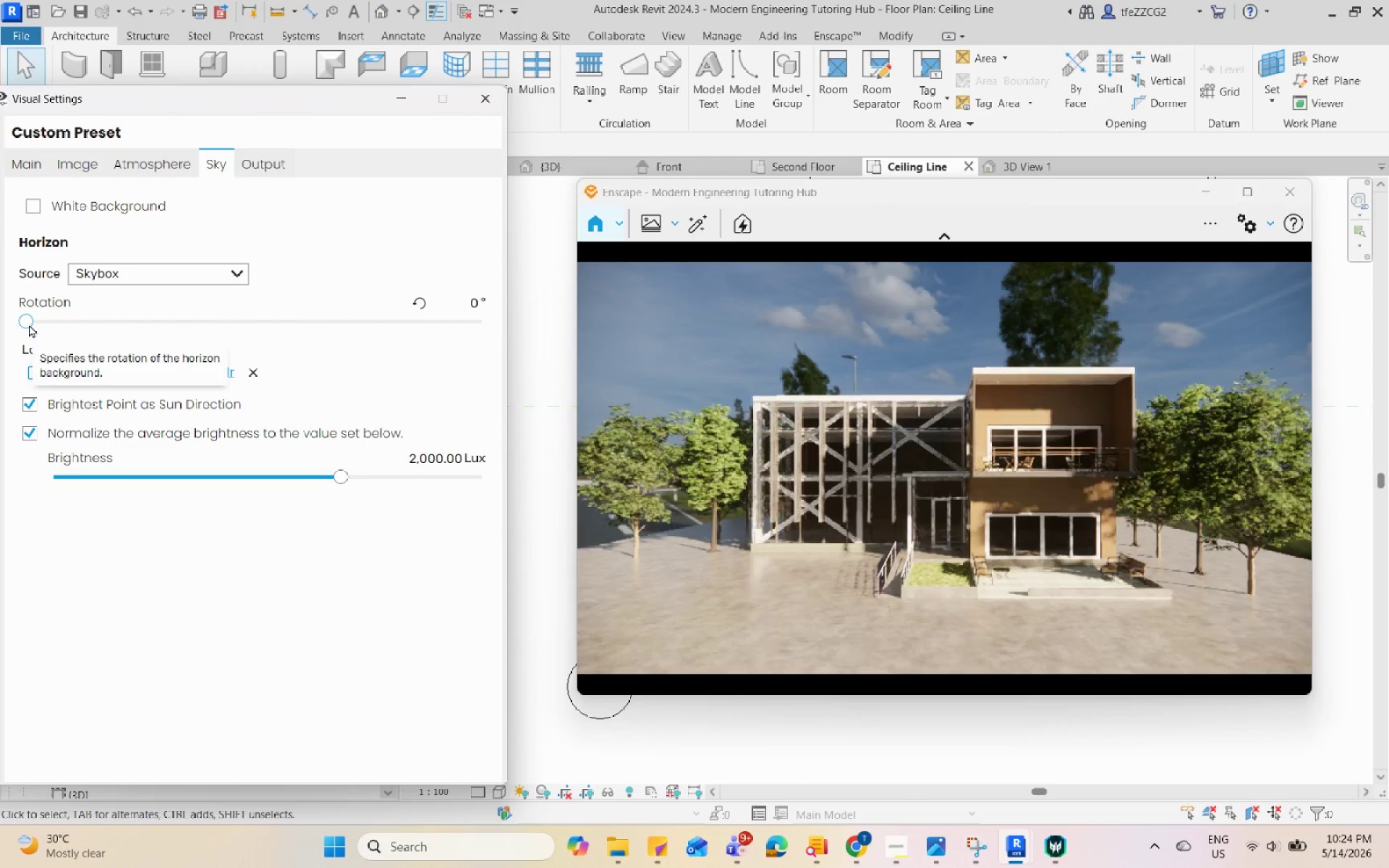 
left_click_drag(start_coordinate=[29, 324], to_coordinate=[140, 378])
 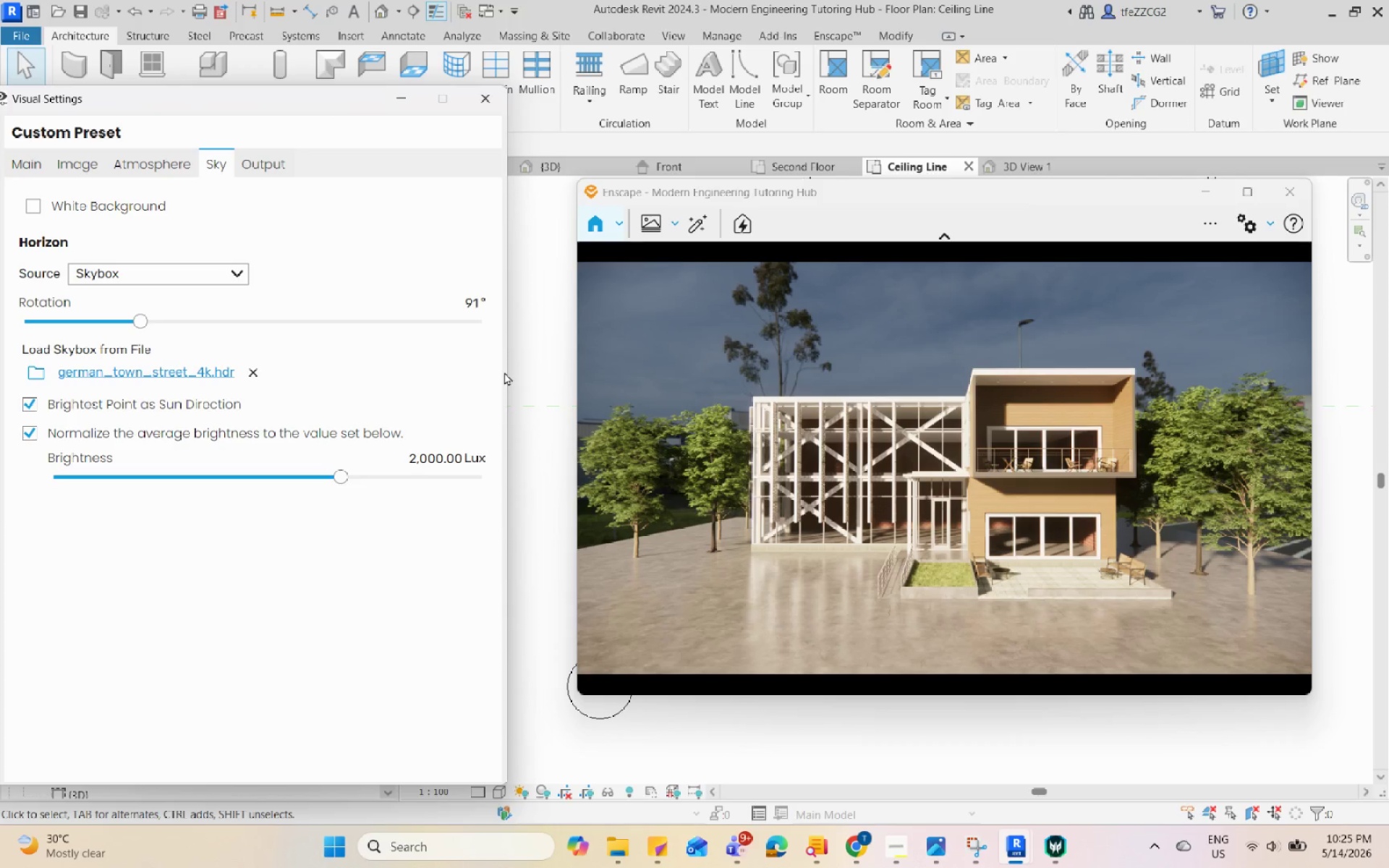 
left_click([207, 372])
 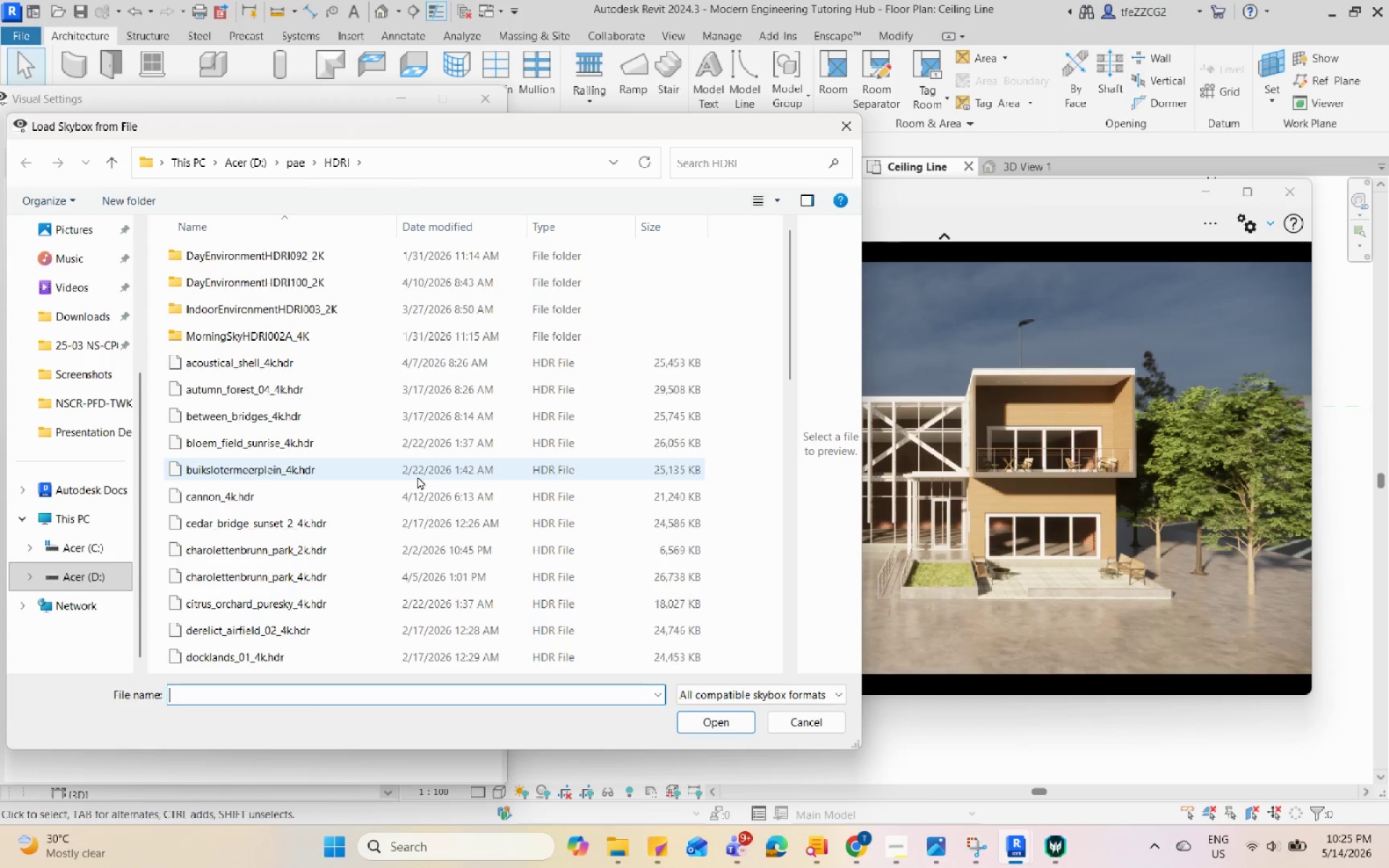 
scroll: coordinate [373, 598], scroll_direction: down, amount: 16.0
 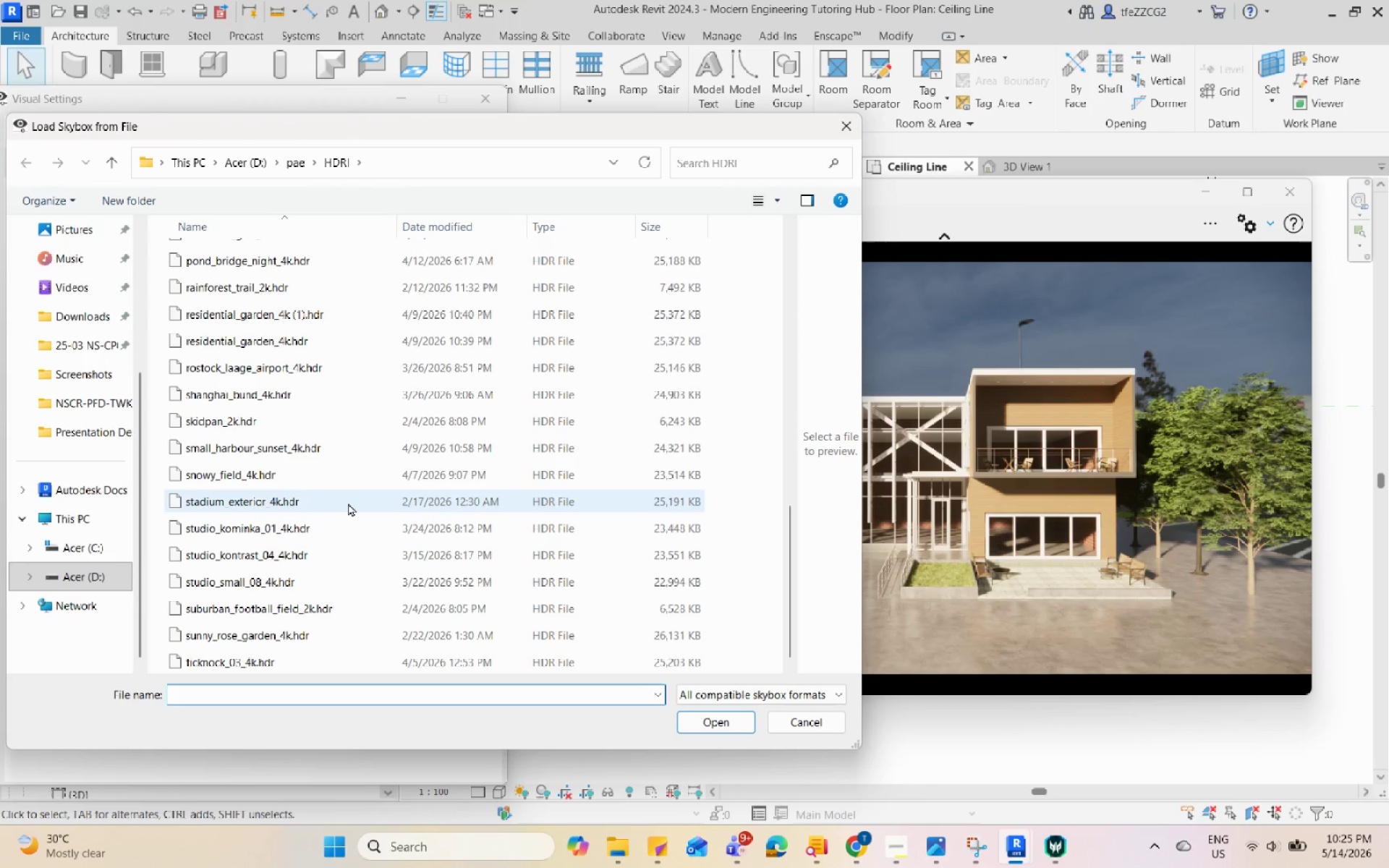 
scroll: coordinate [344, 315], scroll_direction: up, amount: 3.0
 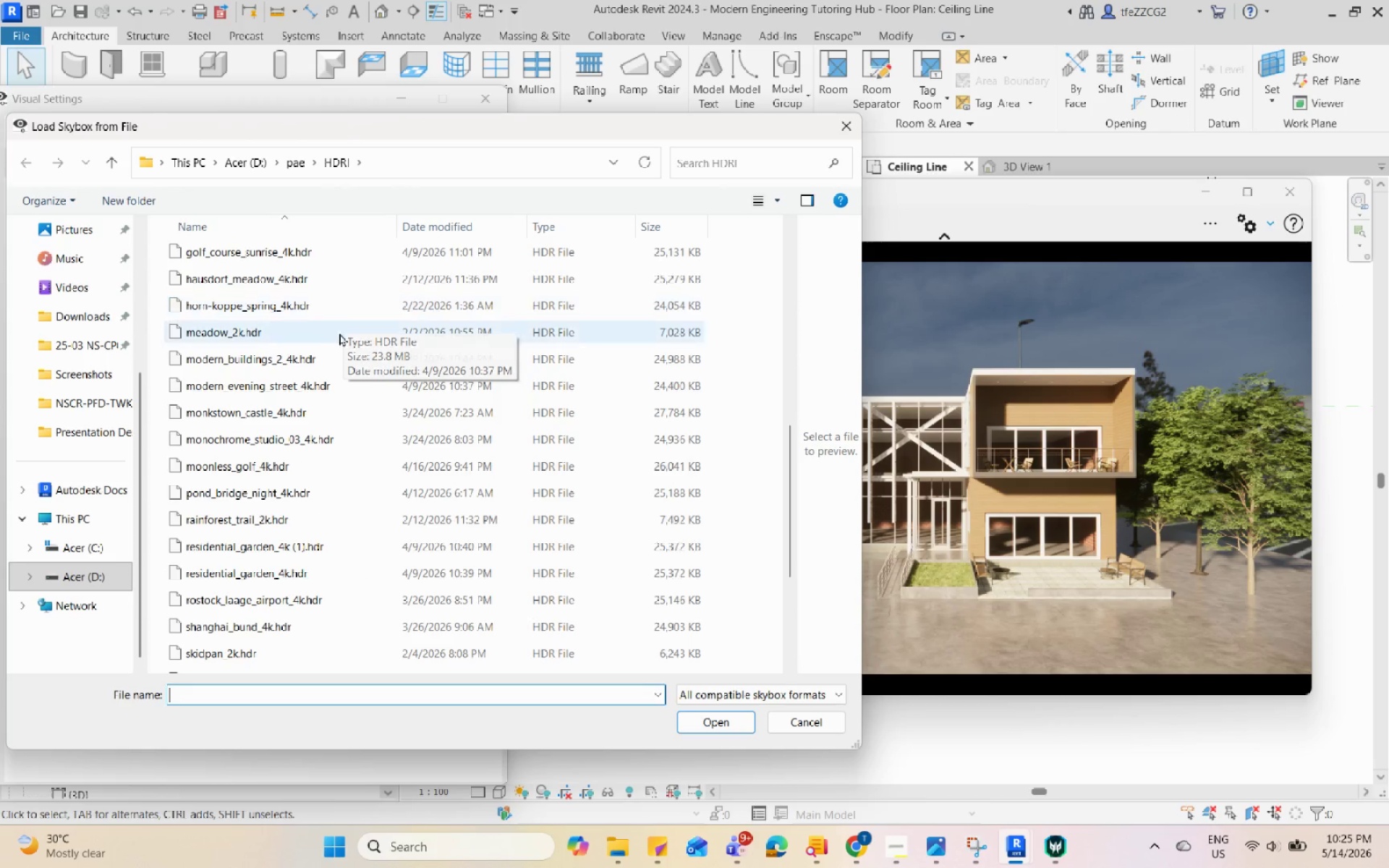 
left_click([323, 359])
 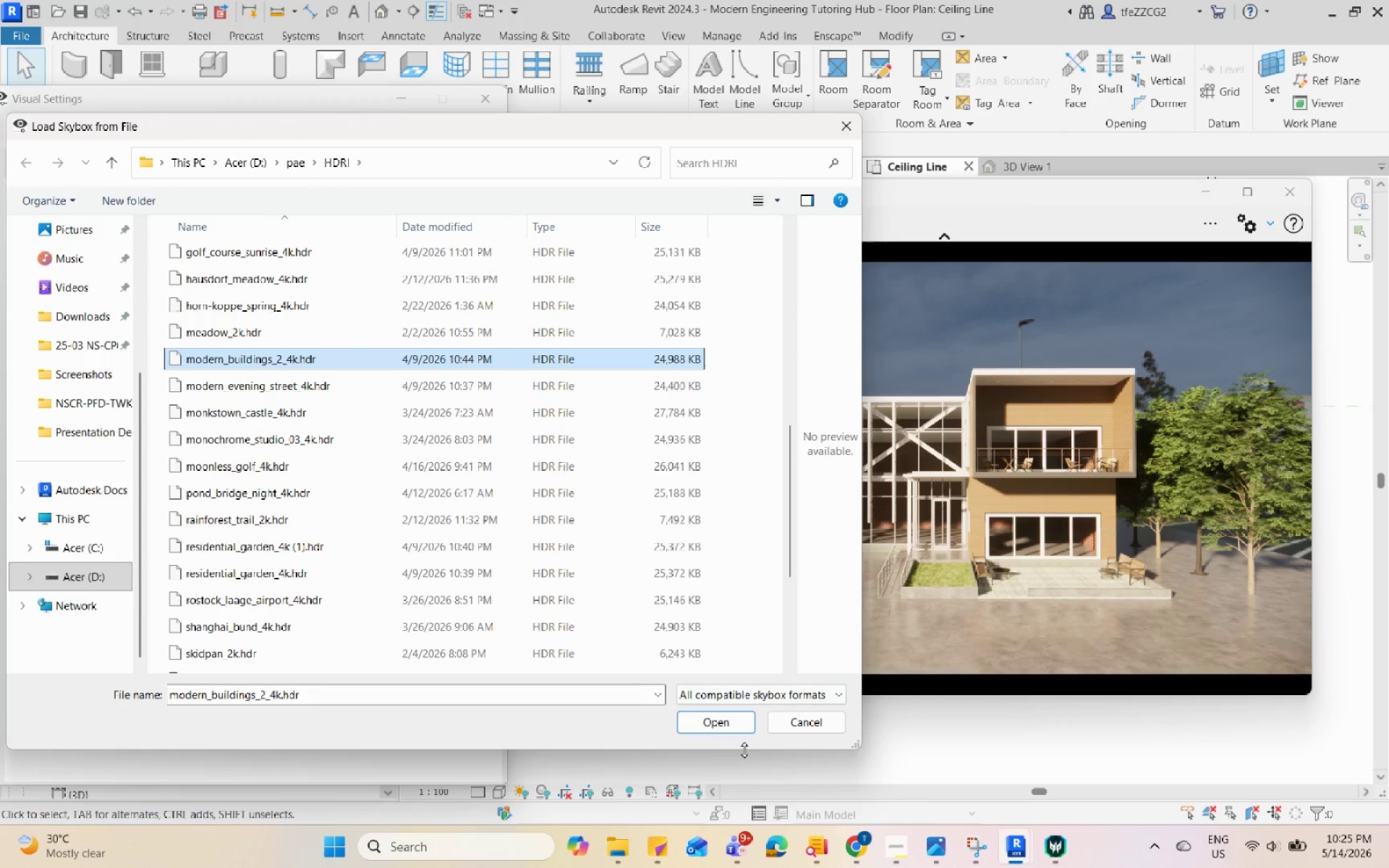 
left_click([735, 720])
 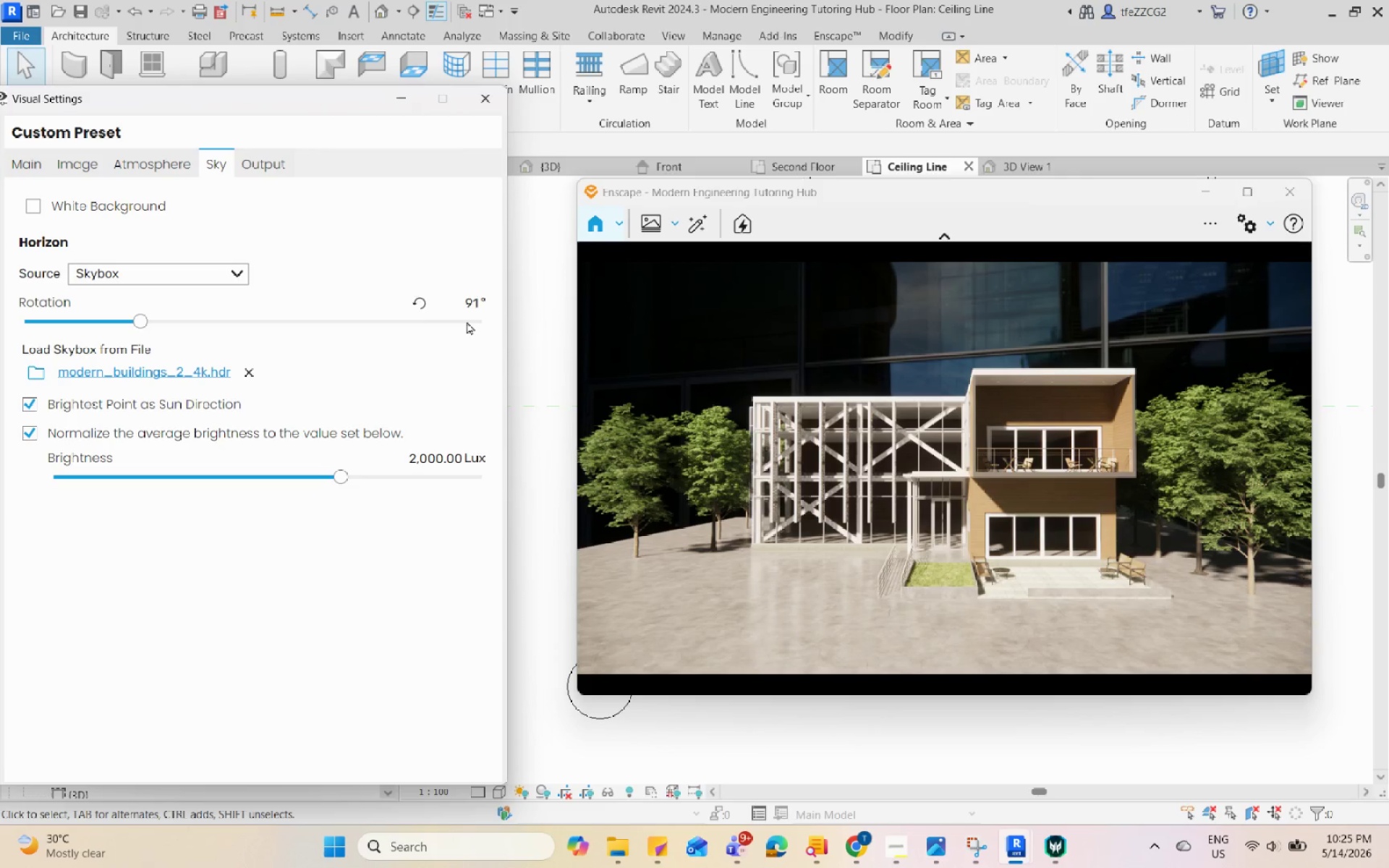 
left_click_drag(start_coordinate=[137, 318], to_coordinate=[482, 391])
 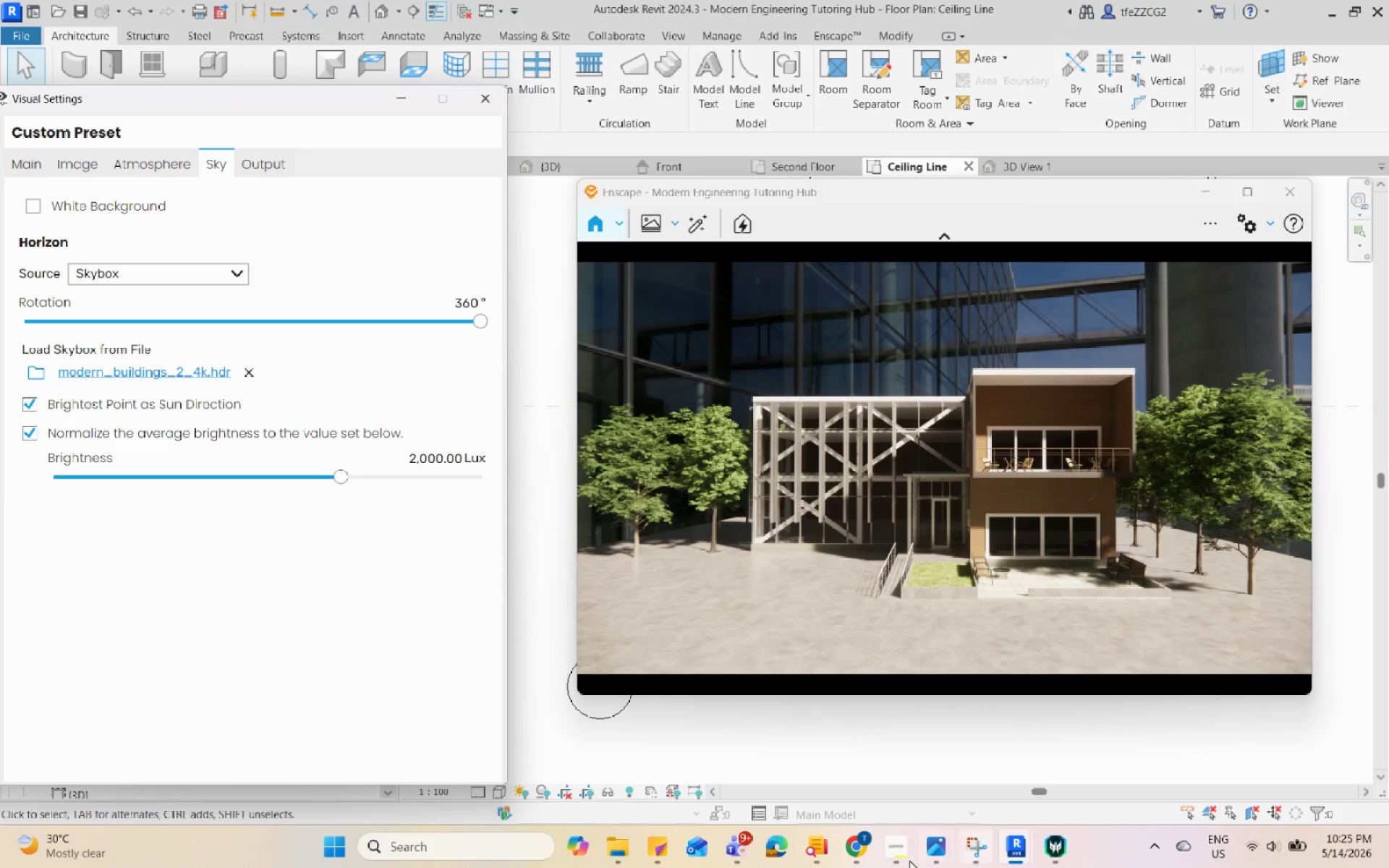 
left_click([846, 846])
 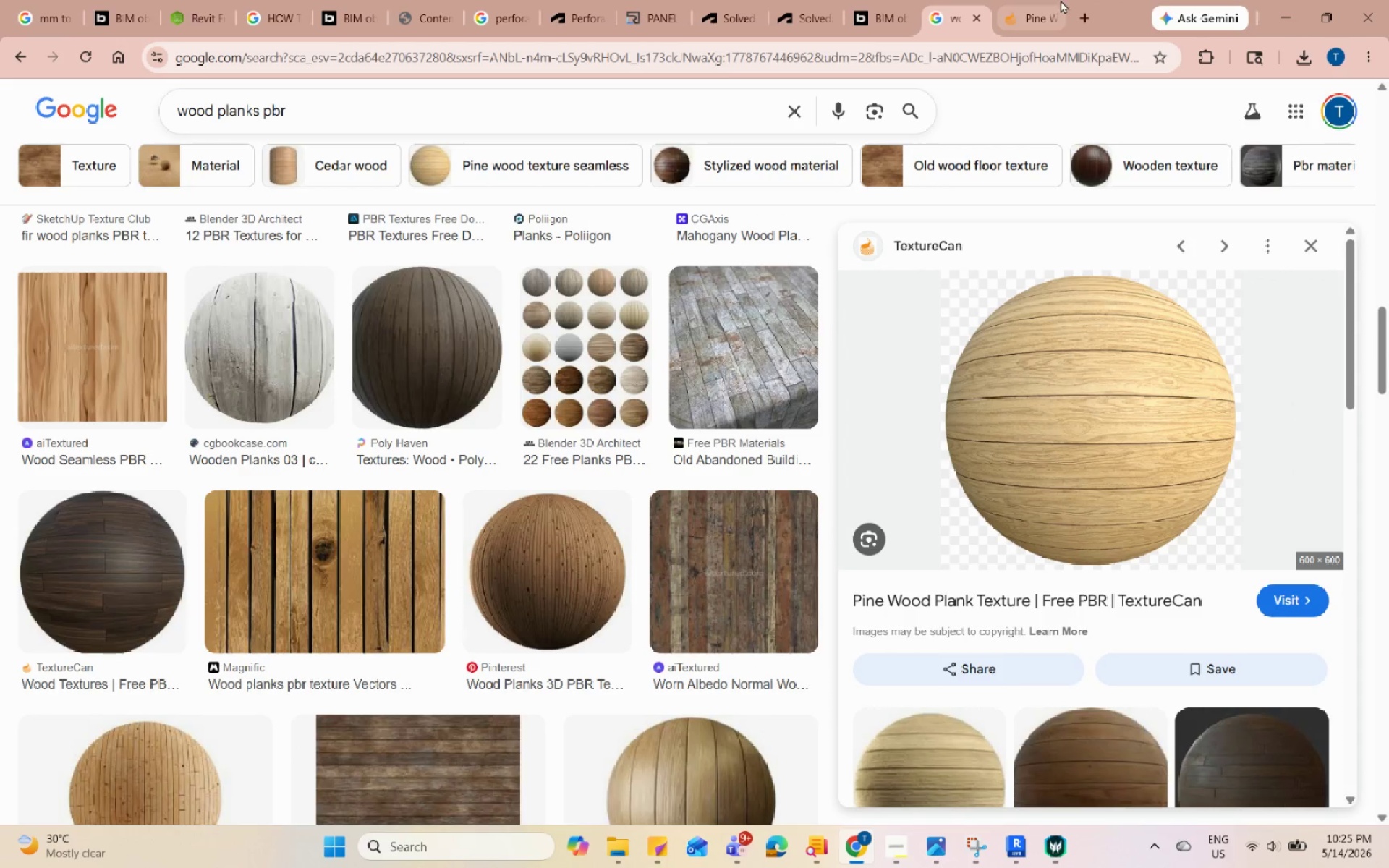 
left_click([1083, 13])
 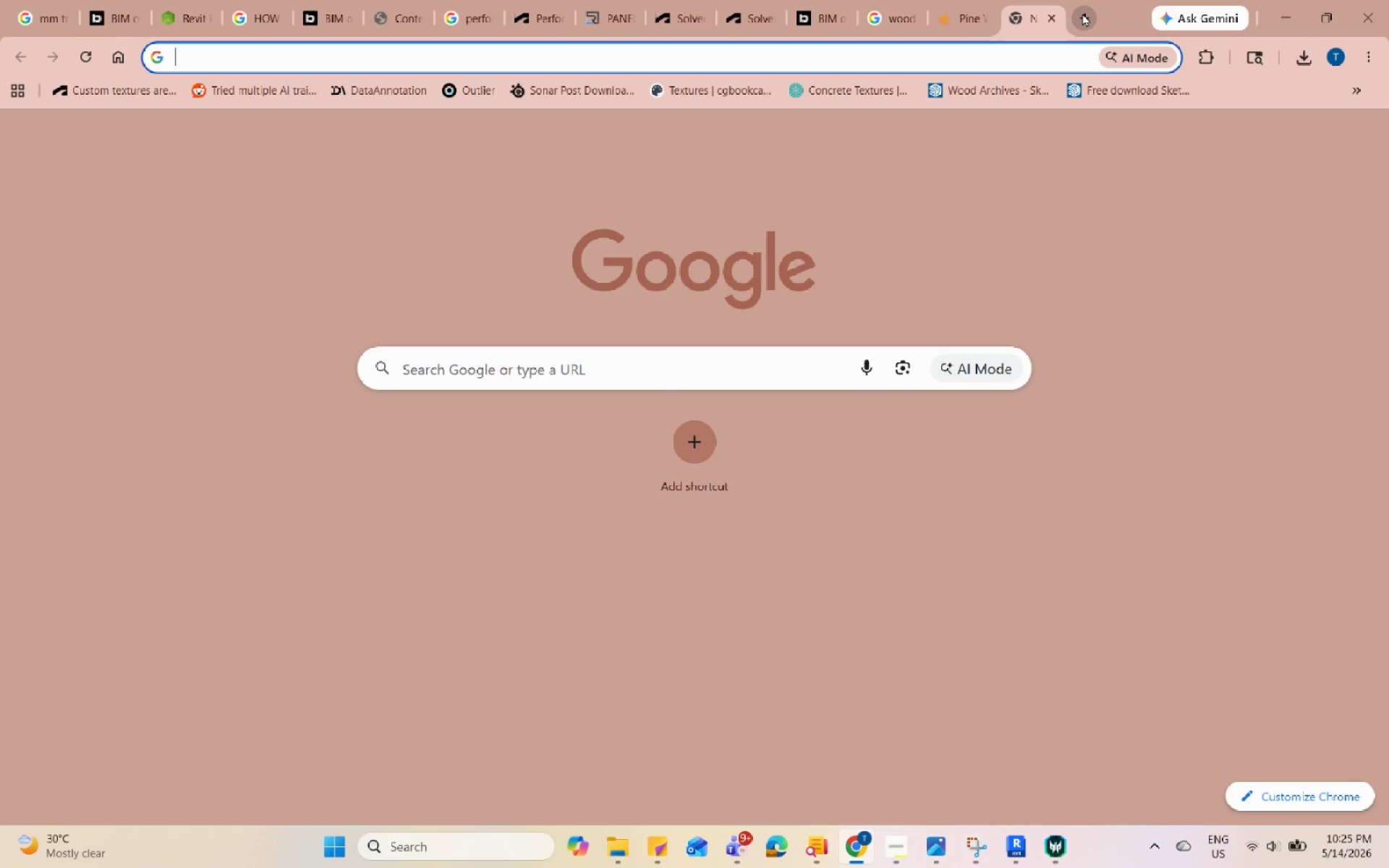 
type(hdri buili)
key(Backspace)
key(Backspace)
key(Backspace)
key(Backspace)
key(Backspace)
key(Backspace)
 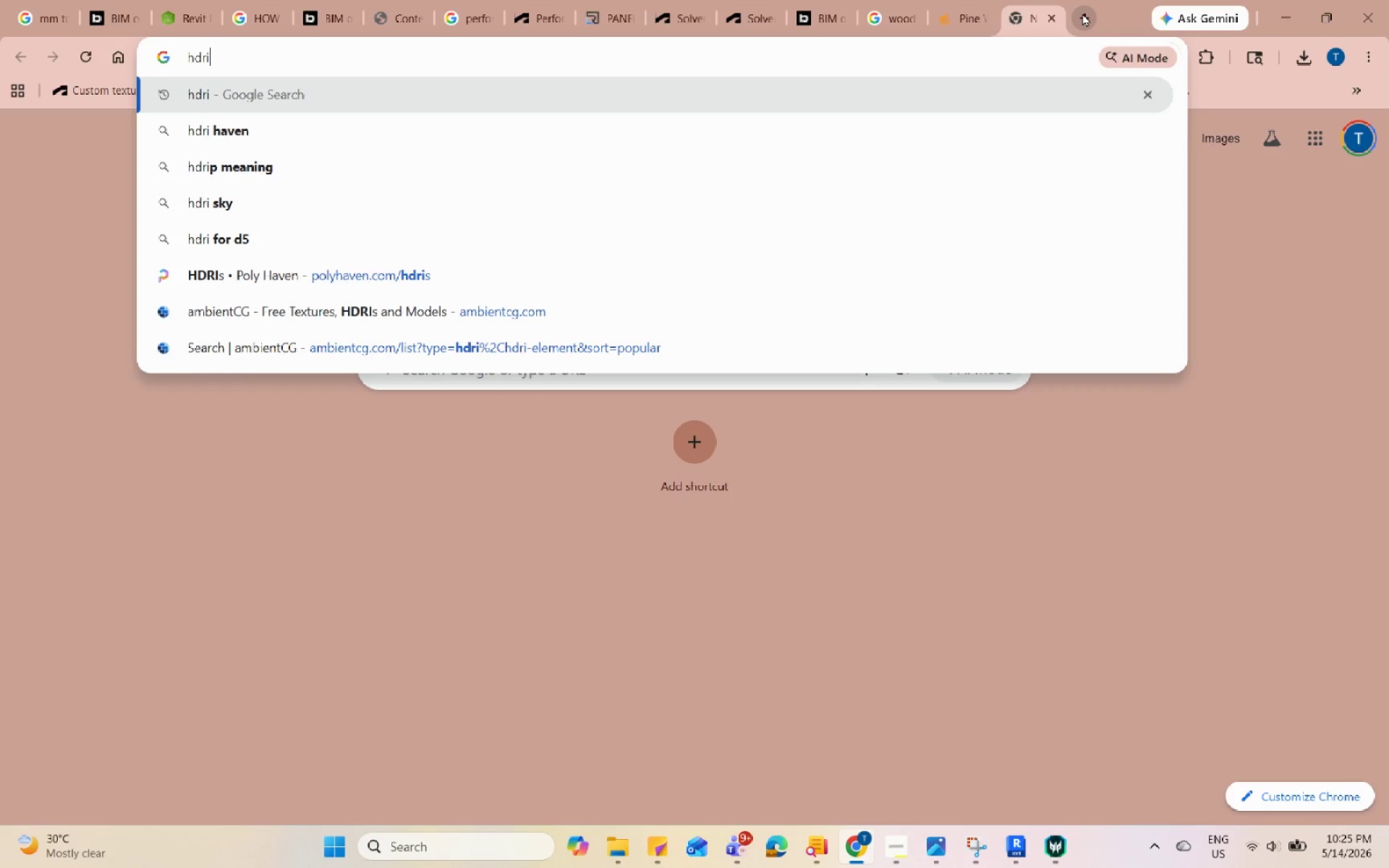 
key(Enter)
 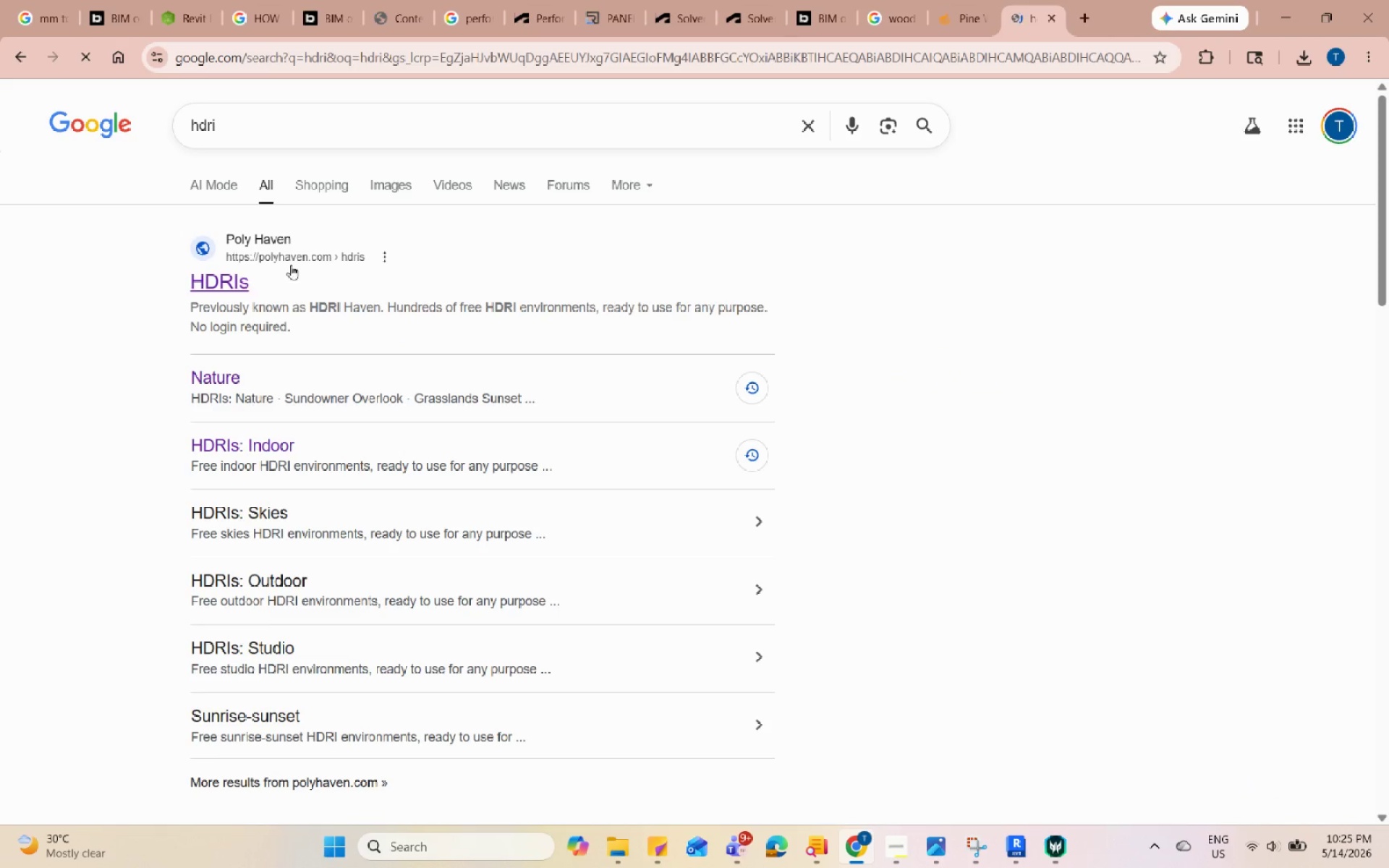 
left_click([245, 268])
 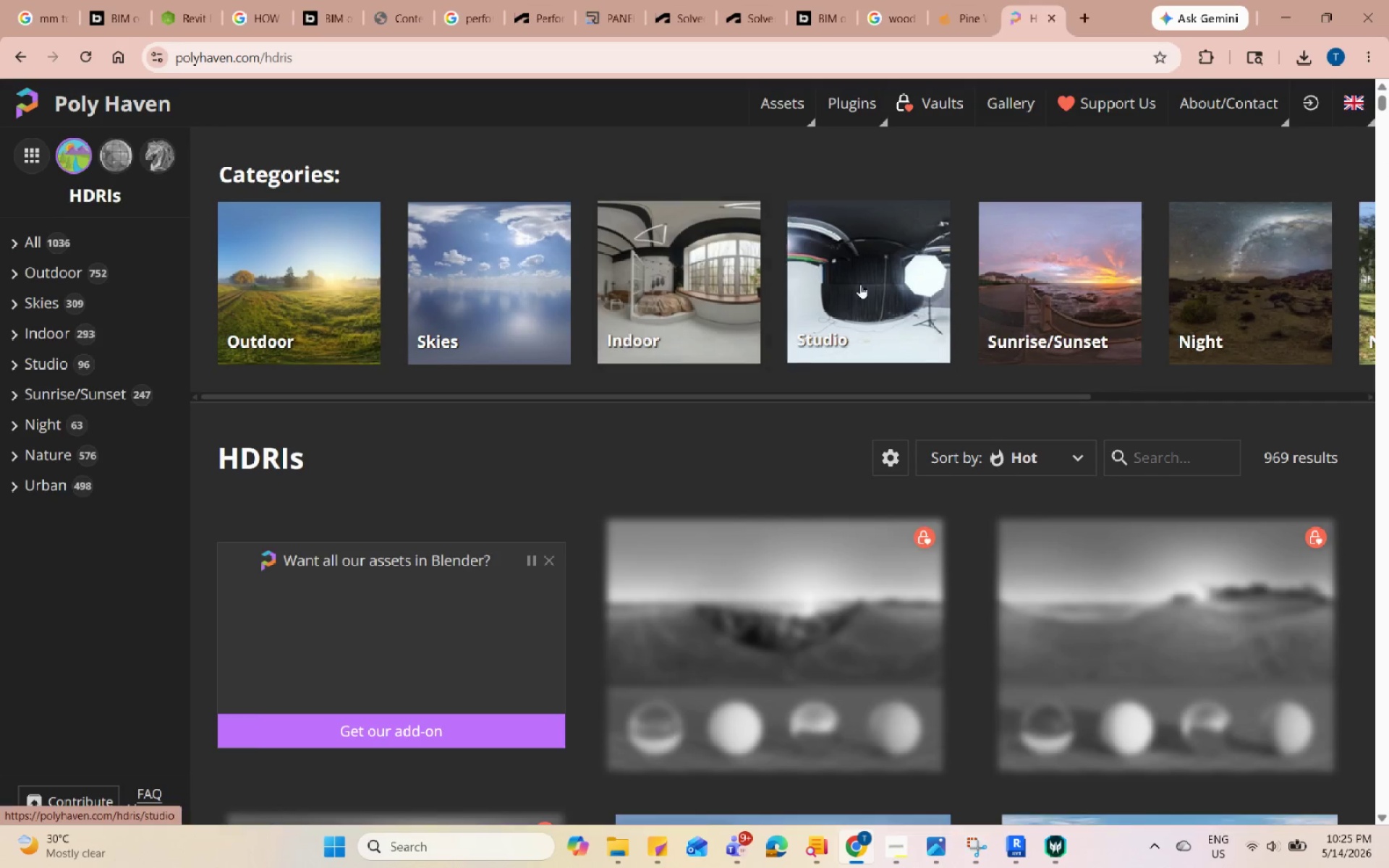 
left_click([1151, 456])
 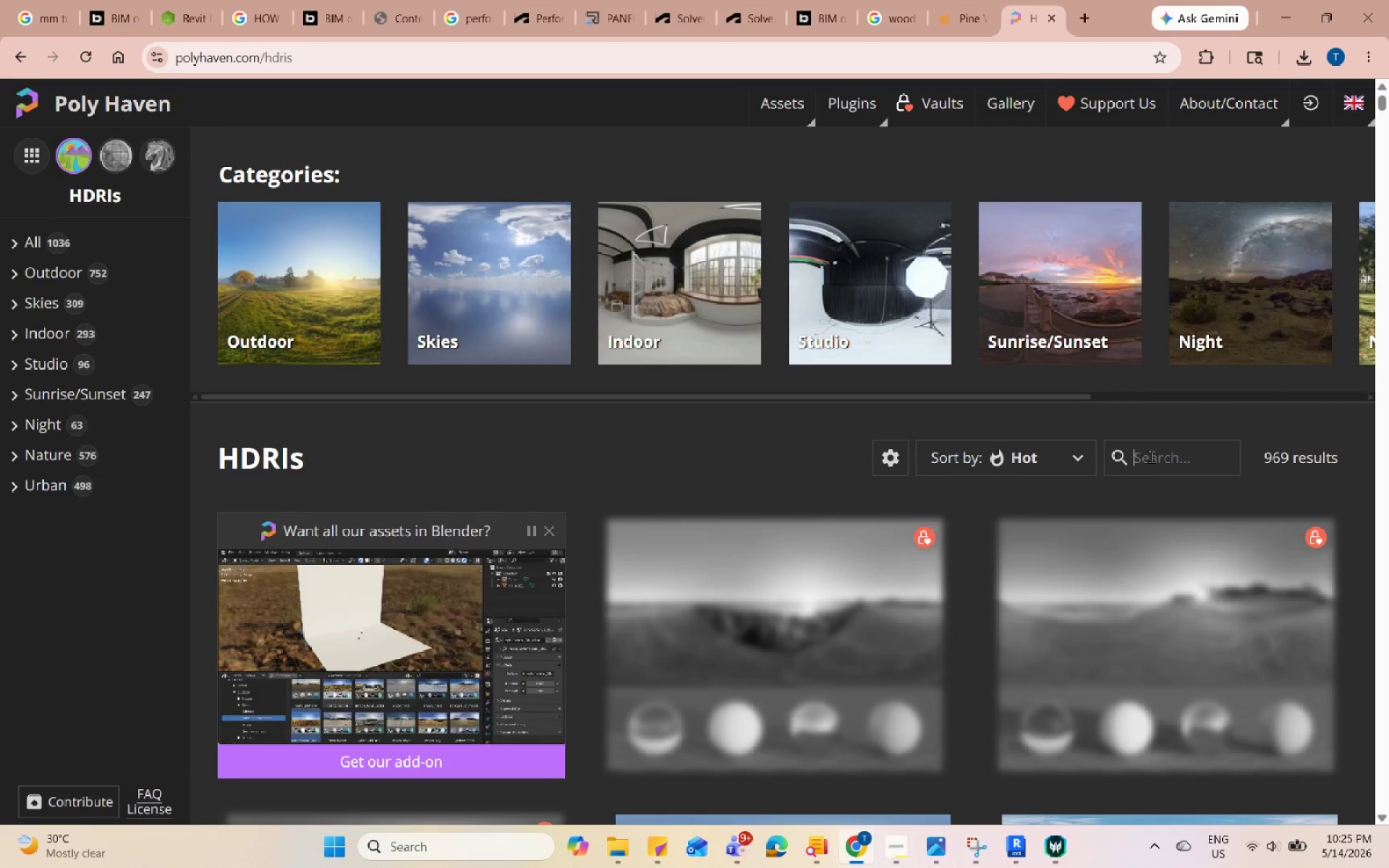 
type(buildings)
 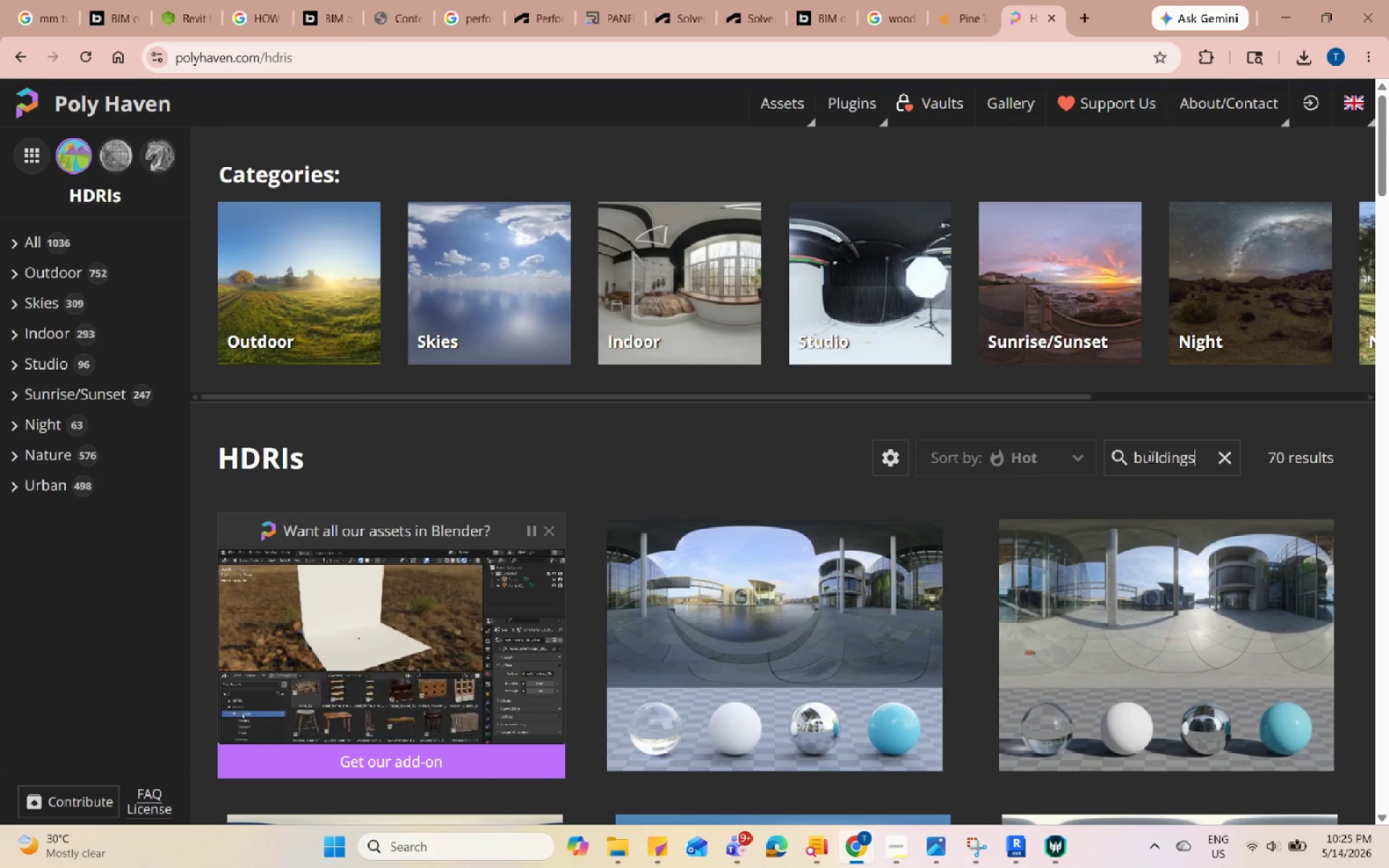 
key(Enter)
 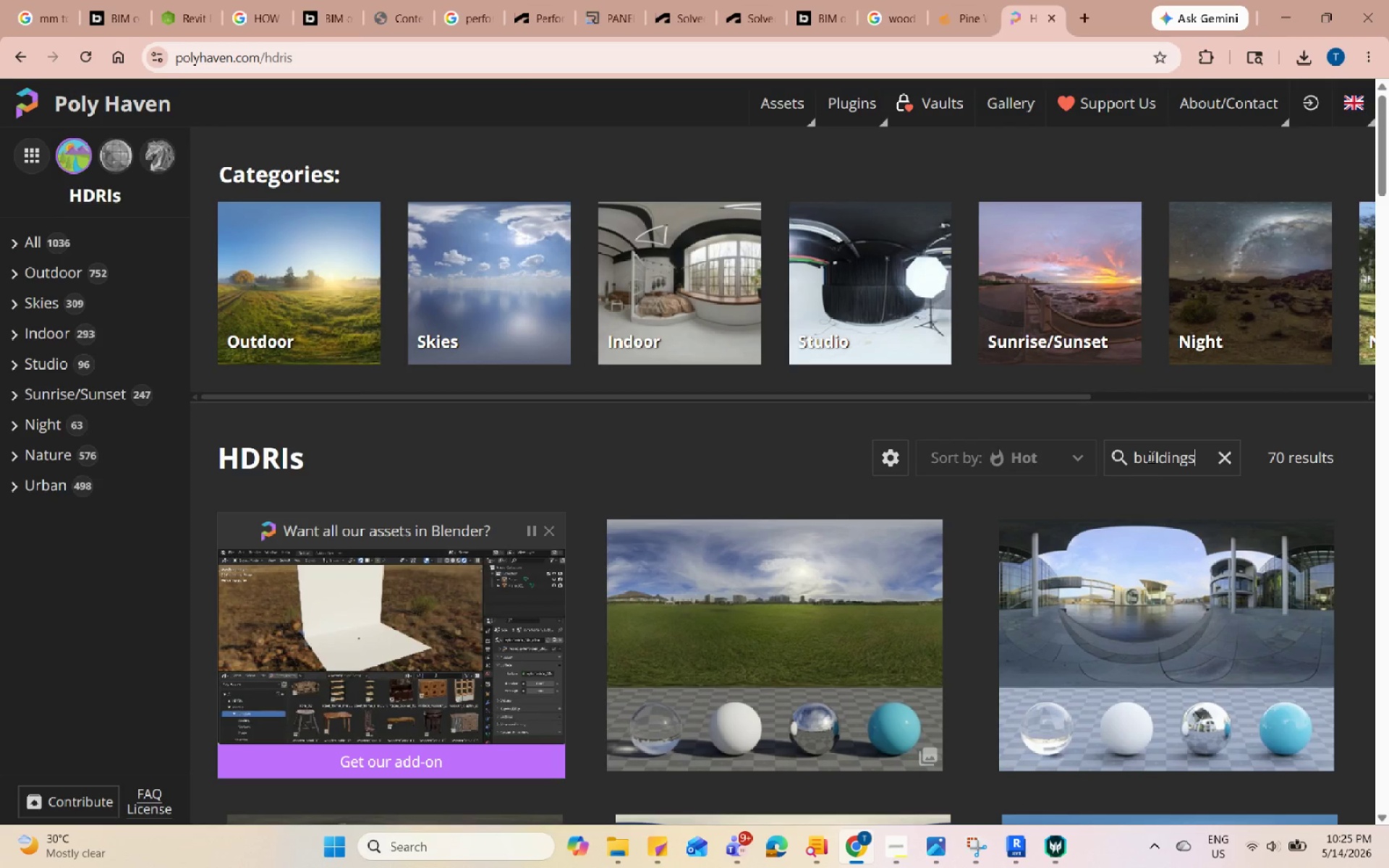 
scroll: coordinate [1255, 475], scroll_direction: down, amount: 12.0
 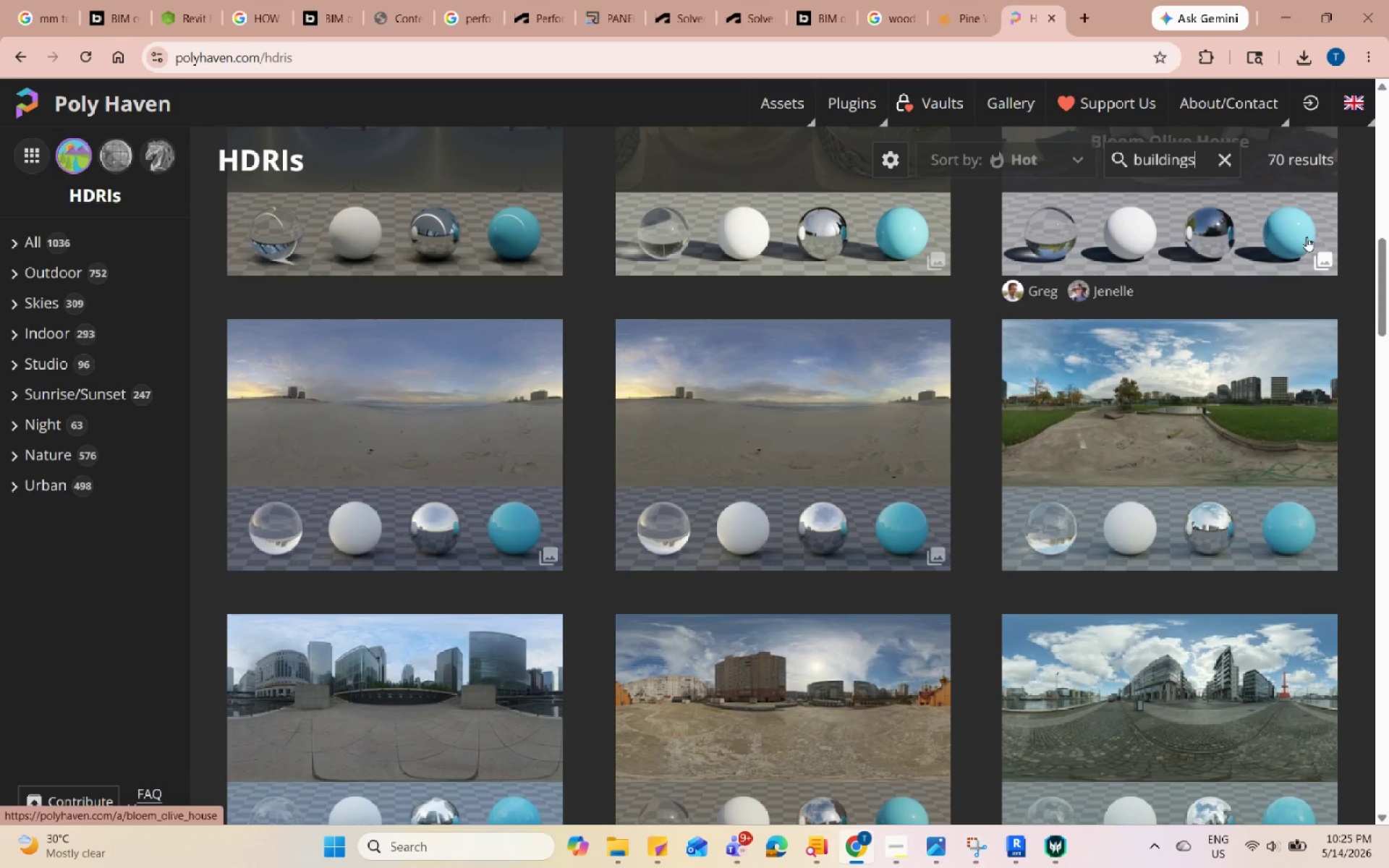 
scroll: coordinate [1204, 376], scroll_direction: down, amount: 3.0
 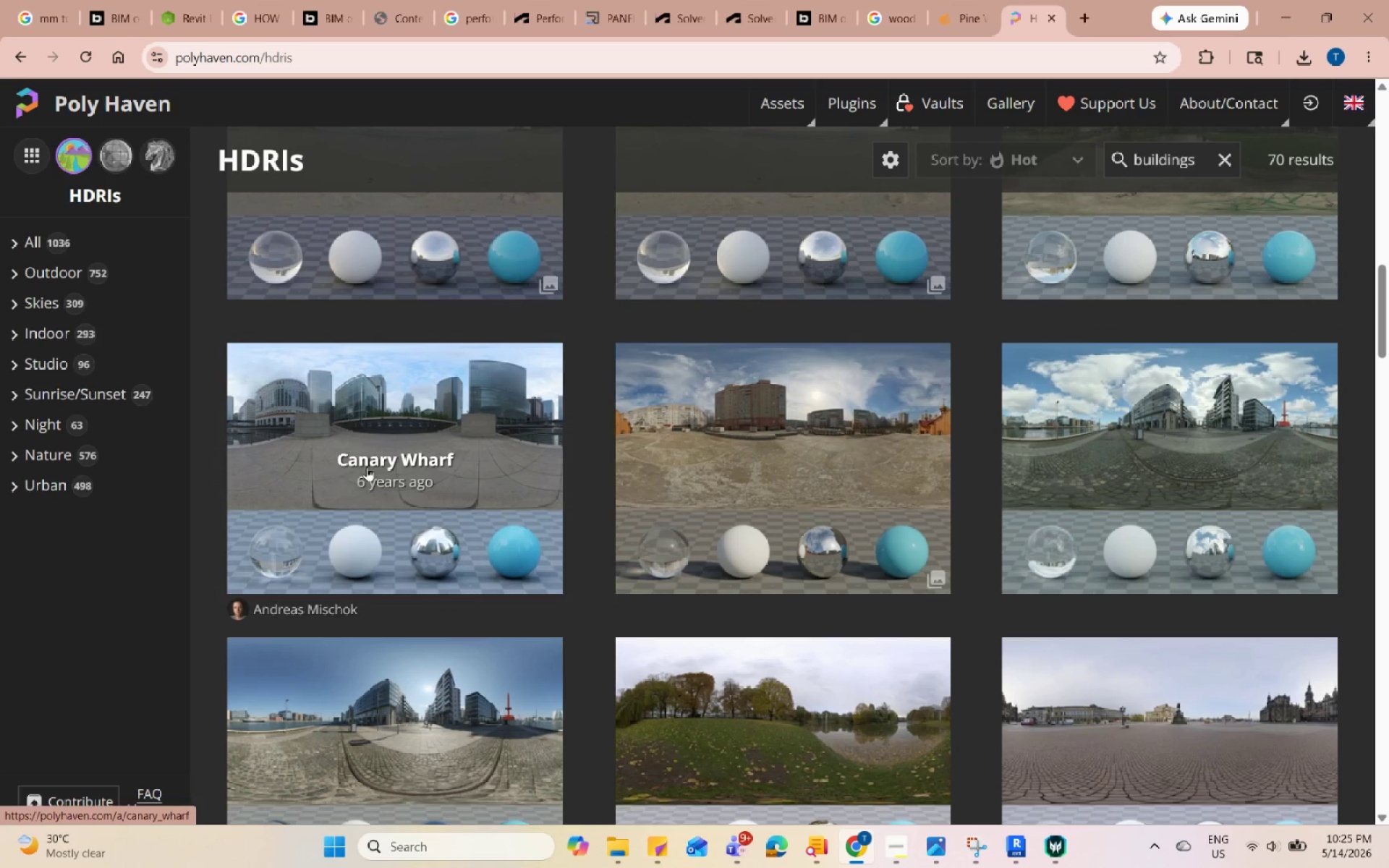 
scroll: coordinate [1058, 496], scroll_direction: up, amount: 3.0
 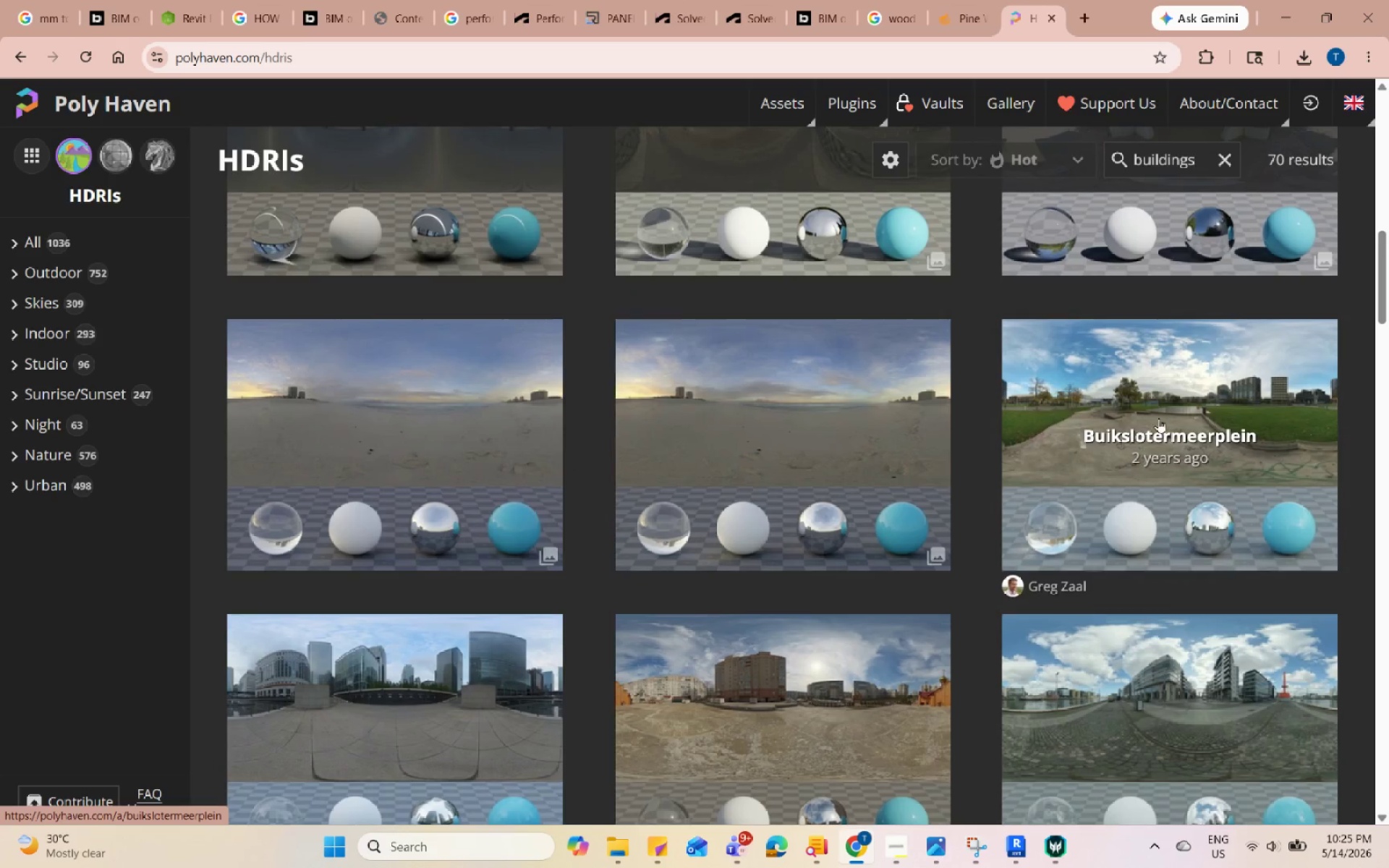 
left_click([1158, 418])
 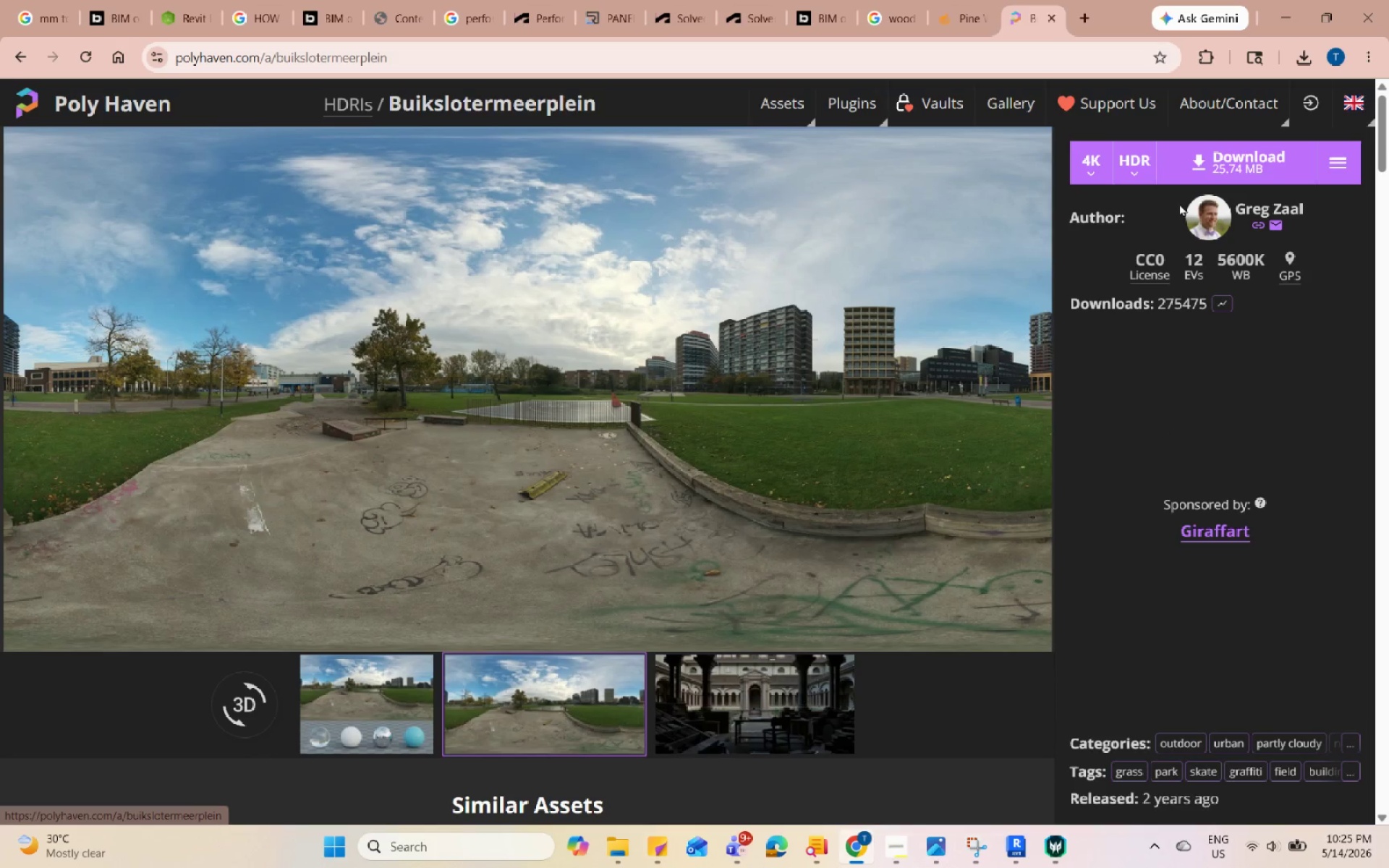 
left_click([1197, 157])
 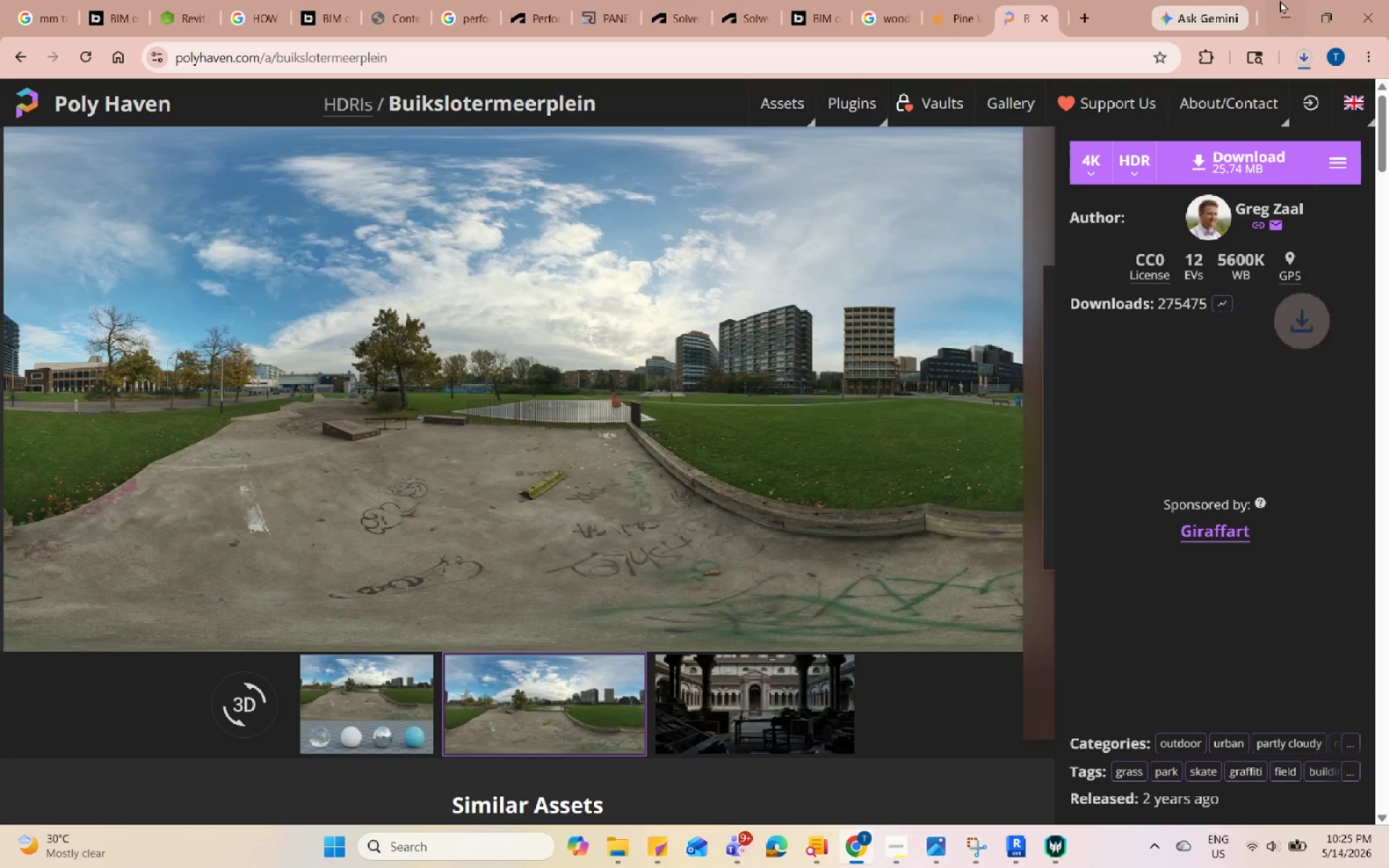 
left_click([1292, 1])
 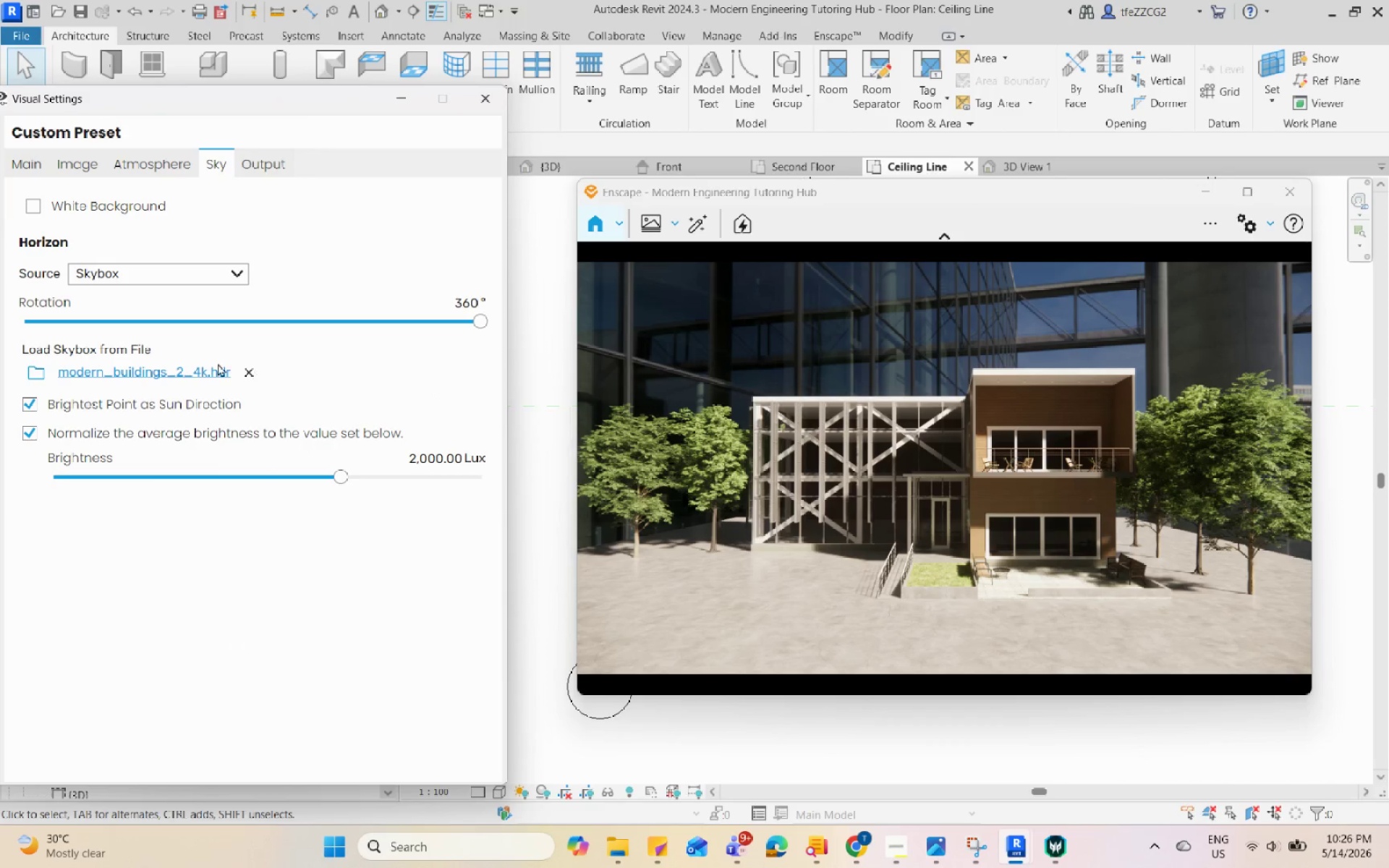 
left_click([120, 370])
 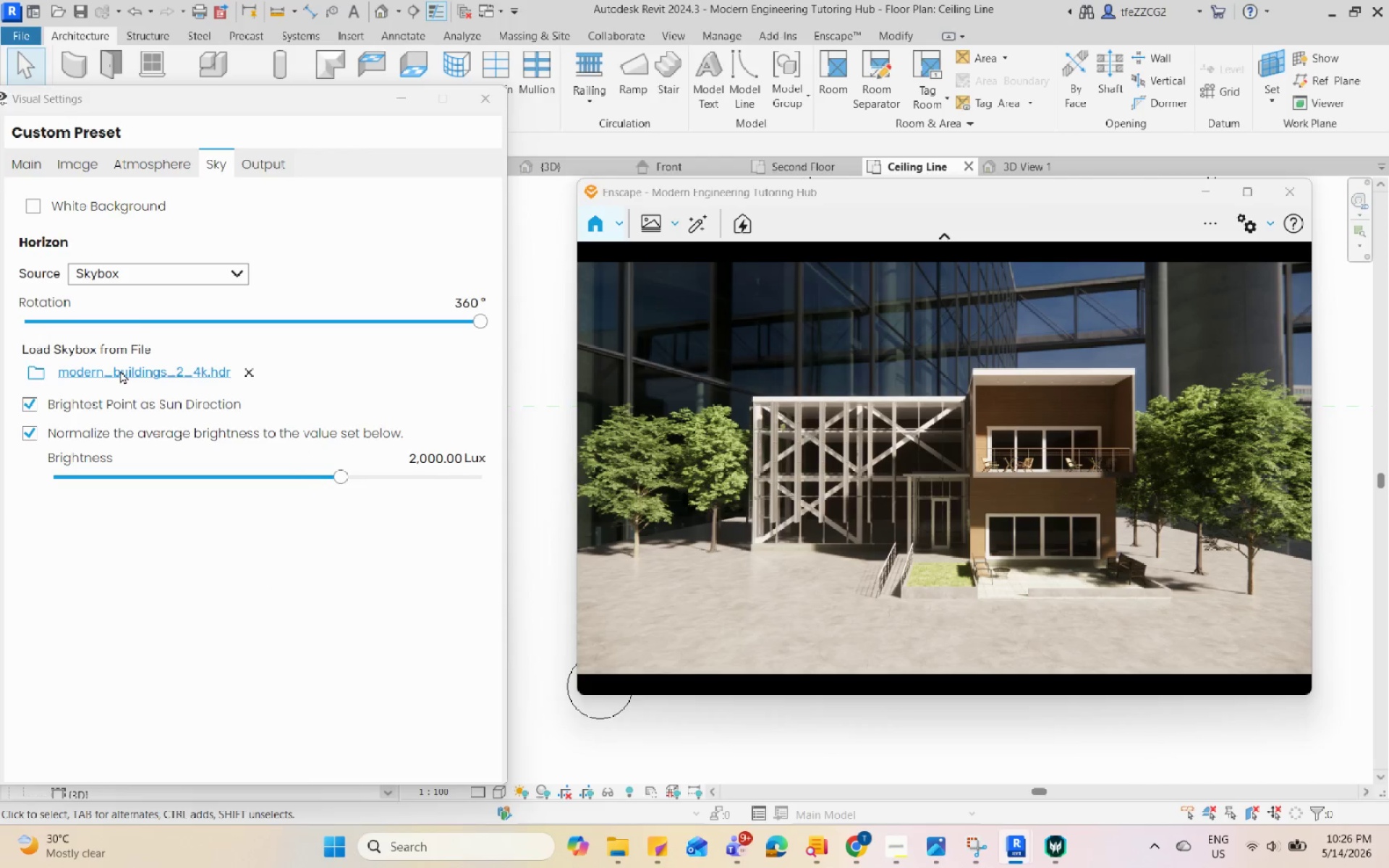 
scroll: coordinate [120, 370], scroll_direction: up, amount: 2.0
 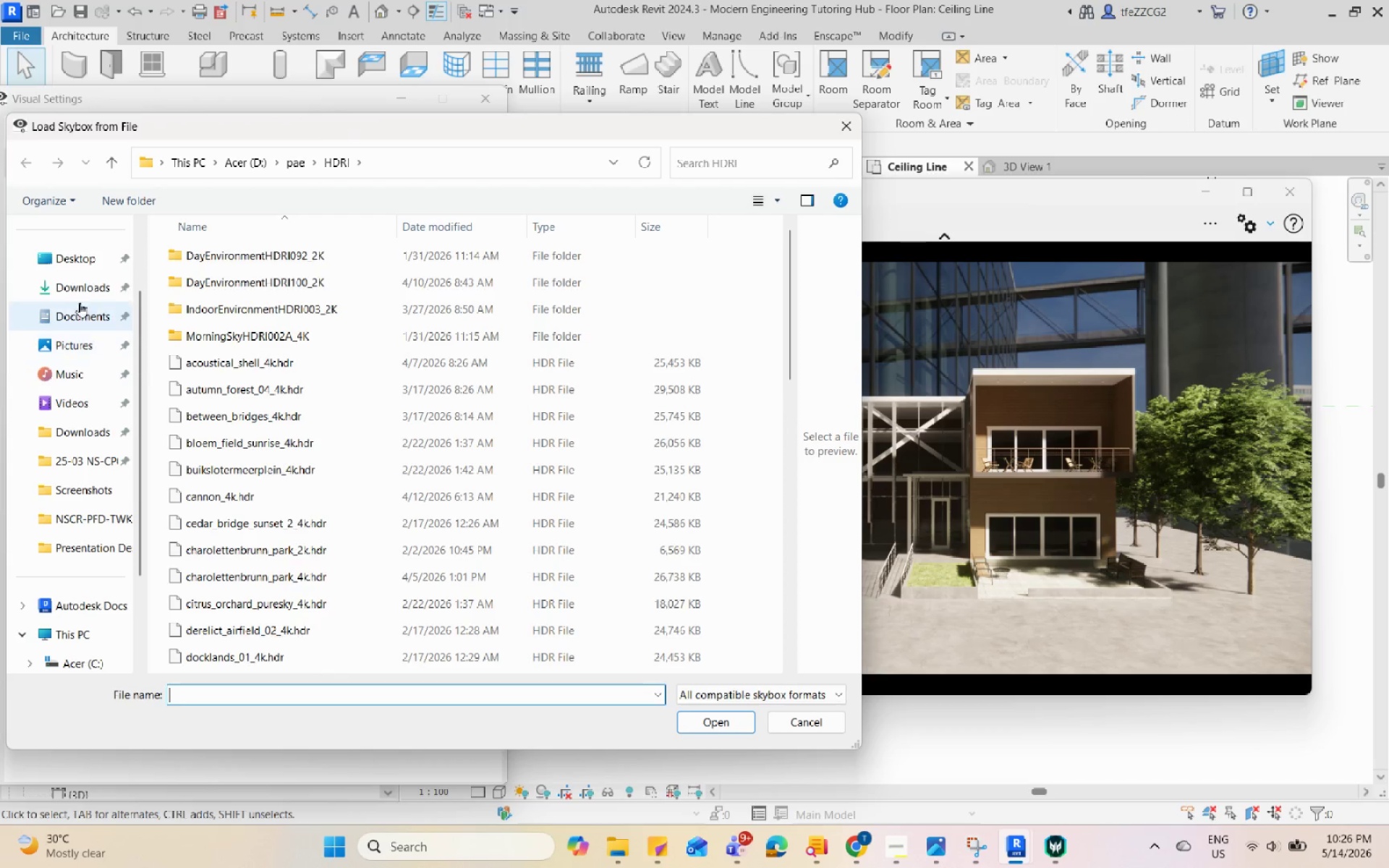 
left_click([77, 298])
 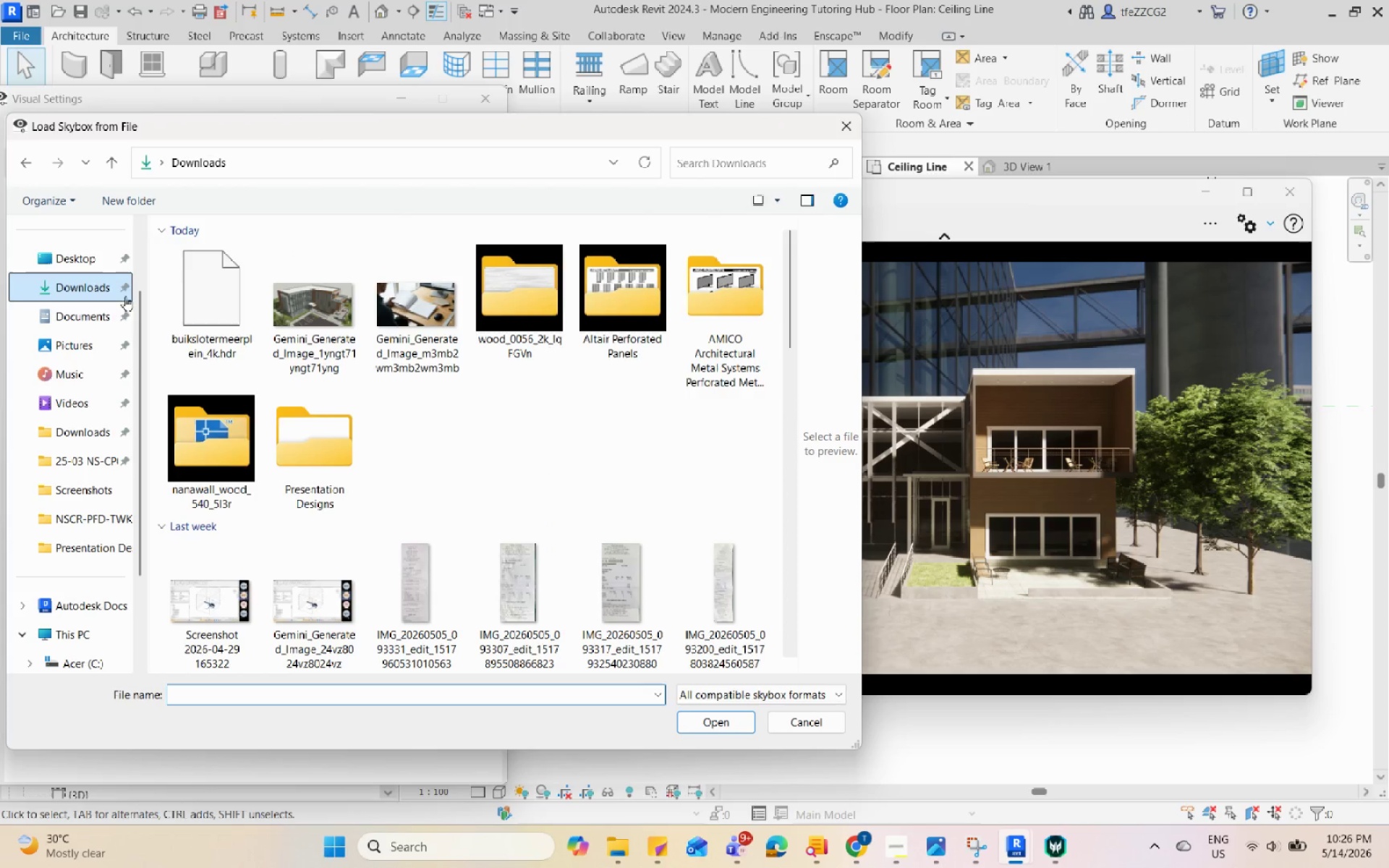 
left_click([235, 296])
 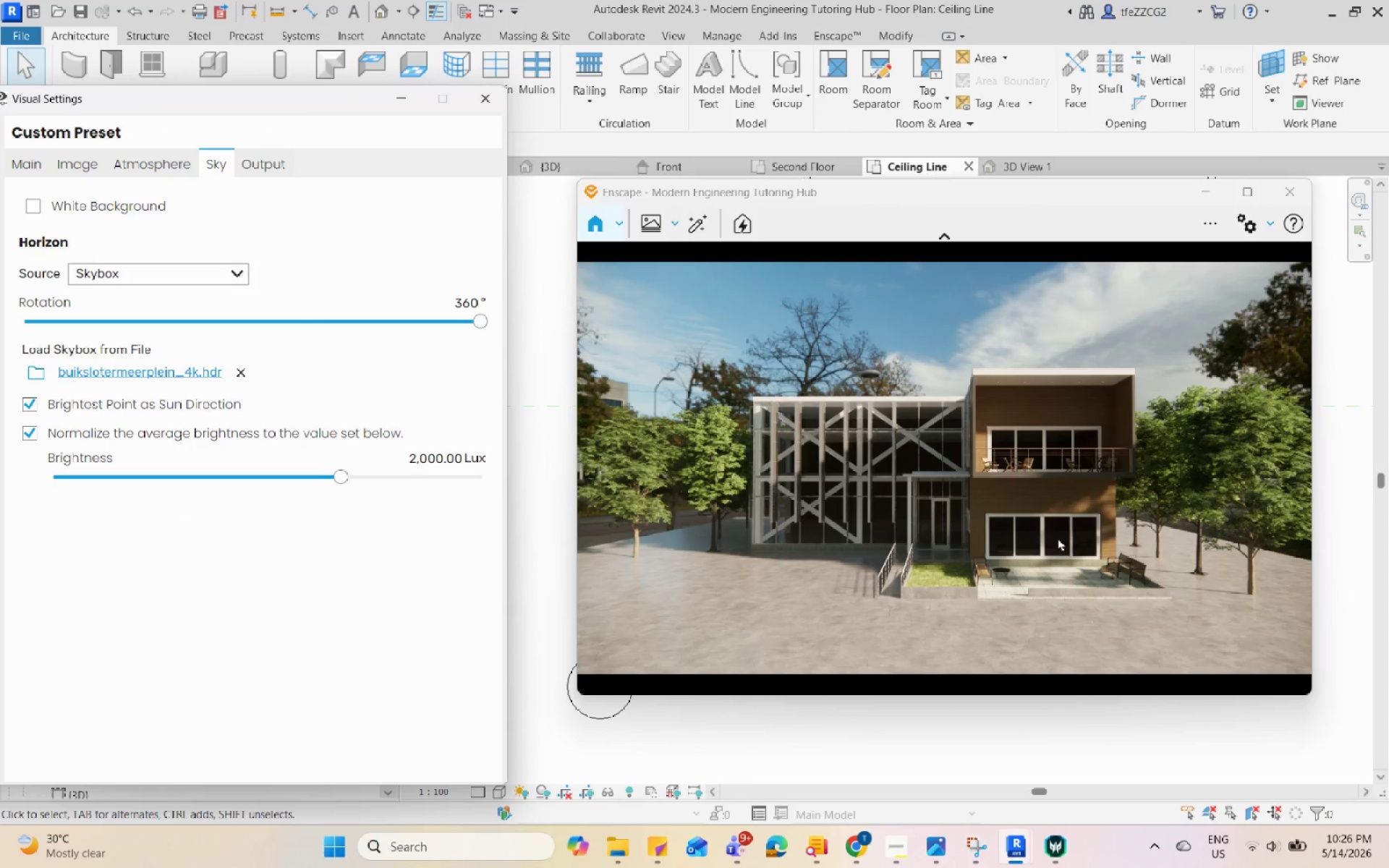 
scroll: coordinate [235, 296], scroll_direction: up, amount: 2.0
 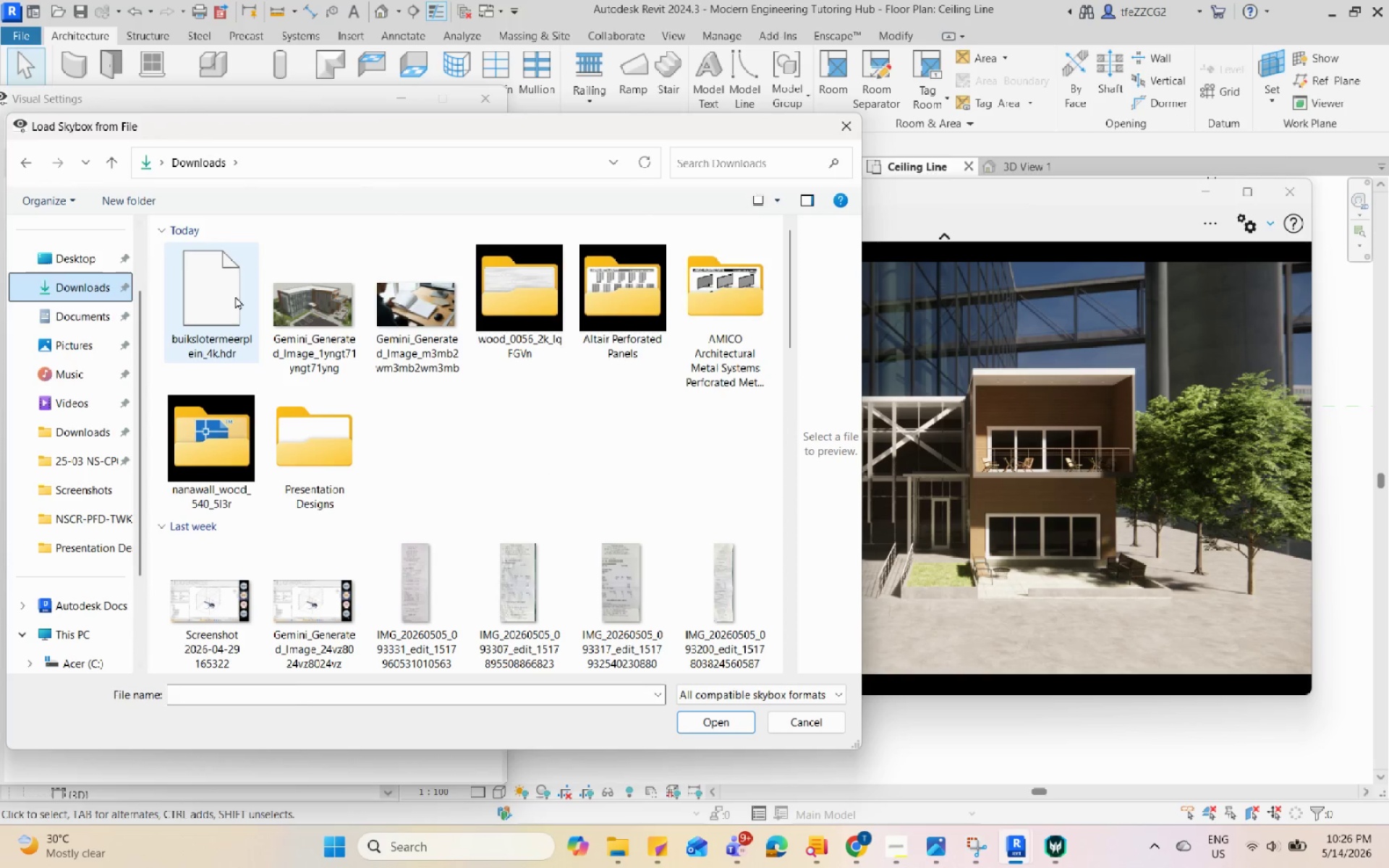 
wait(5.03)
 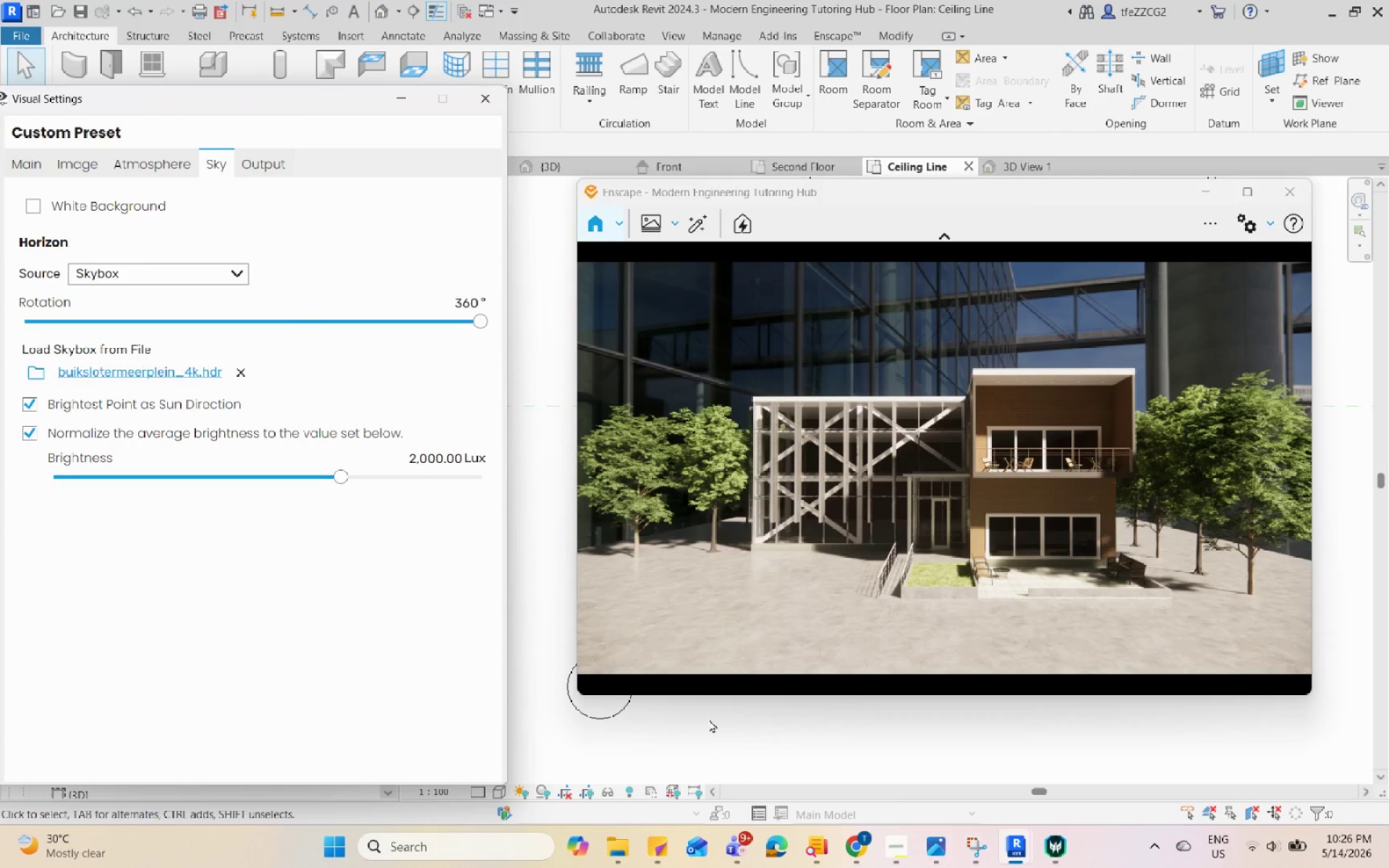 
left_click_drag(start_coordinate=[477, 320], to_coordinate=[587, 420])
 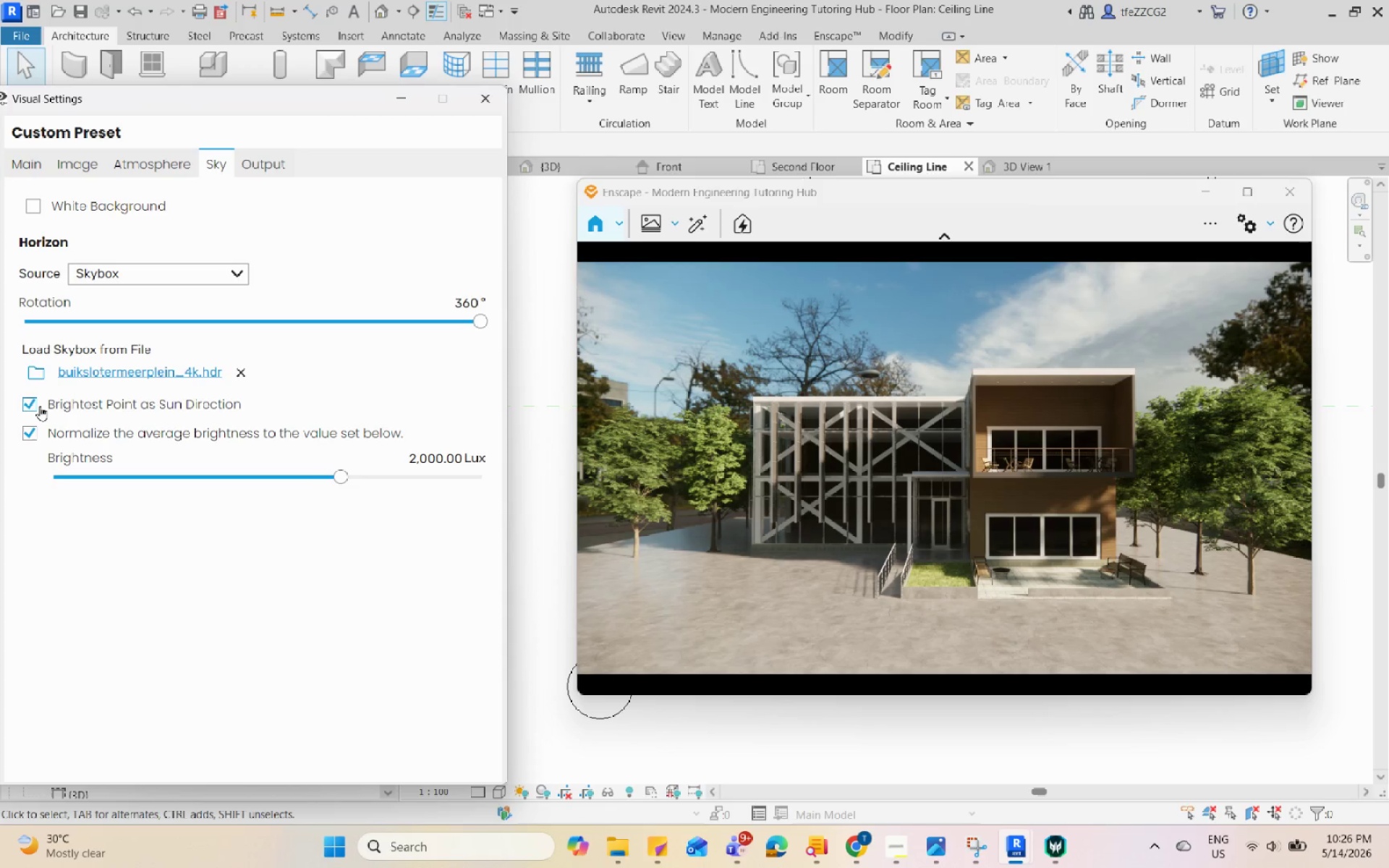 
left_click([33, 405])
 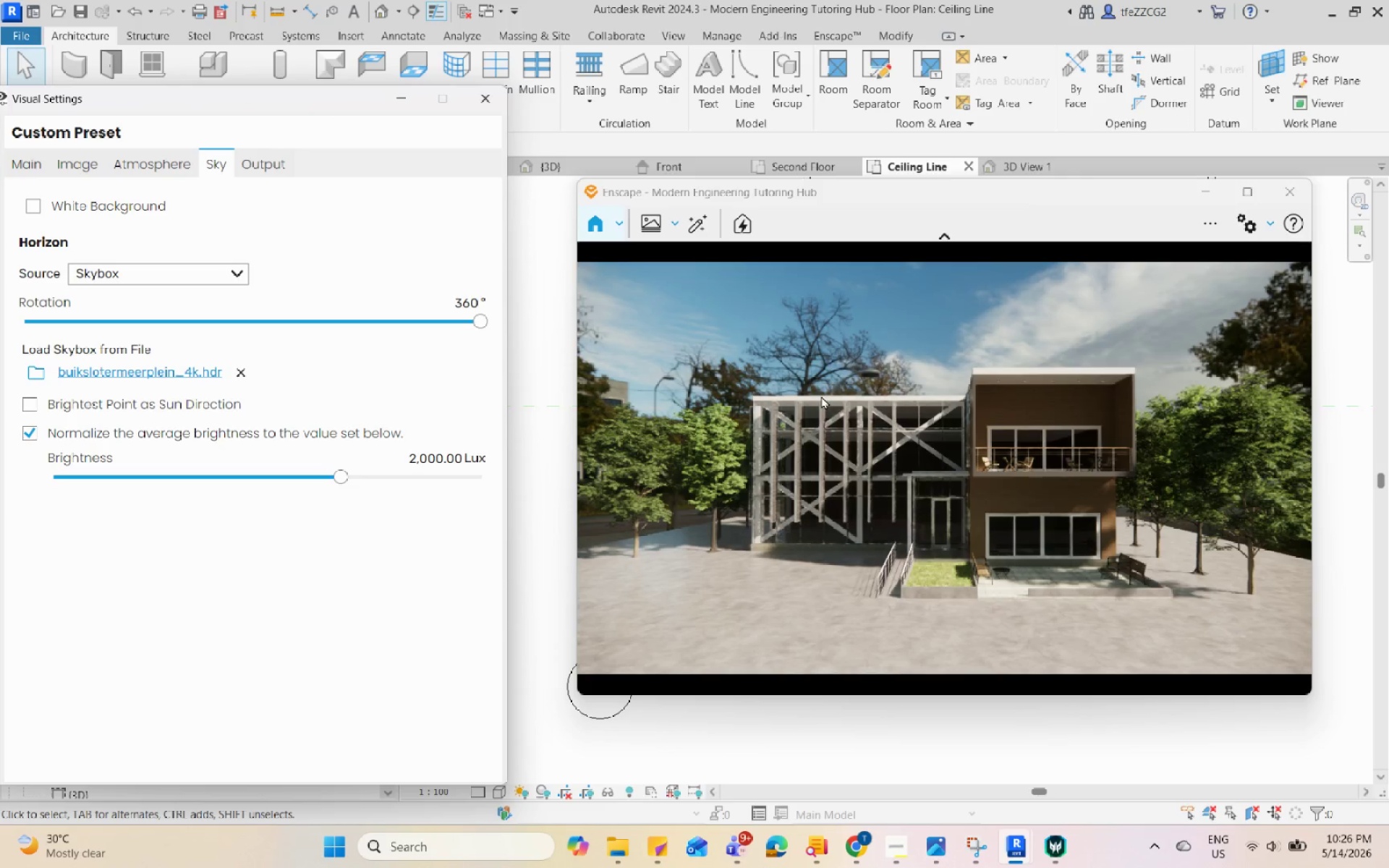 
left_click([822, 418])
 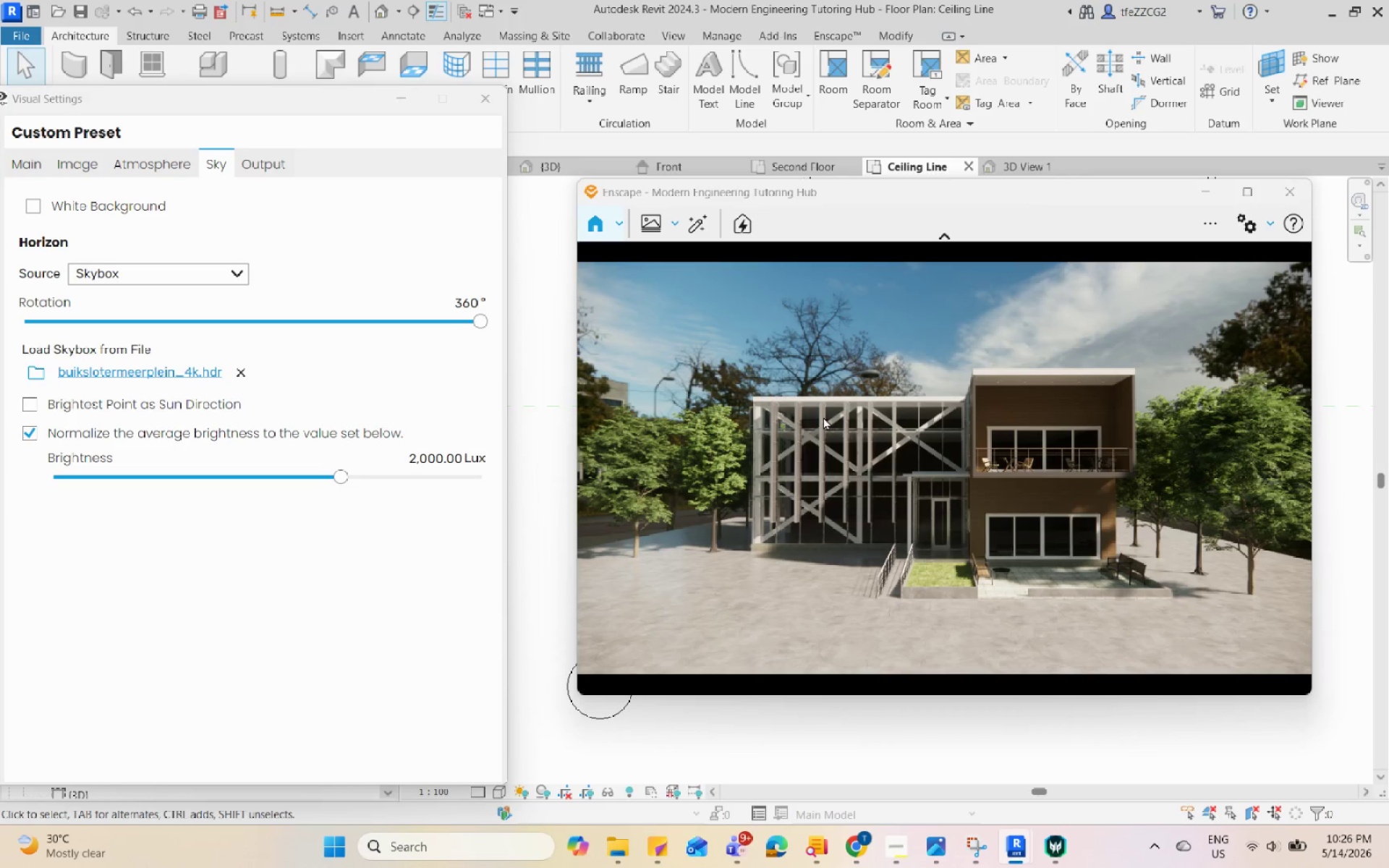 
type(UIIIIIIIIIIIIIU)
 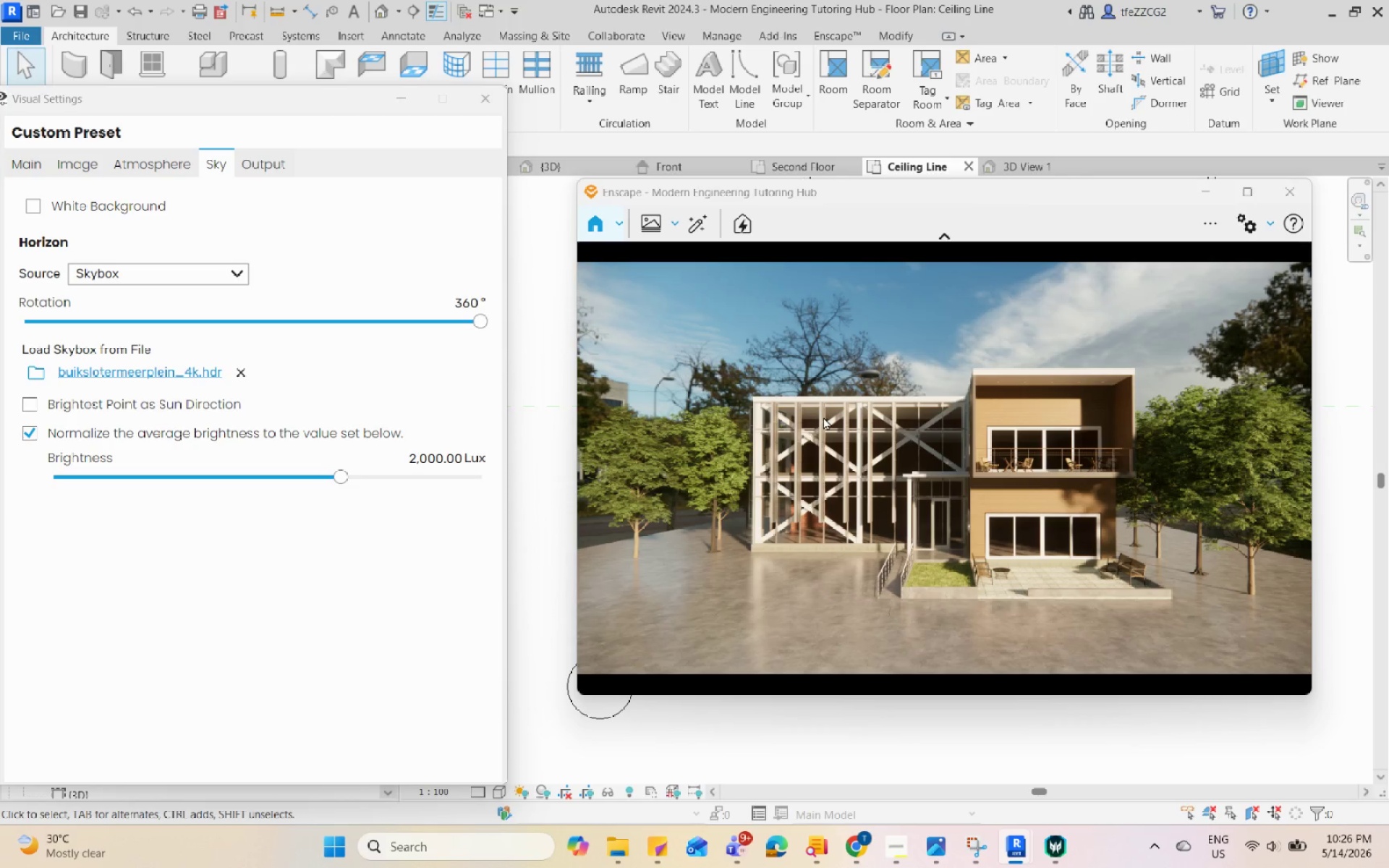 
wait(6.28)
 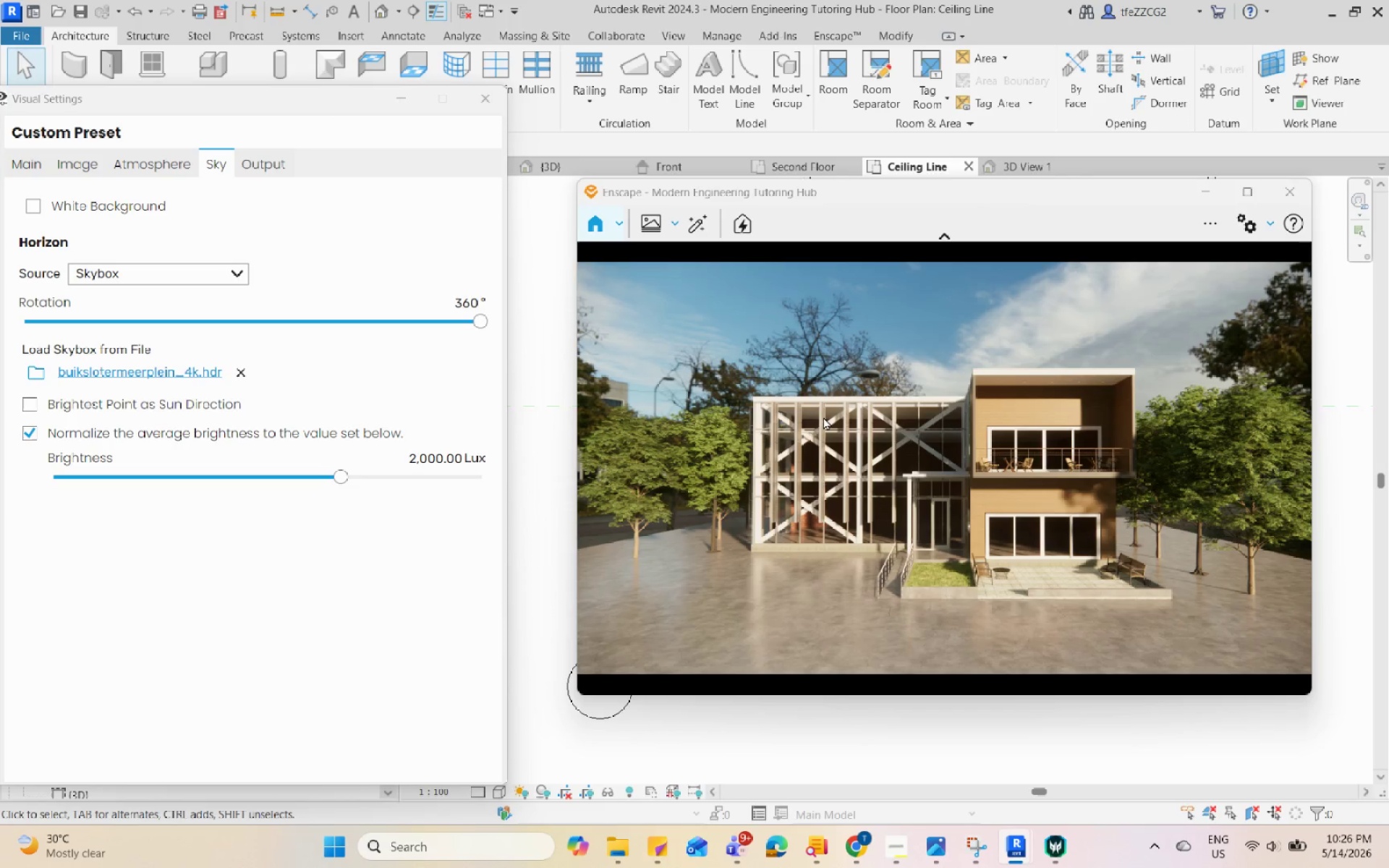 
type(UUU)
 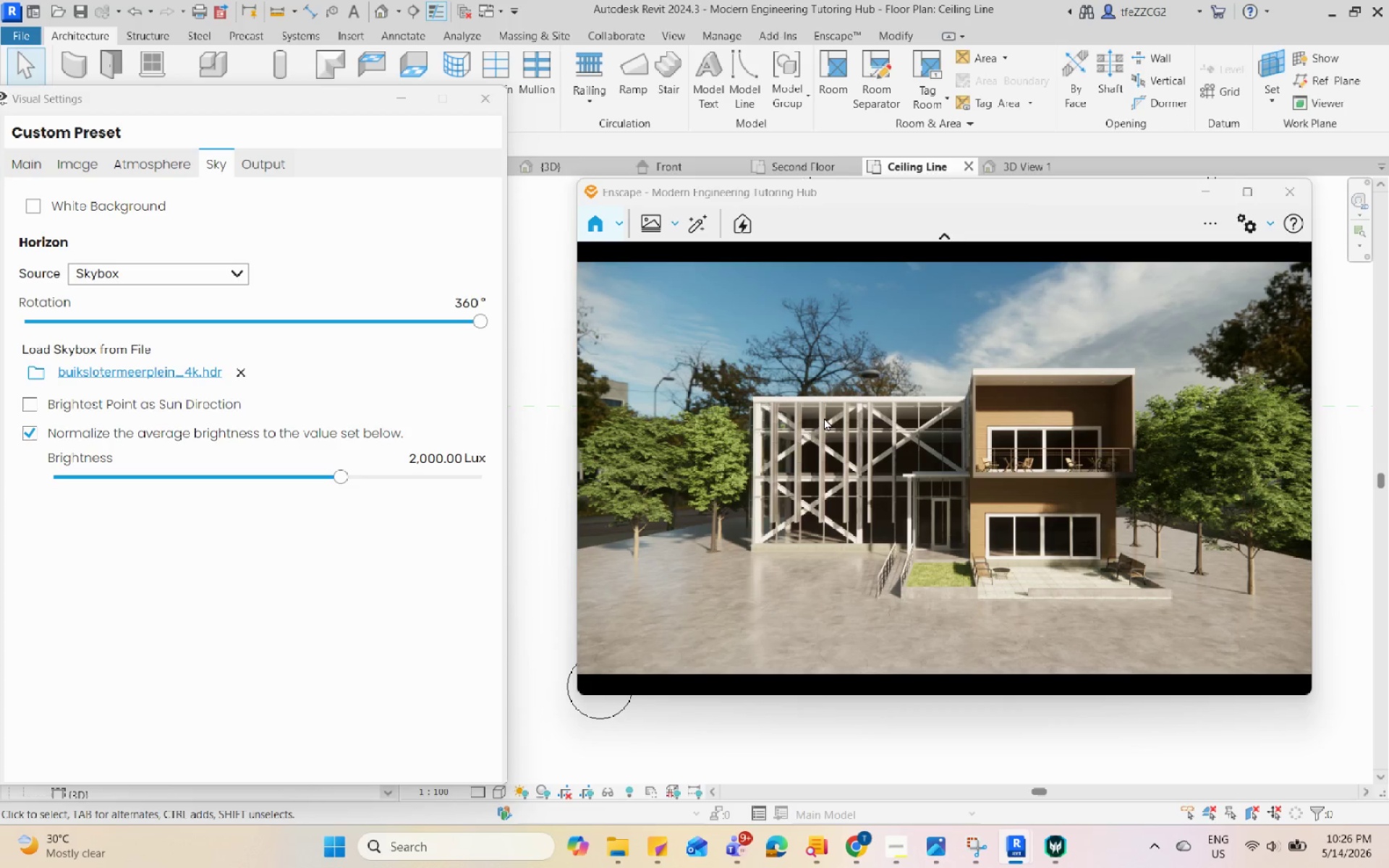 
wait(11.11)
 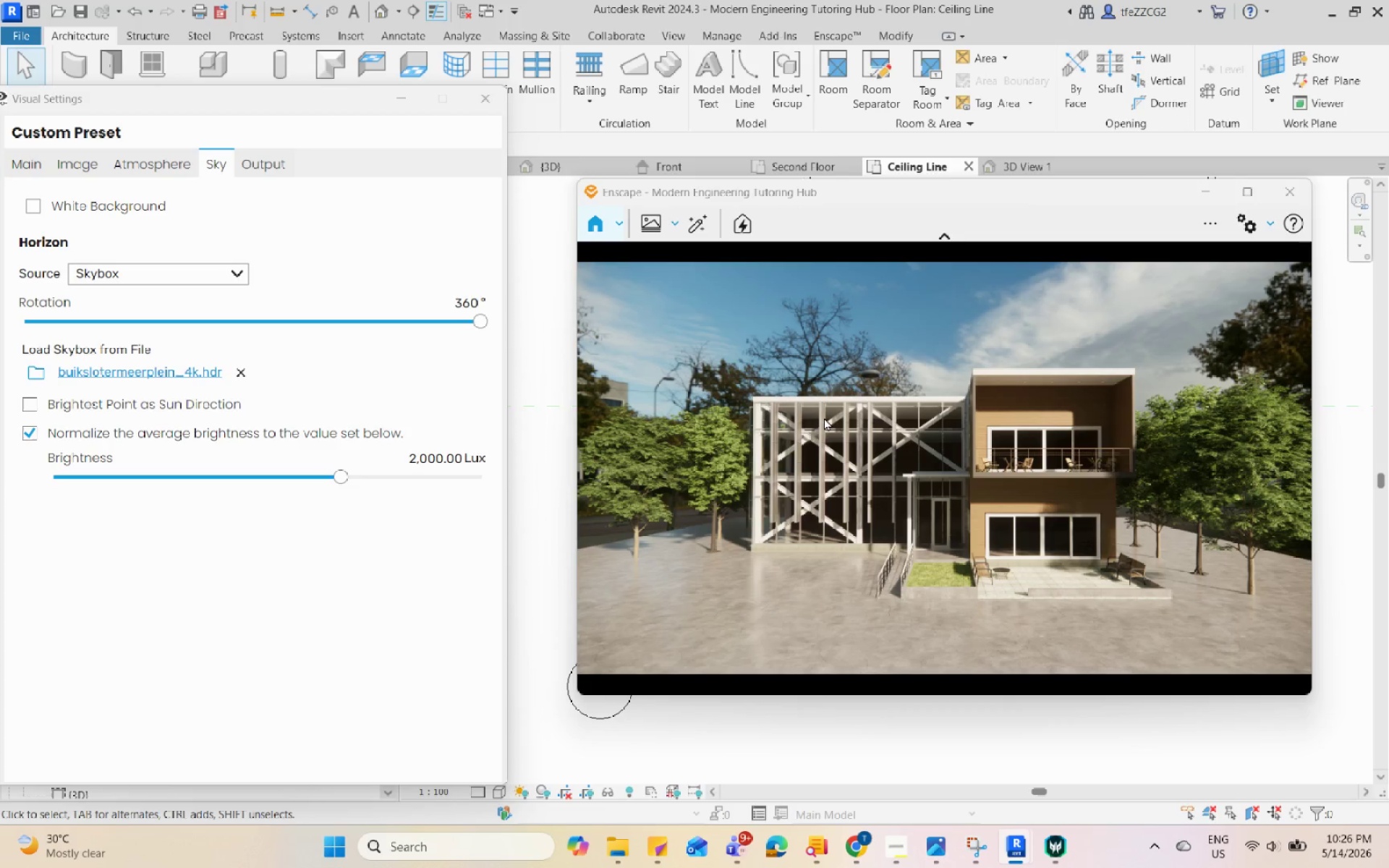 
left_click([158, 158])
 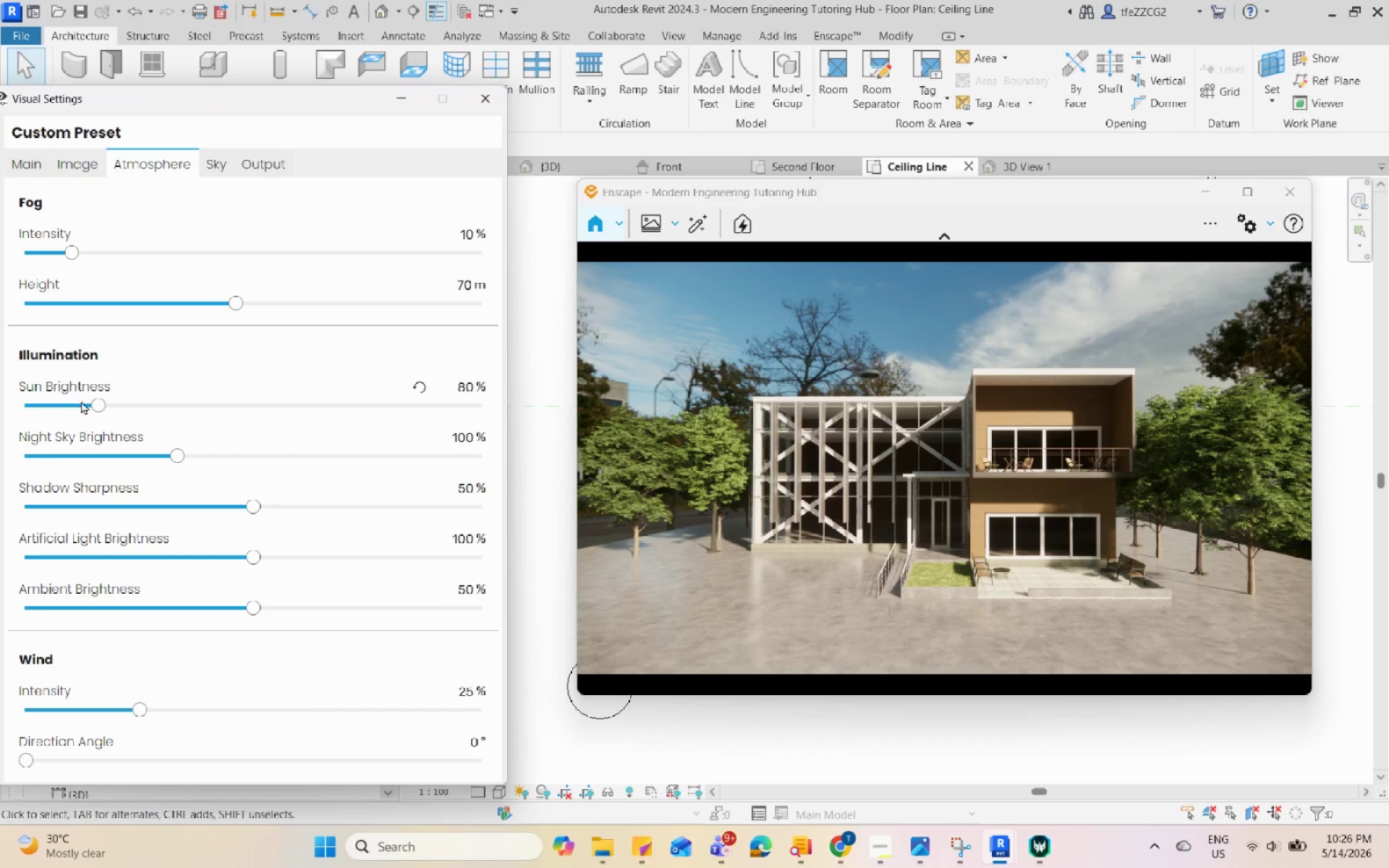 
left_click_drag(start_coordinate=[83, 404], to_coordinate=[42, 419])
 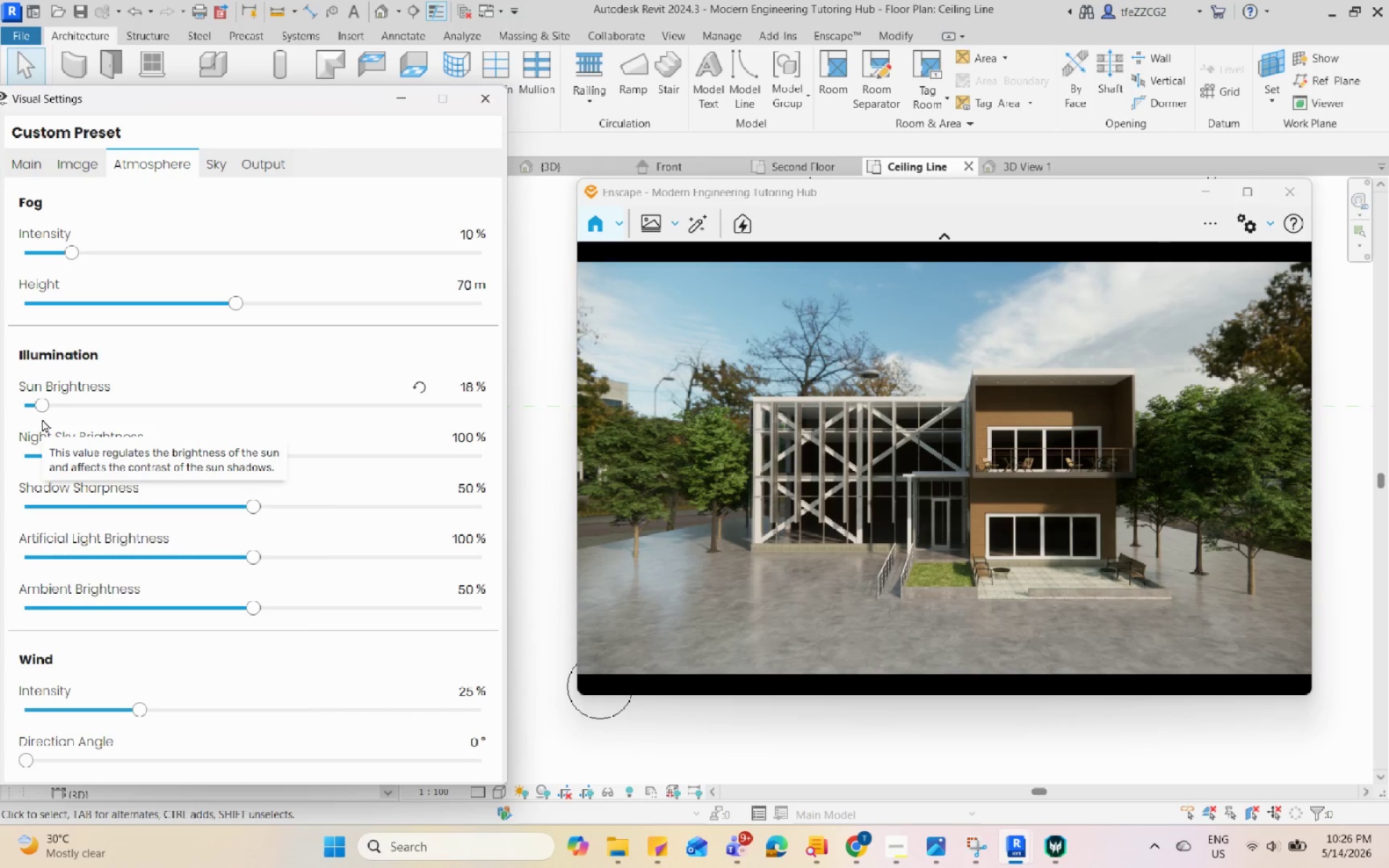 
mouse_move([407, 237])
 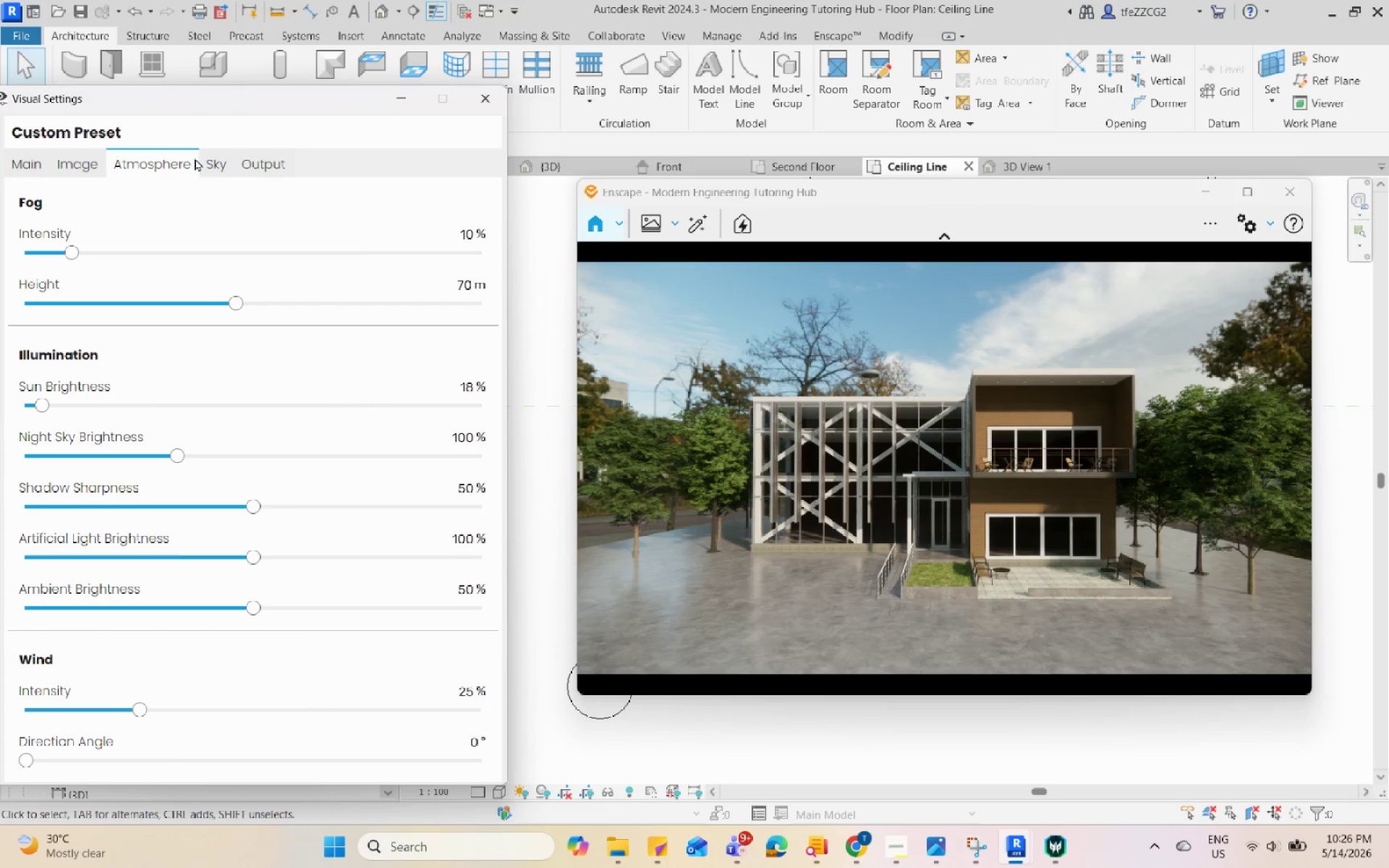 
double_click([211, 159])
 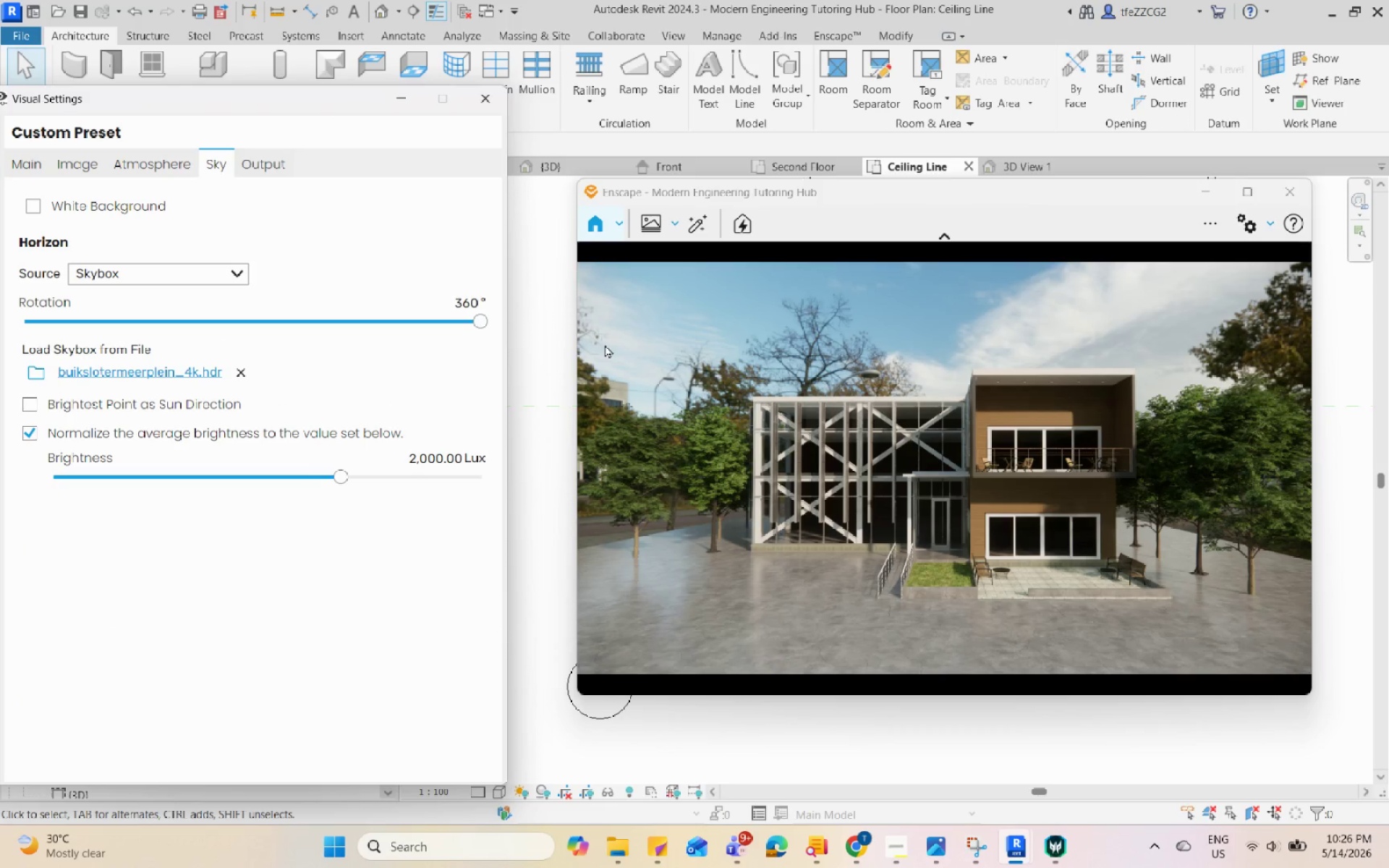 
left_click([806, 414])
 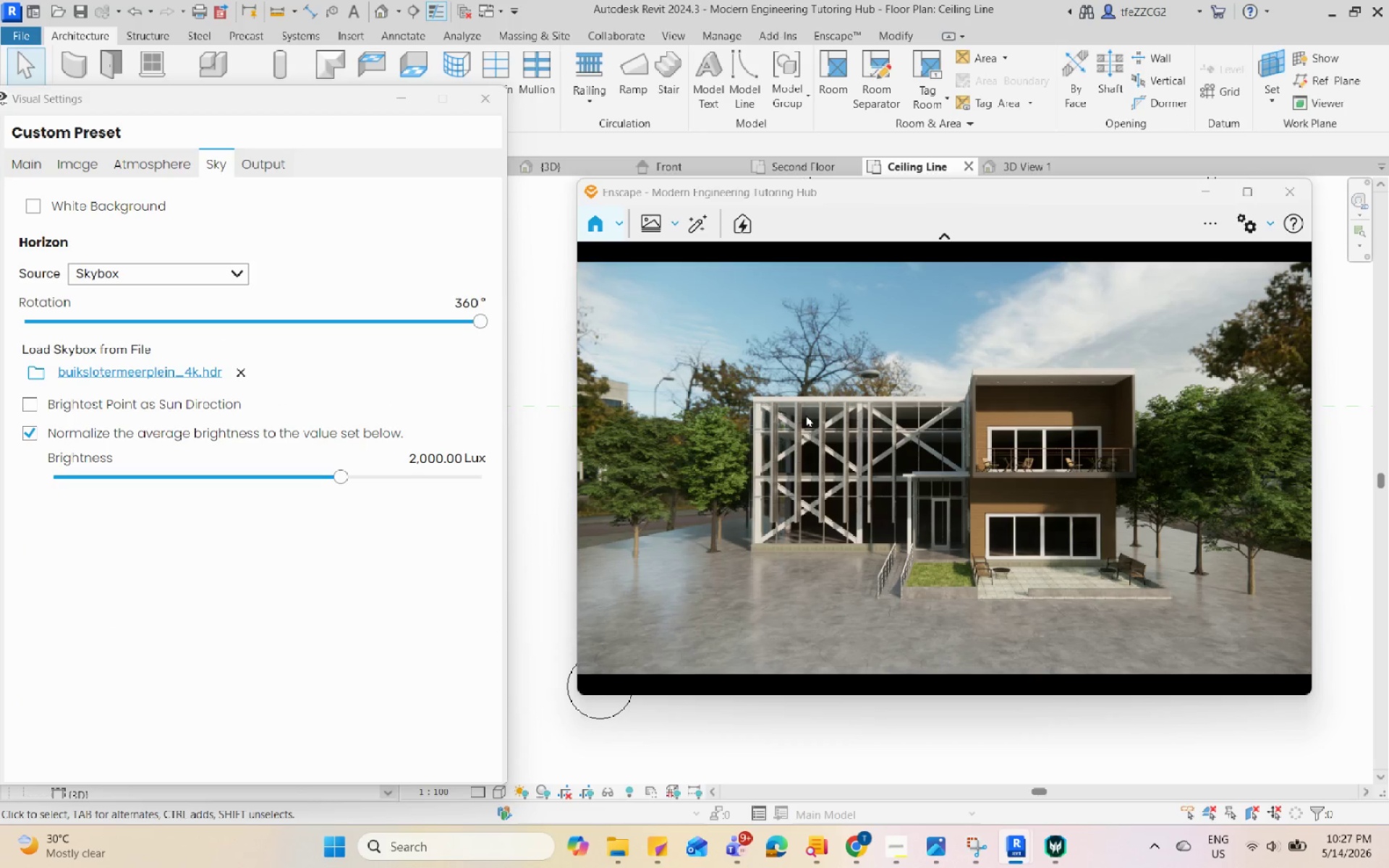 
type(UUIIIIIIIUUU)
 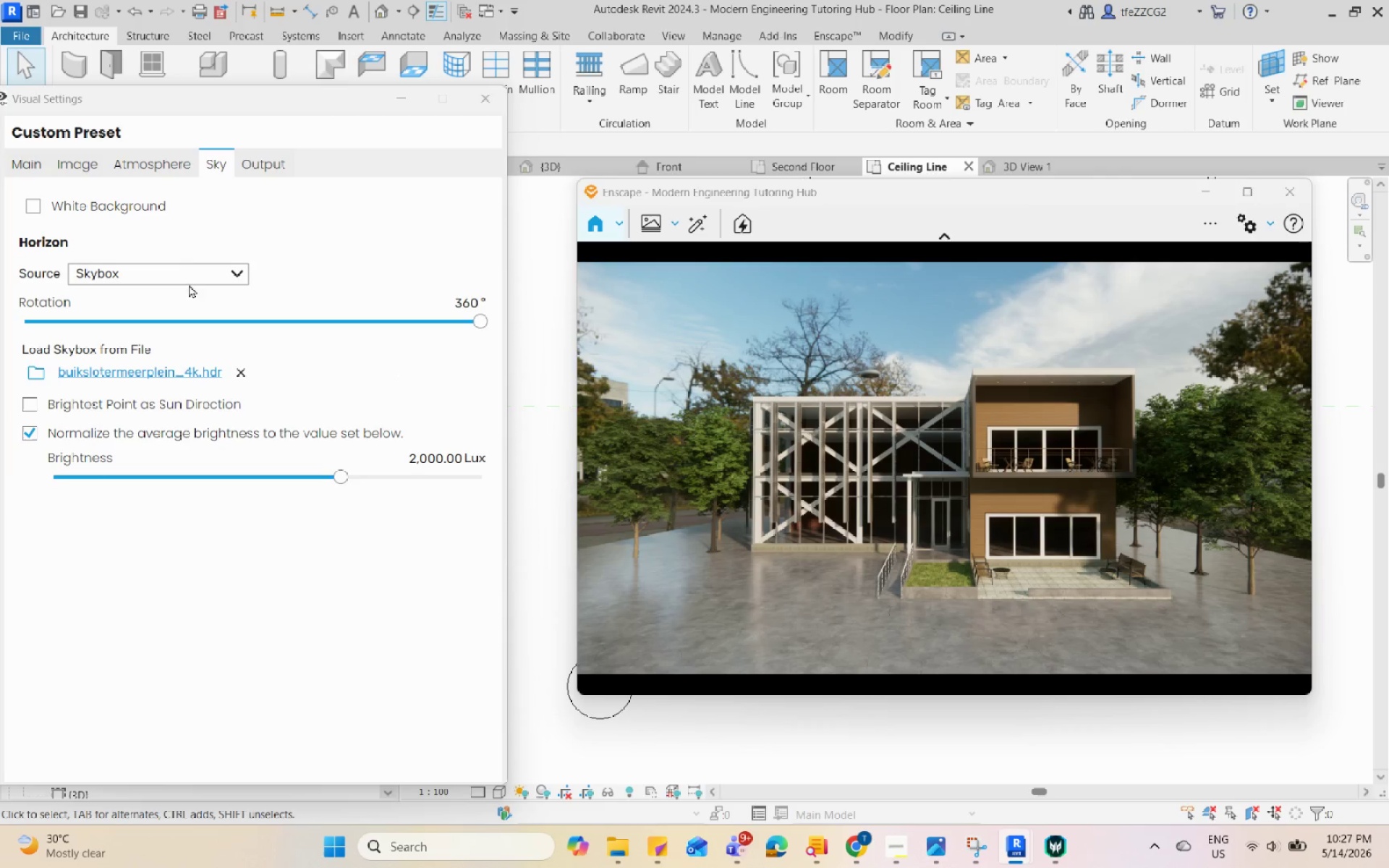 
left_click([156, 169])
 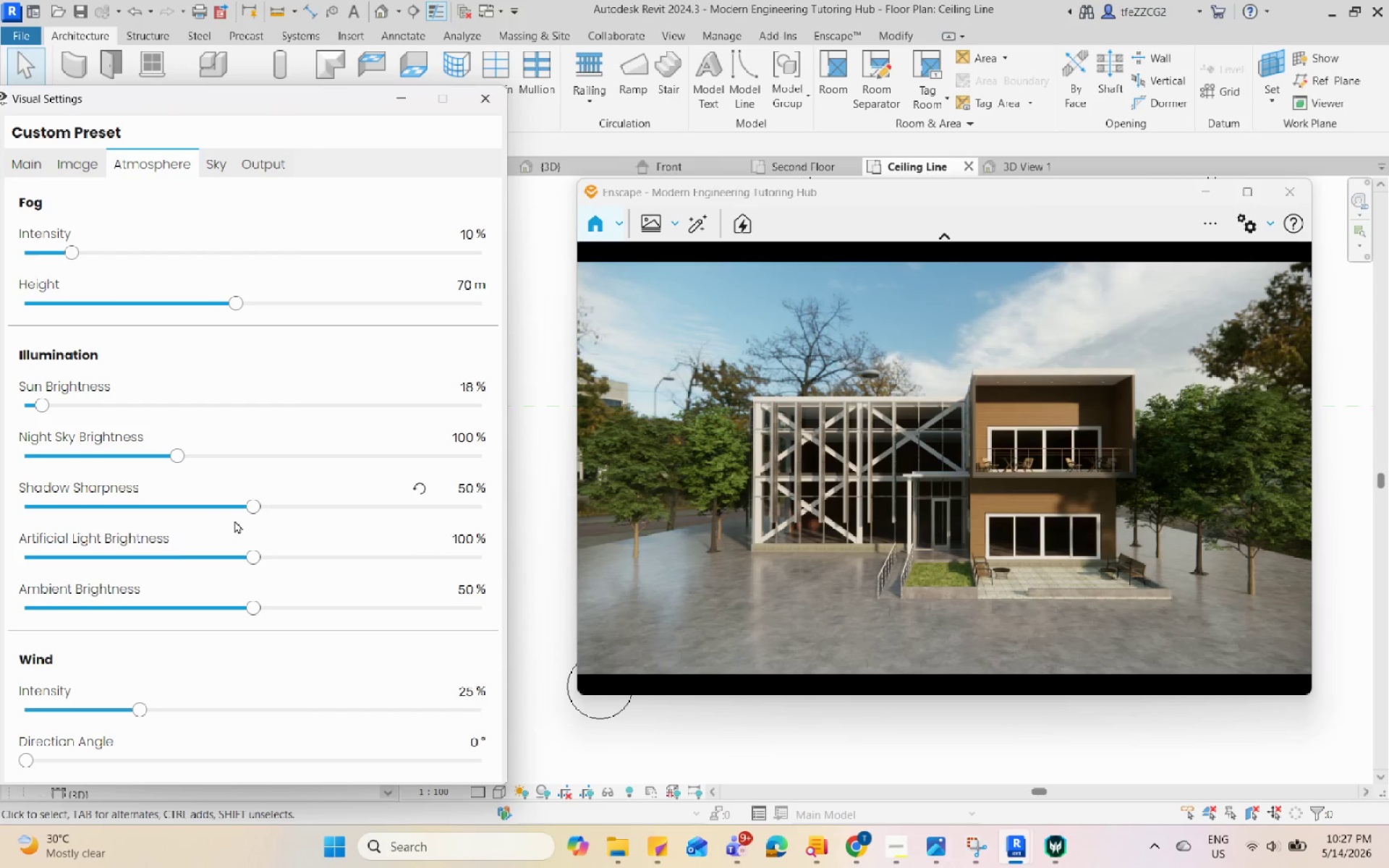 
left_click_drag(start_coordinate=[255, 506], to_coordinate=[14, 516])
 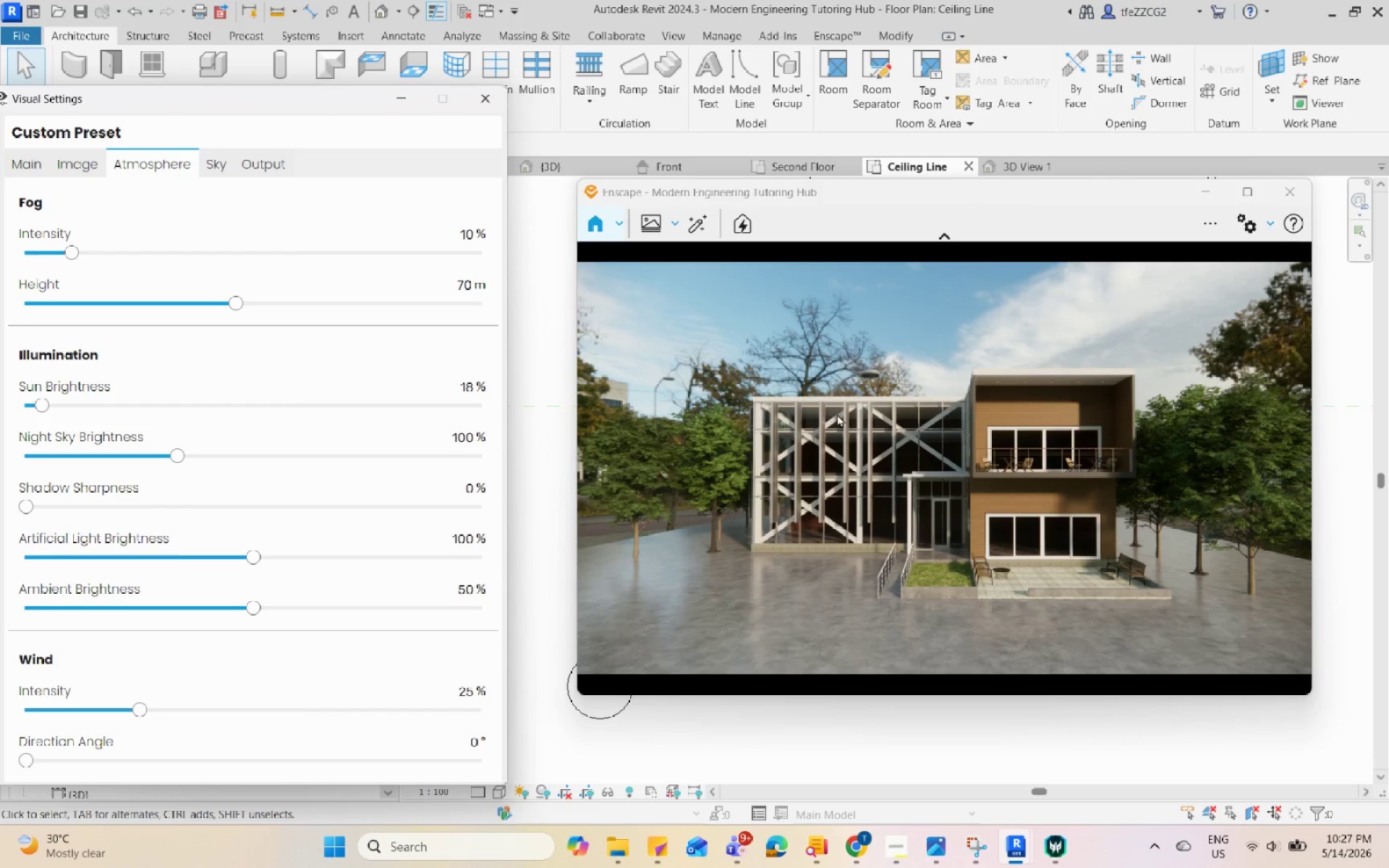 
left_click([841, 415])
 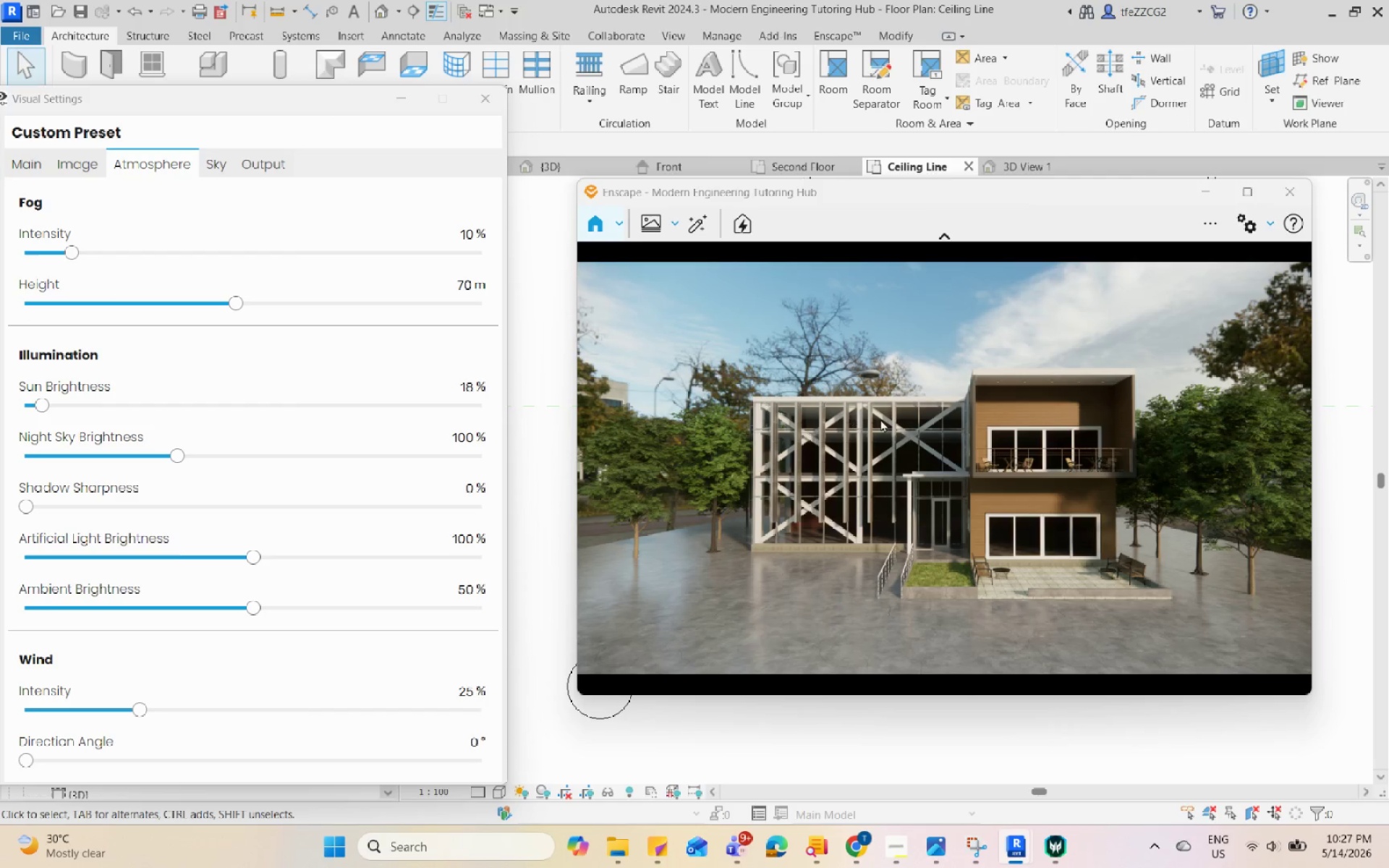 
scroll: coordinate [888, 432], scroll_direction: up, amount: 2.0
 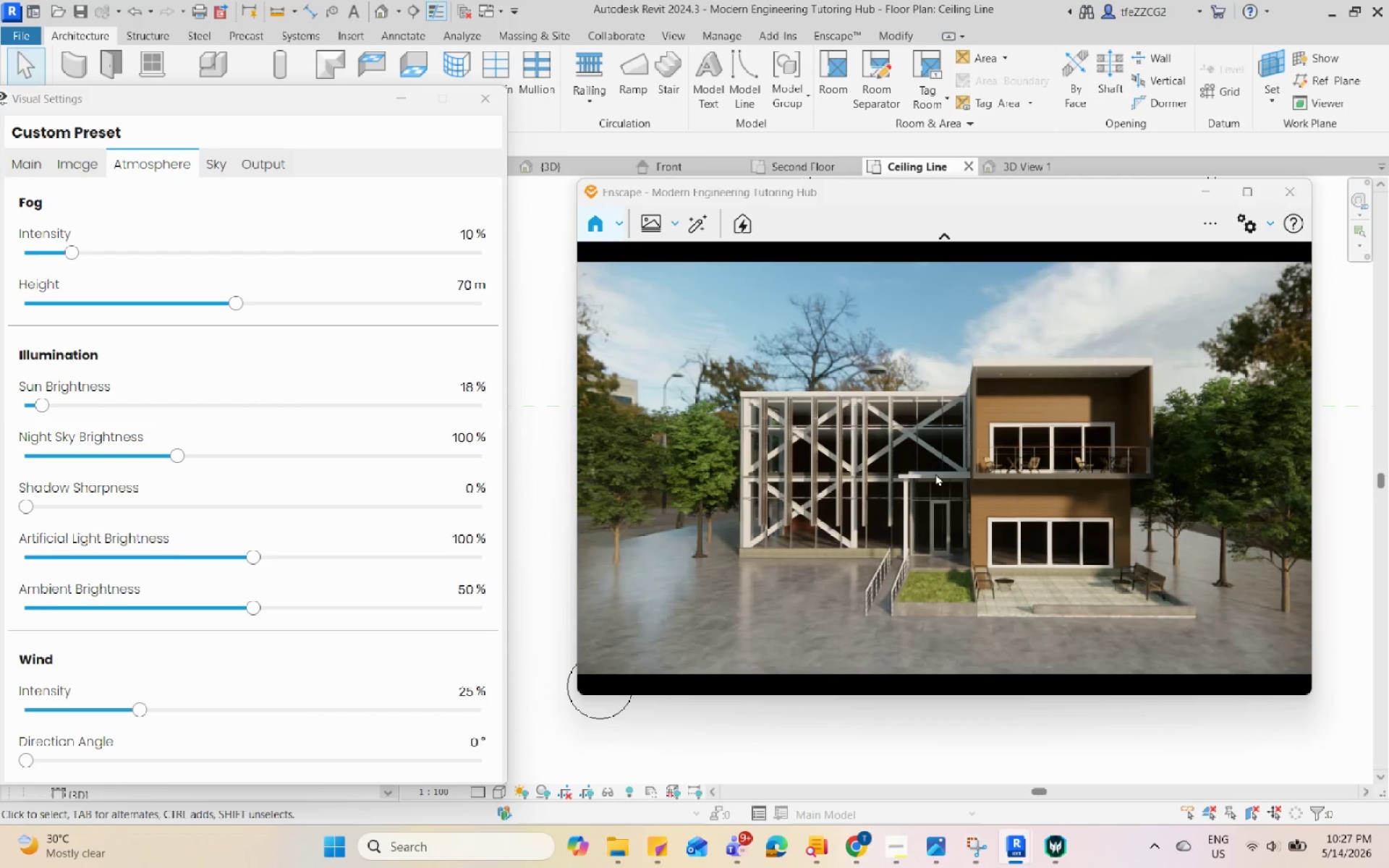 
scroll: coordinate [885, 431], scroll_direction: down, amount: 2.0
 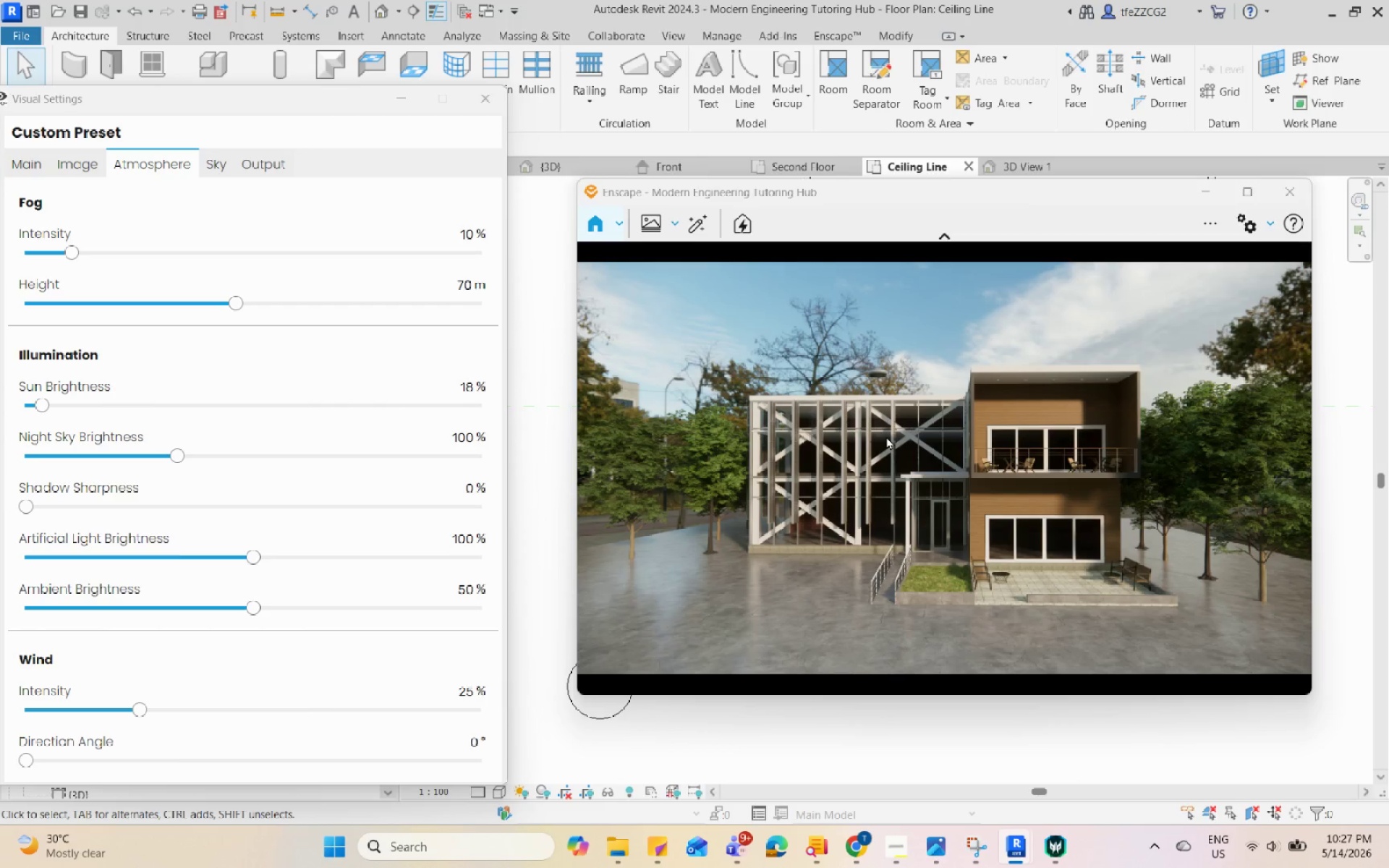 
wait(24.74)
 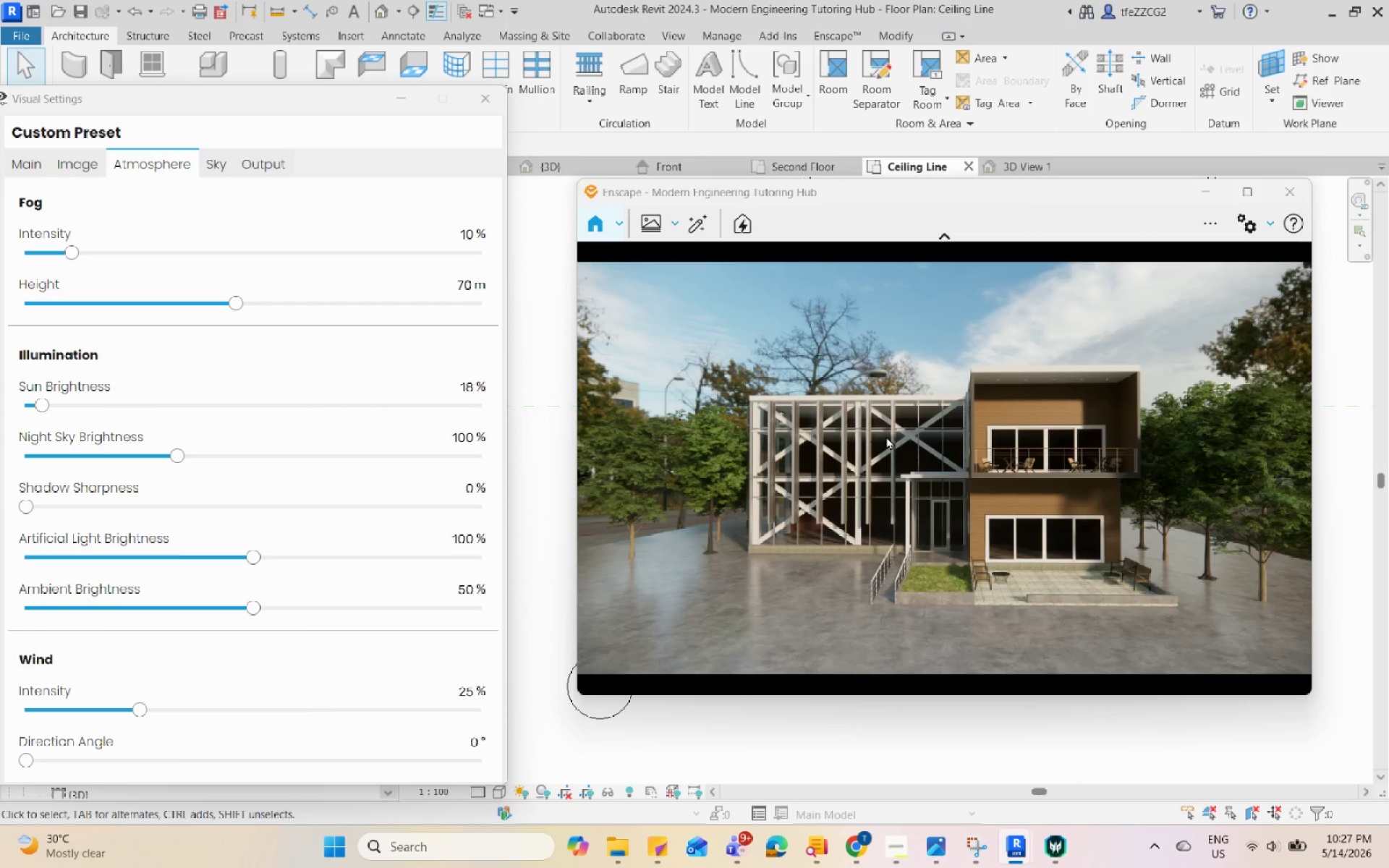 
left_click([1205, 200])
 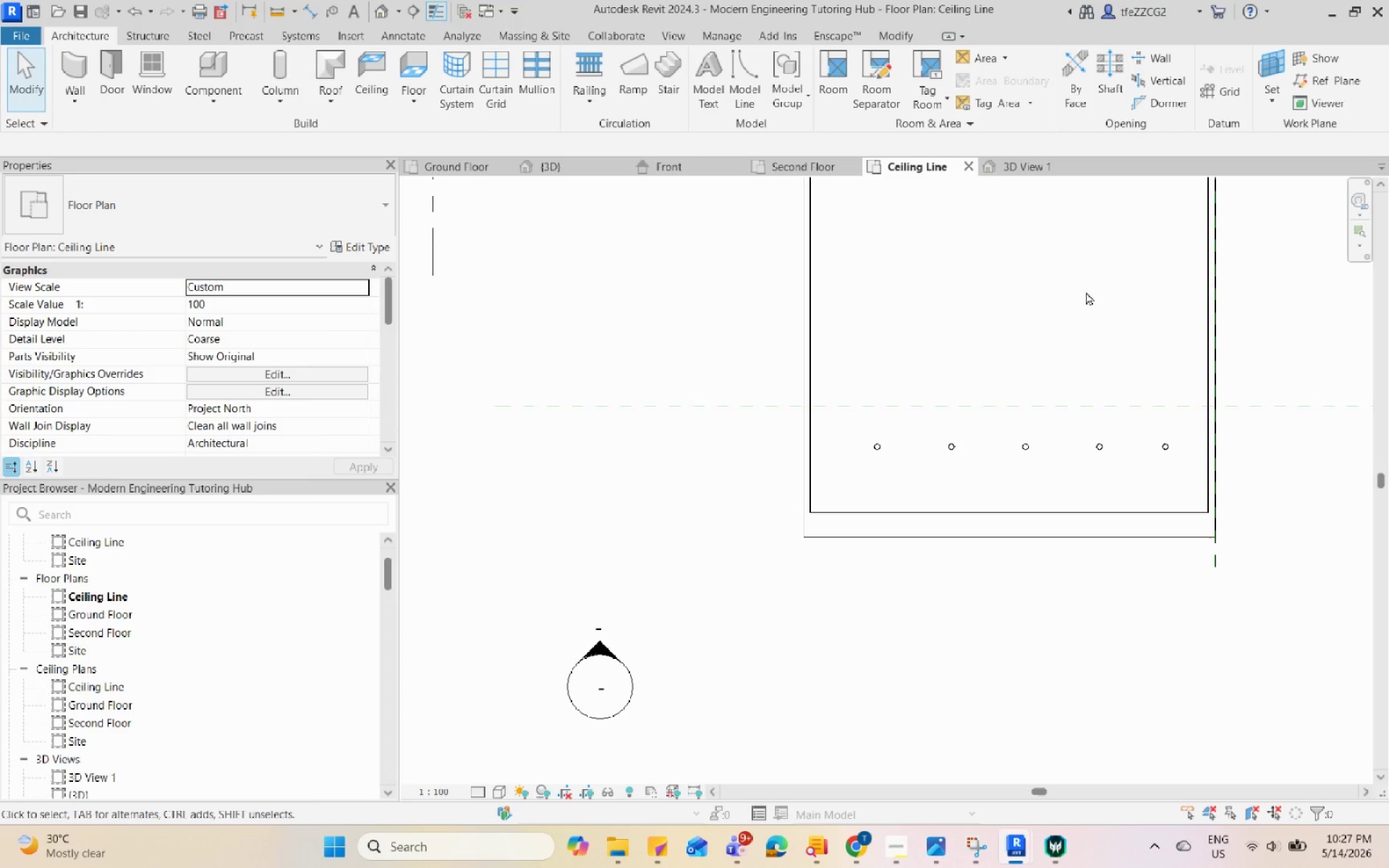 
scroll: coordinate [896, 495], scroll_direction: down, amount: 4.0
 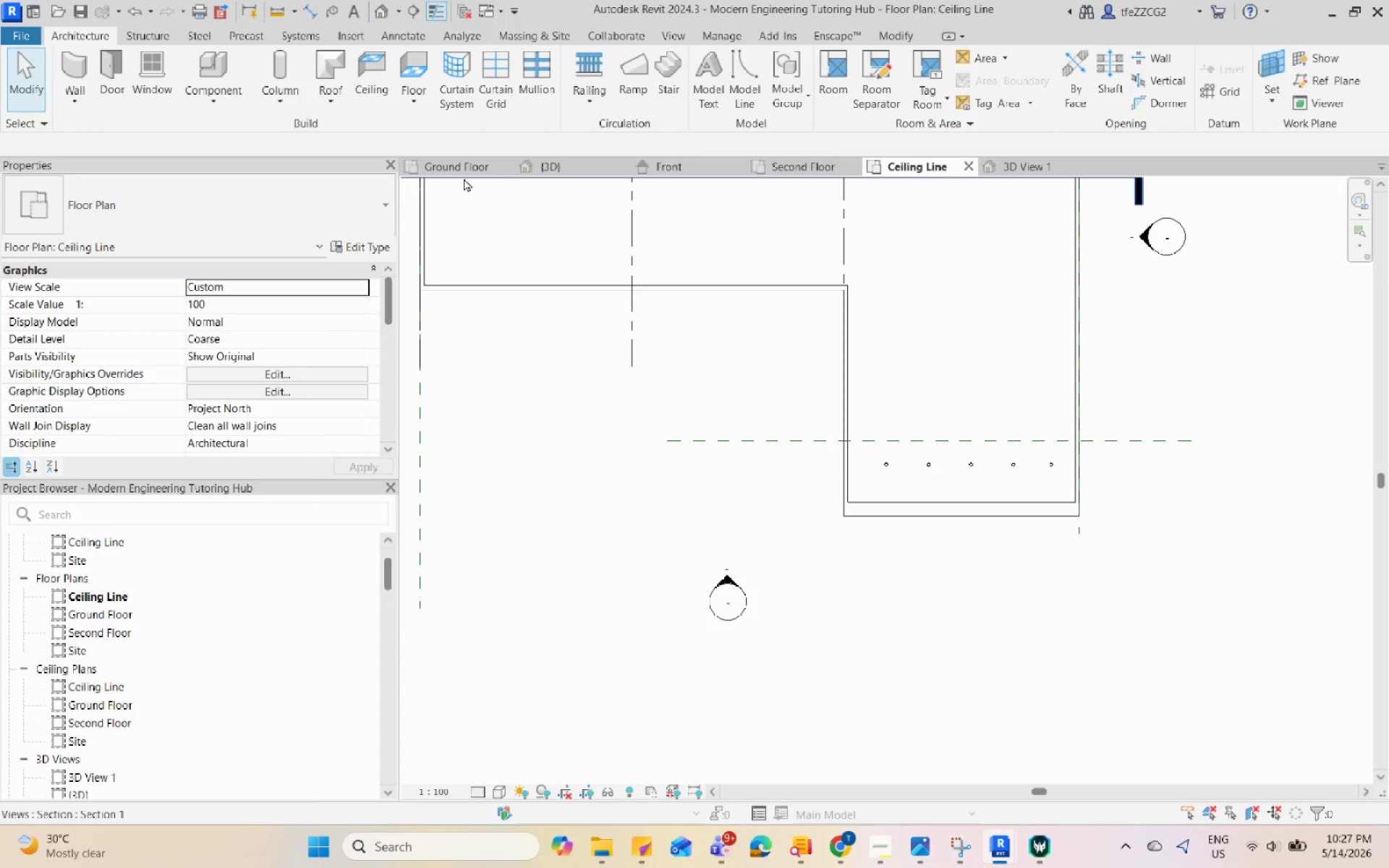 
left_click([467, 164])
 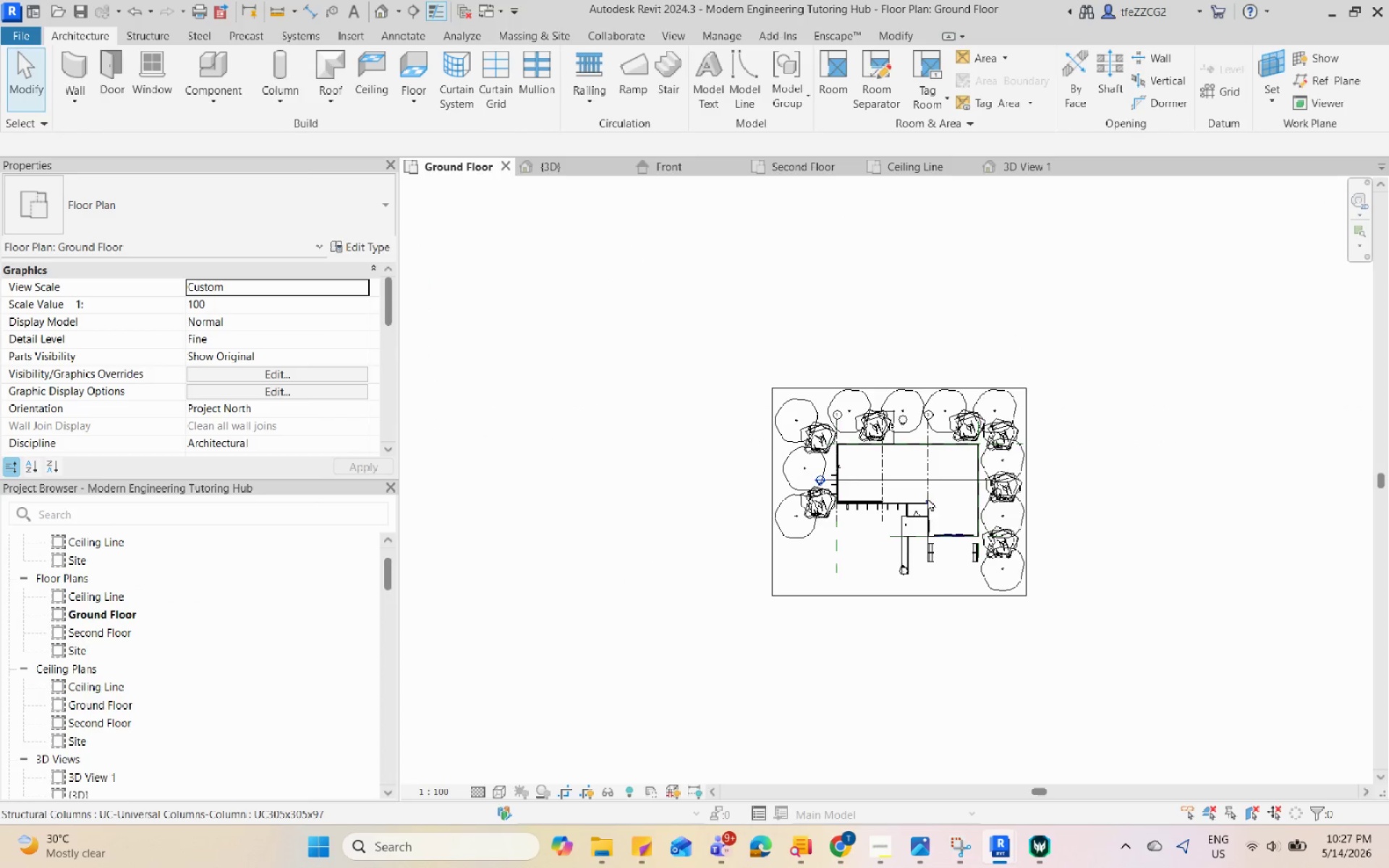 
scroll: coordinate [845, 570], scroll_direction: up, amount: 1.0
 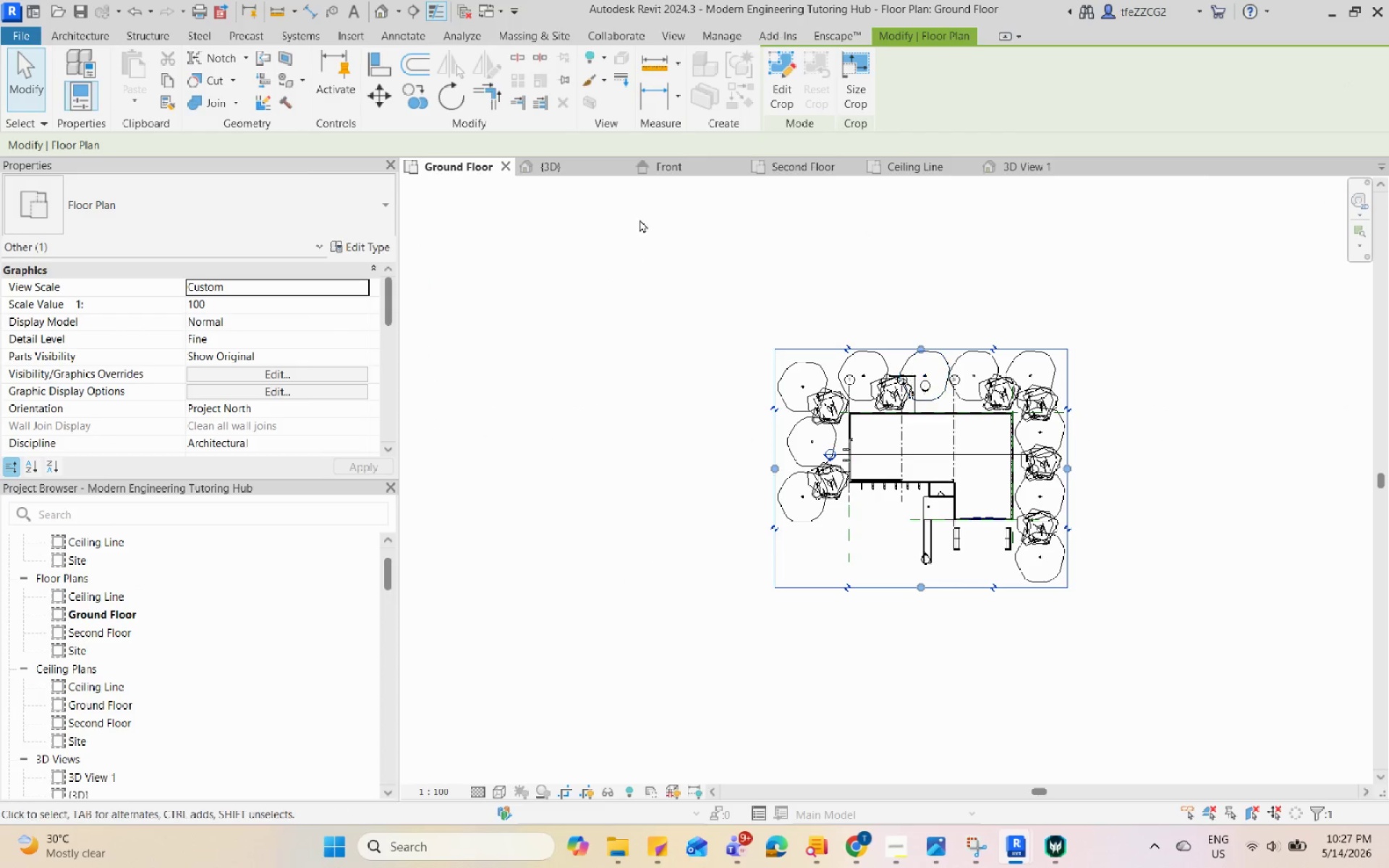 
wait(5.38)
 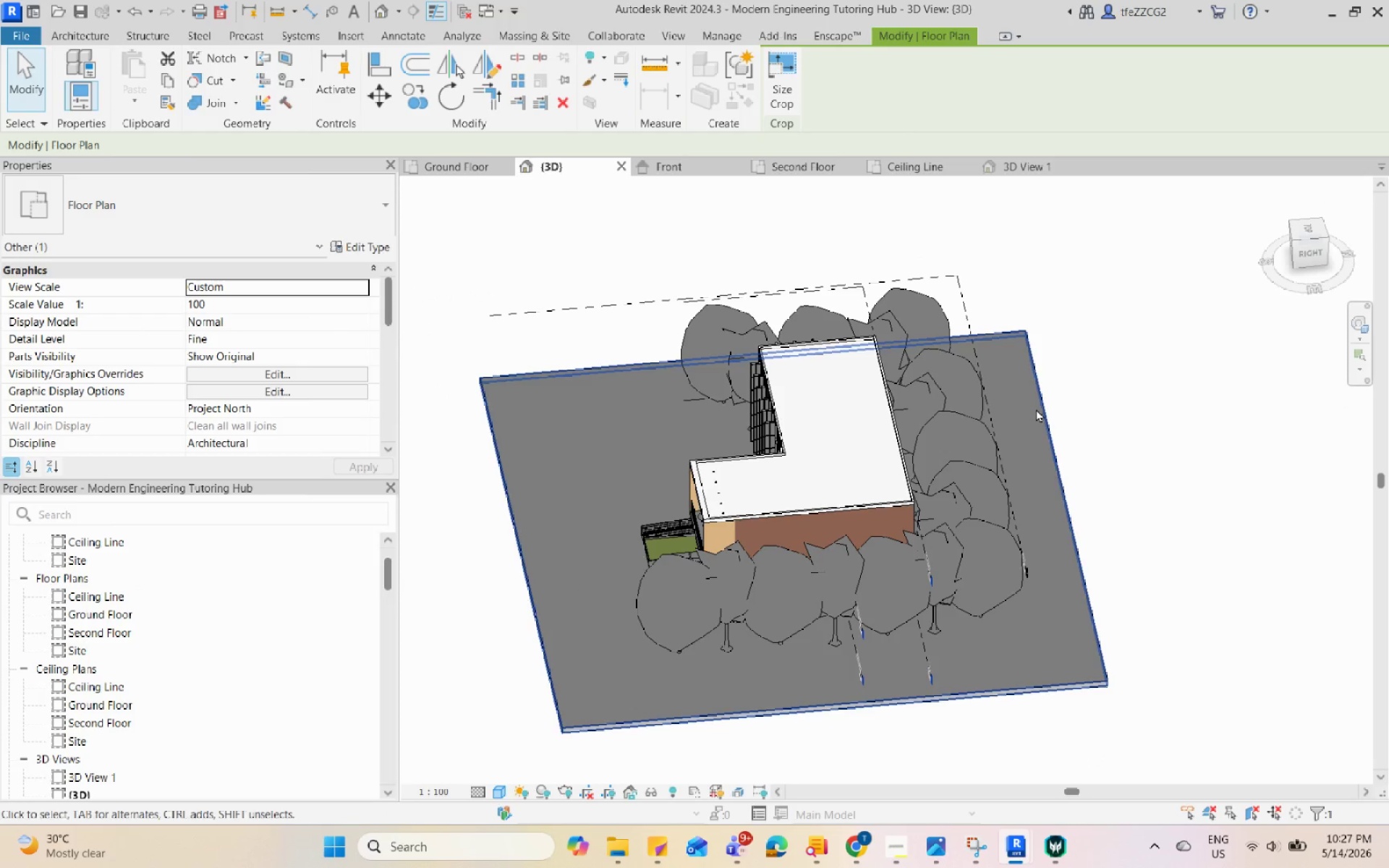 
left_click([1041, 409])
 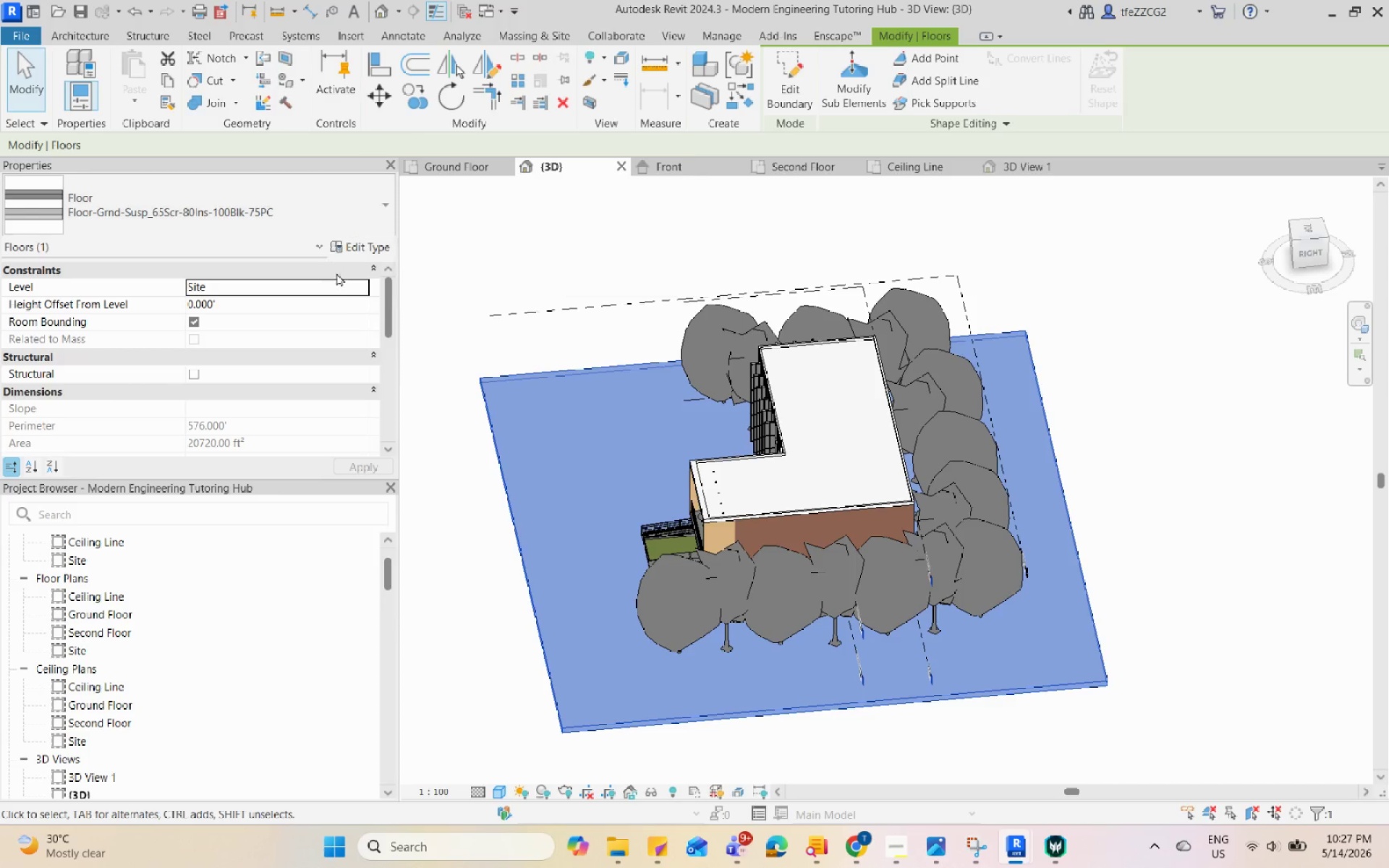 
scroll: coordinate [1023, 417], scroll_direction: down, amount: 2.0
 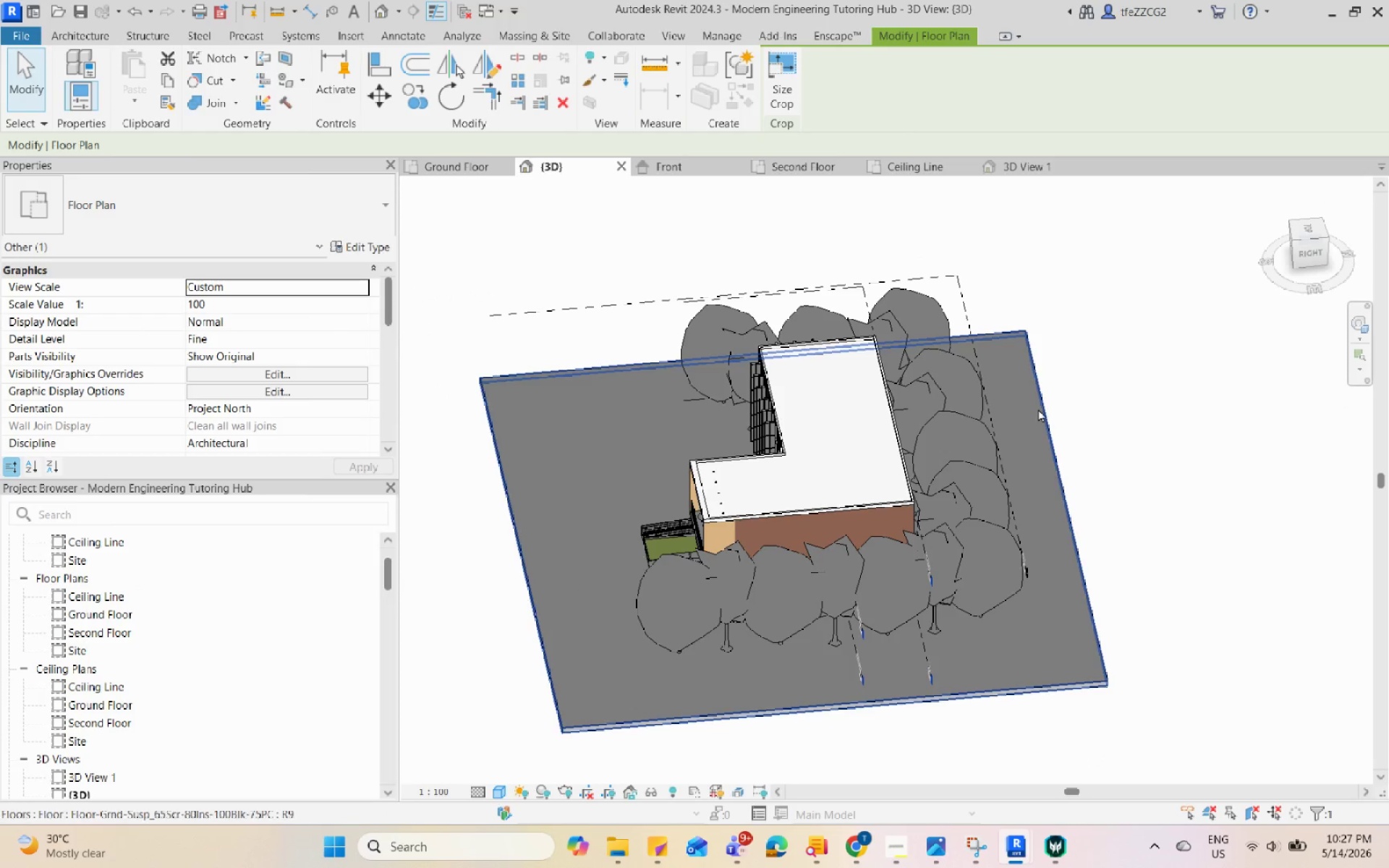 
left_click([375, 244])
 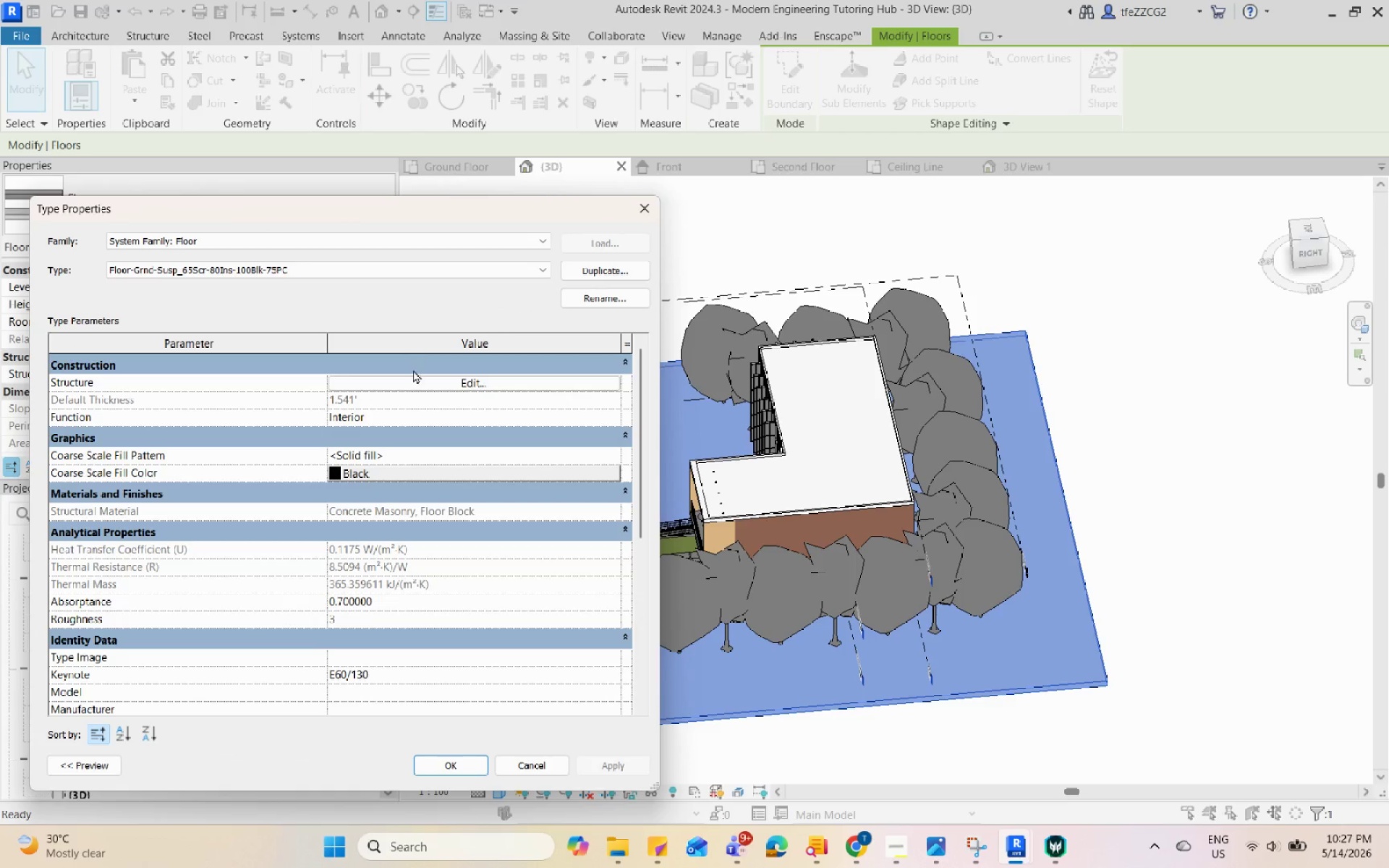 
left_click([467, 384])
 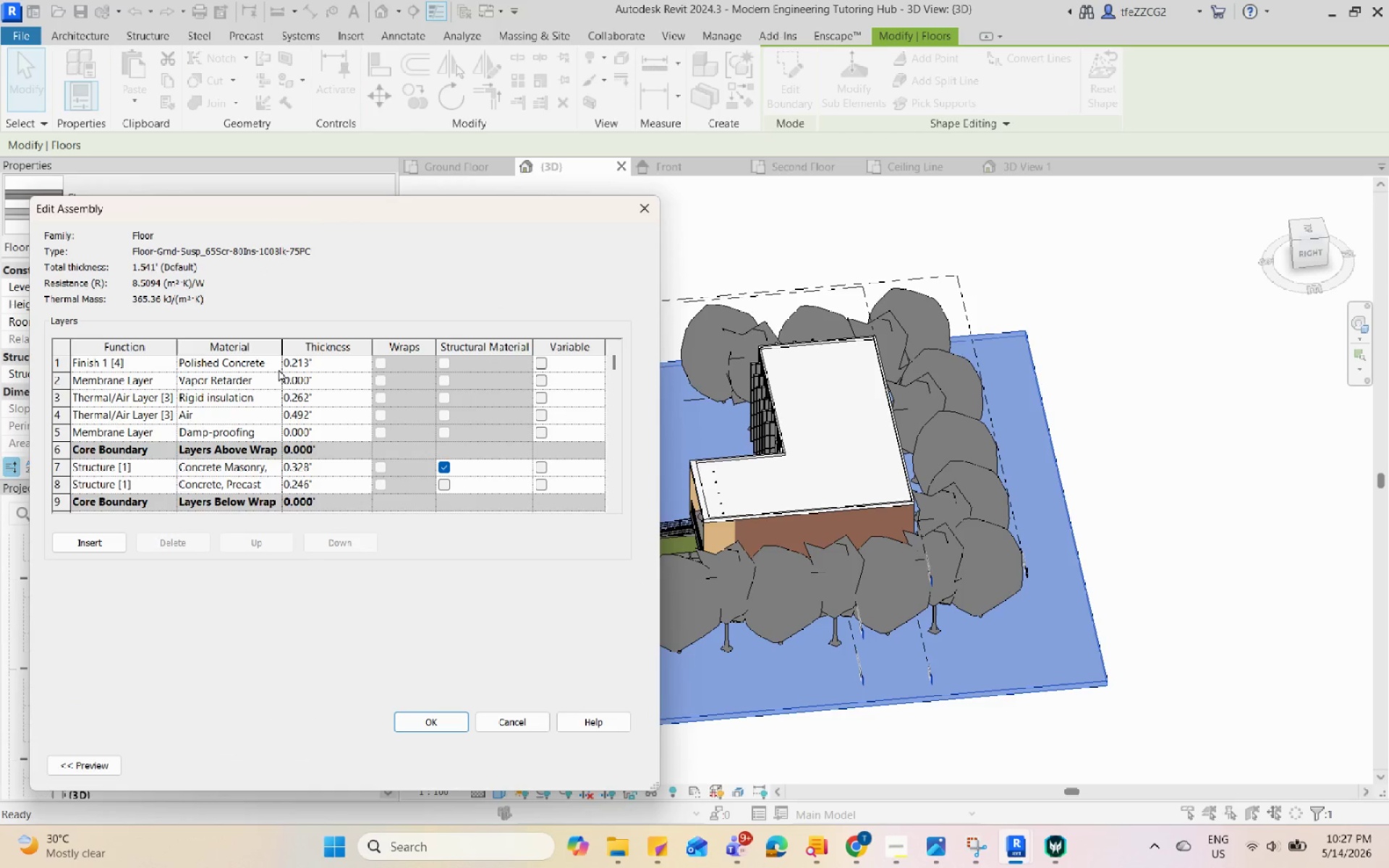 
left_click([276, 363])
 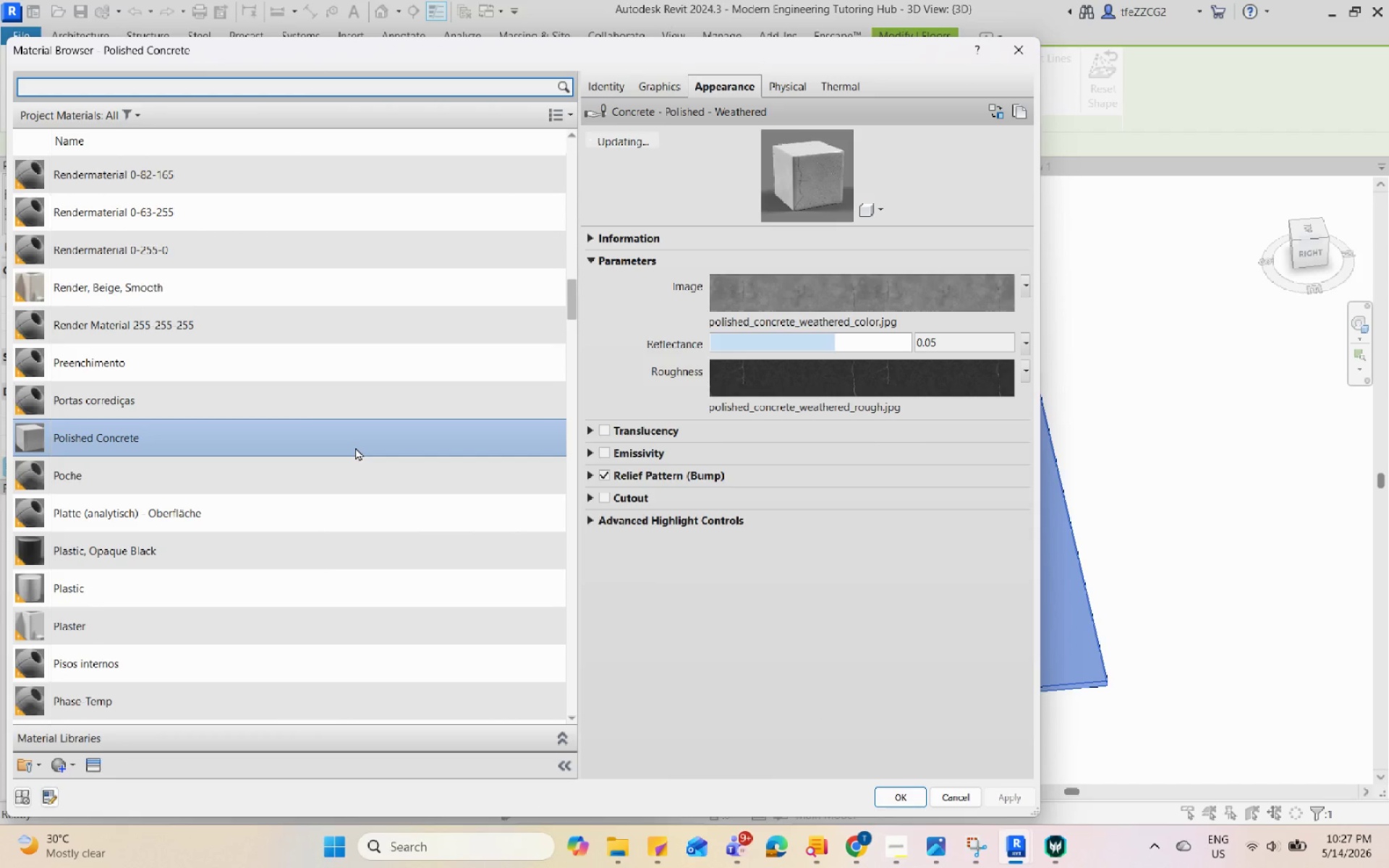 
right_click([355, 447])
 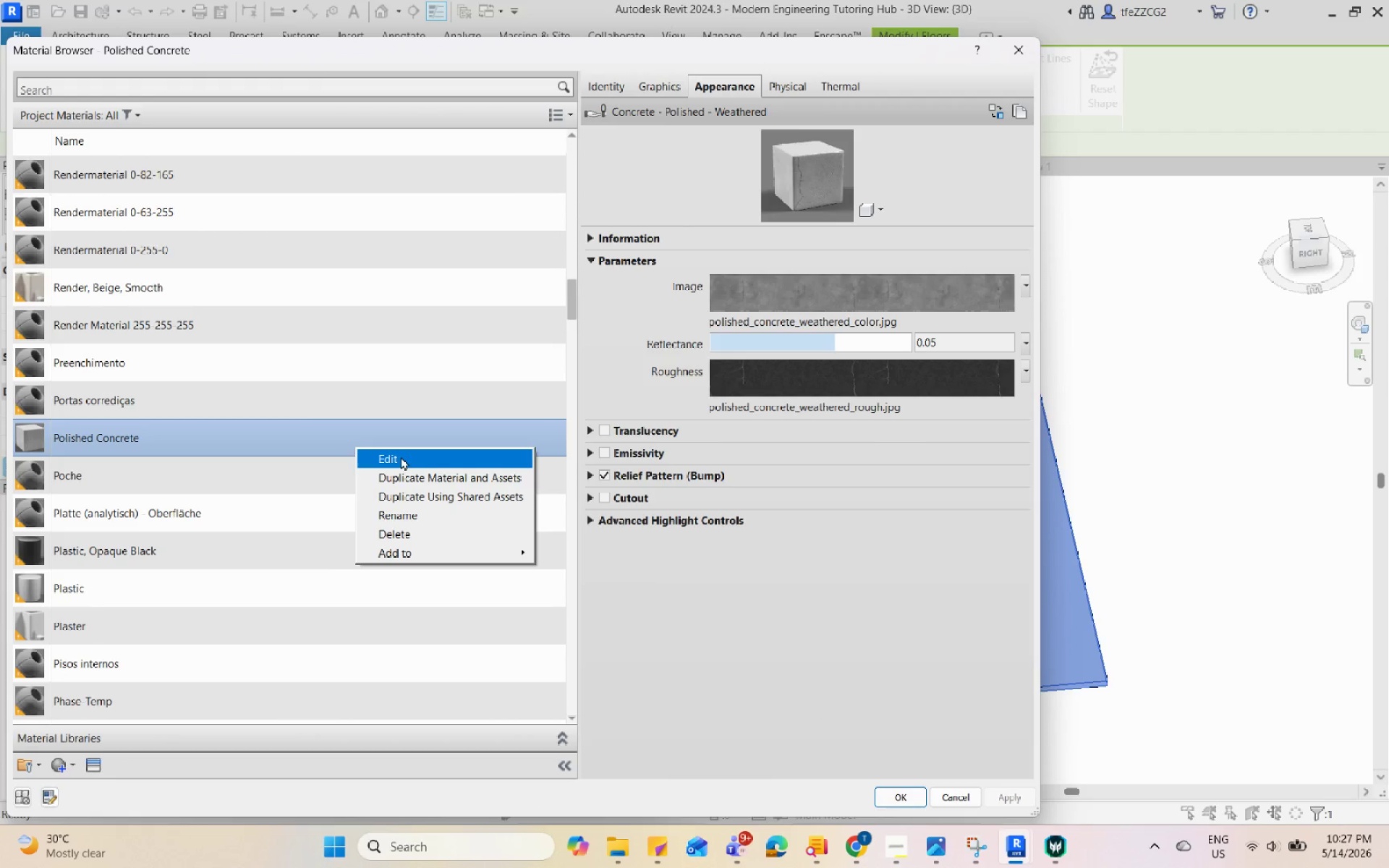 
left_click([415, 472])
 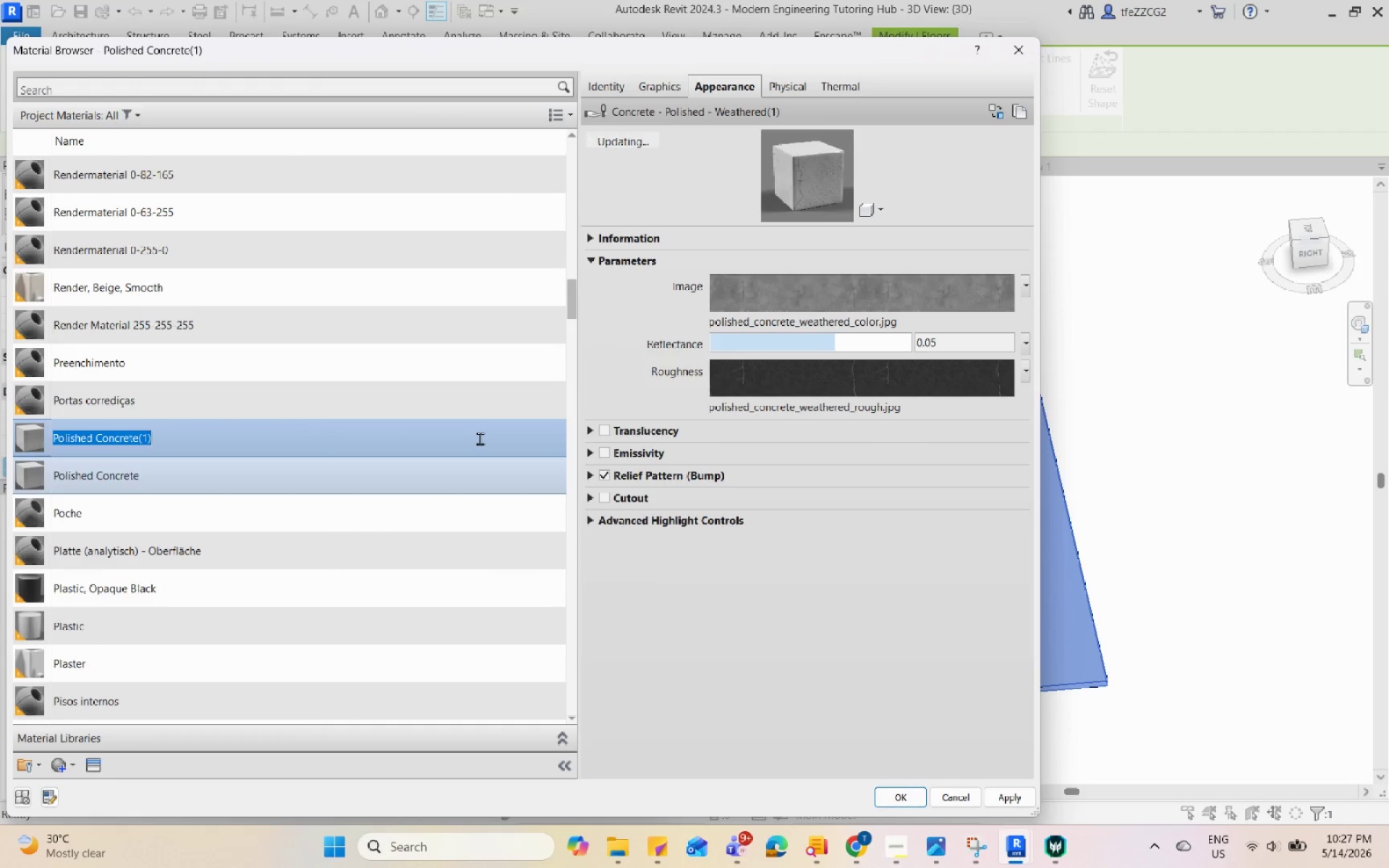 
key(Backspace)
type(Concrete outside)
 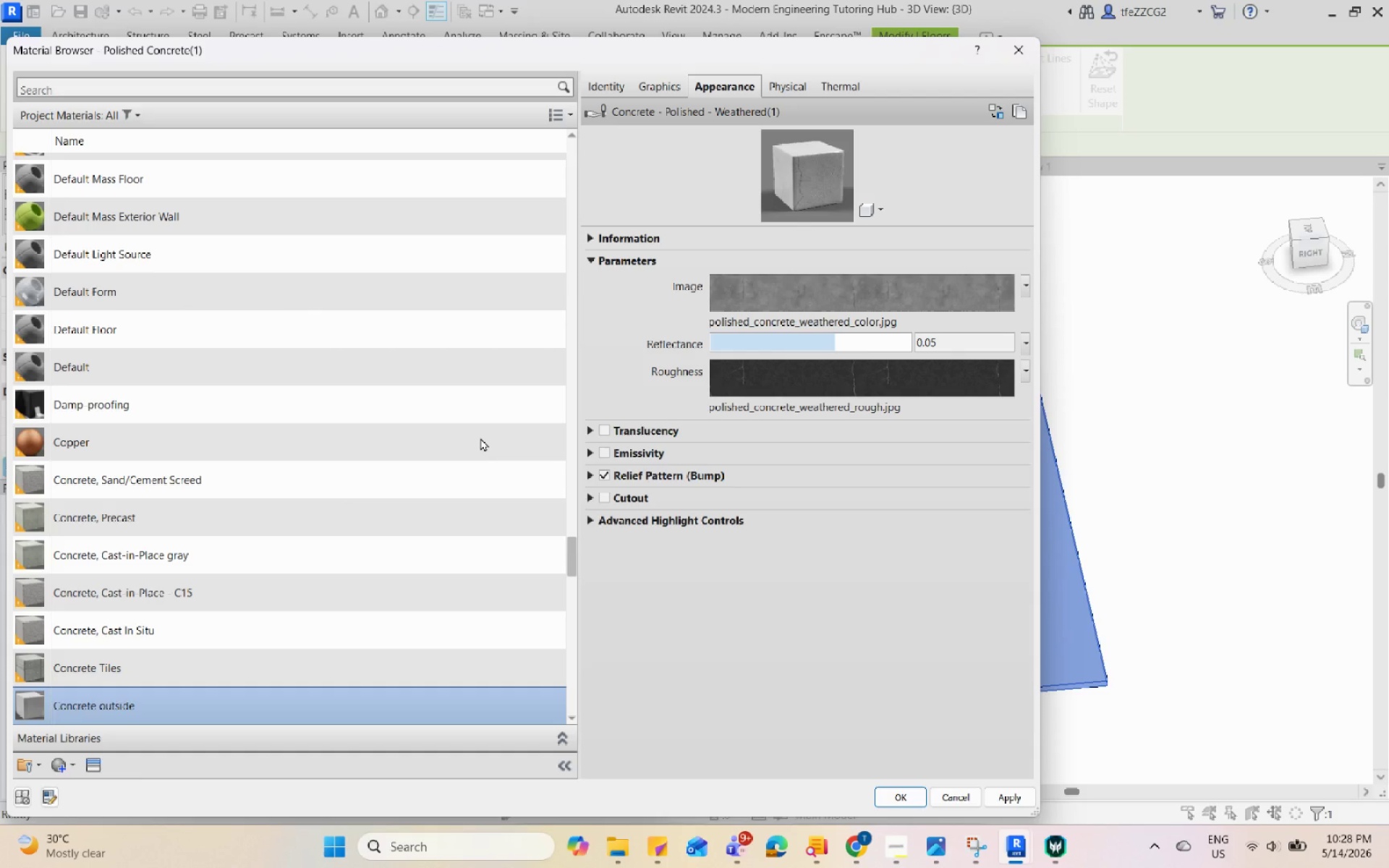 
 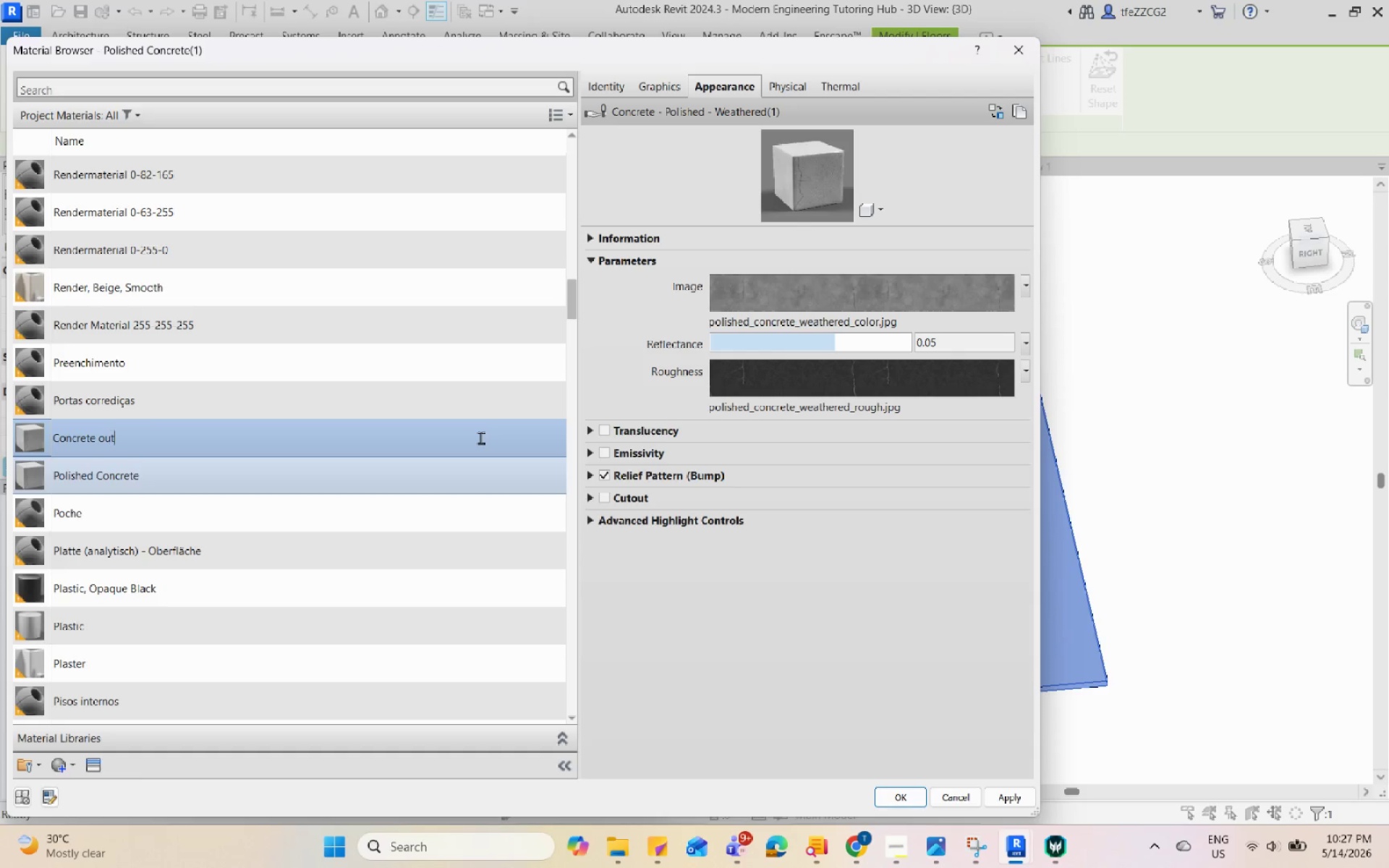 
key(Enter)
 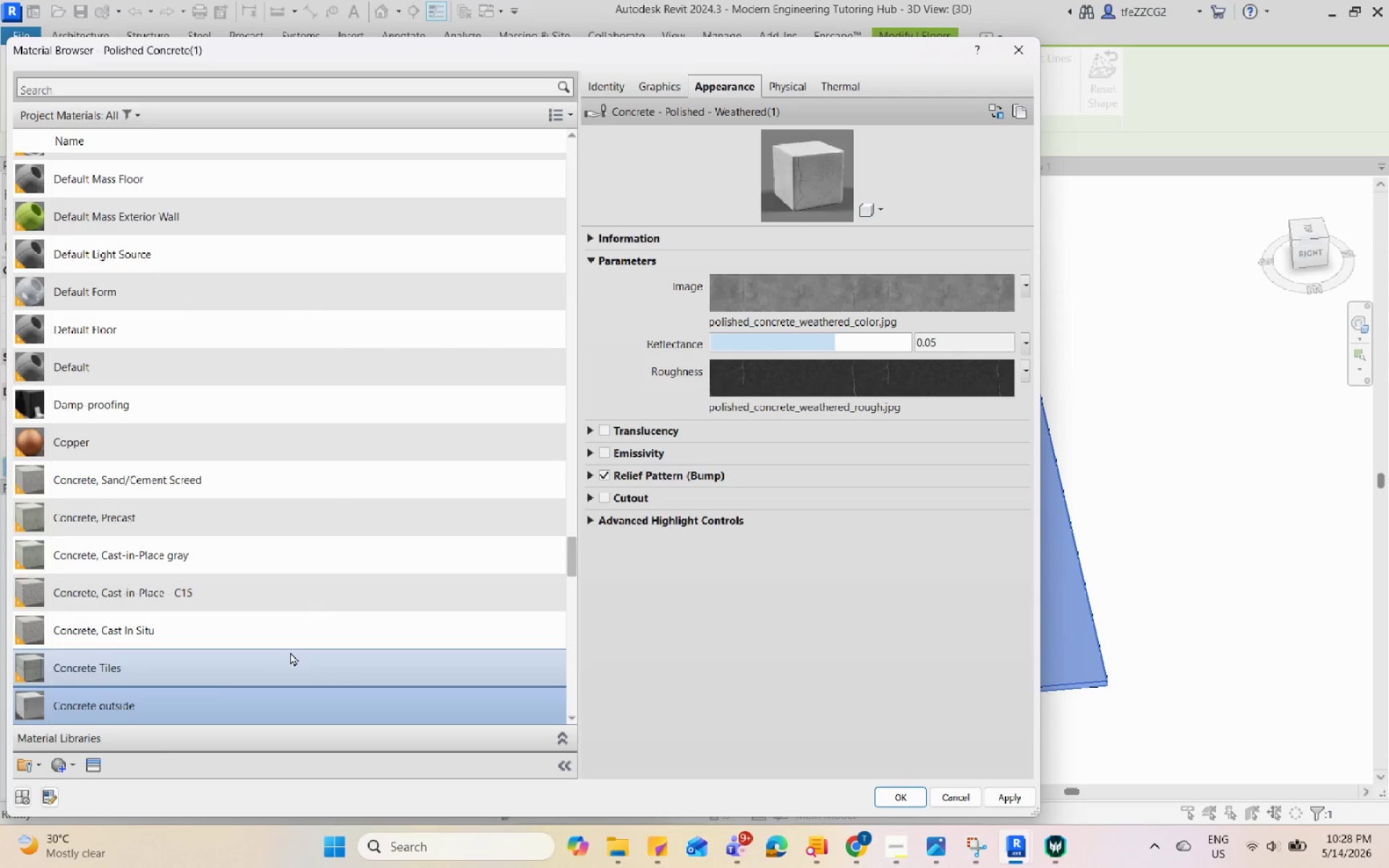 
left_click([104, 767])
 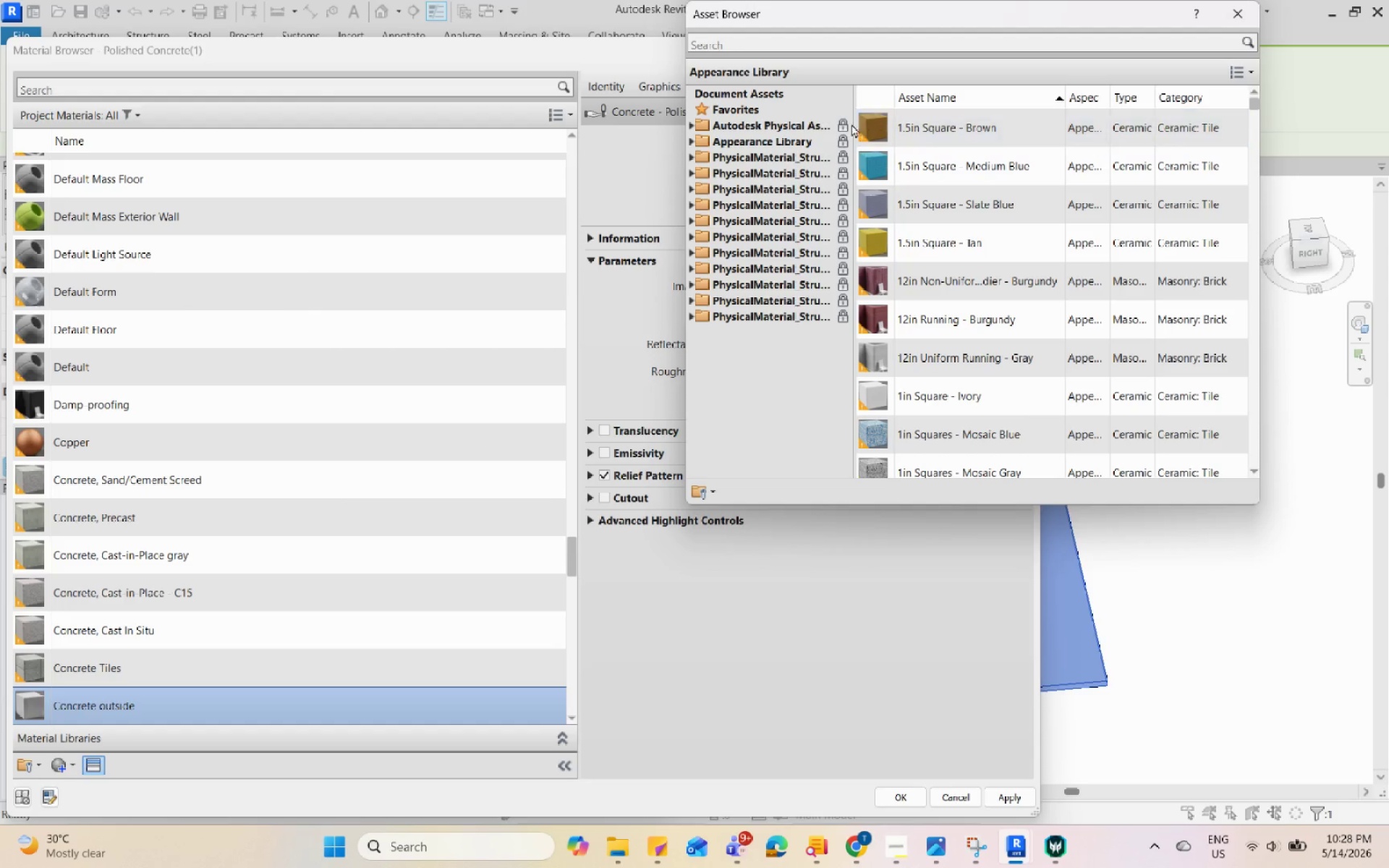 
left_click([840, 41])
 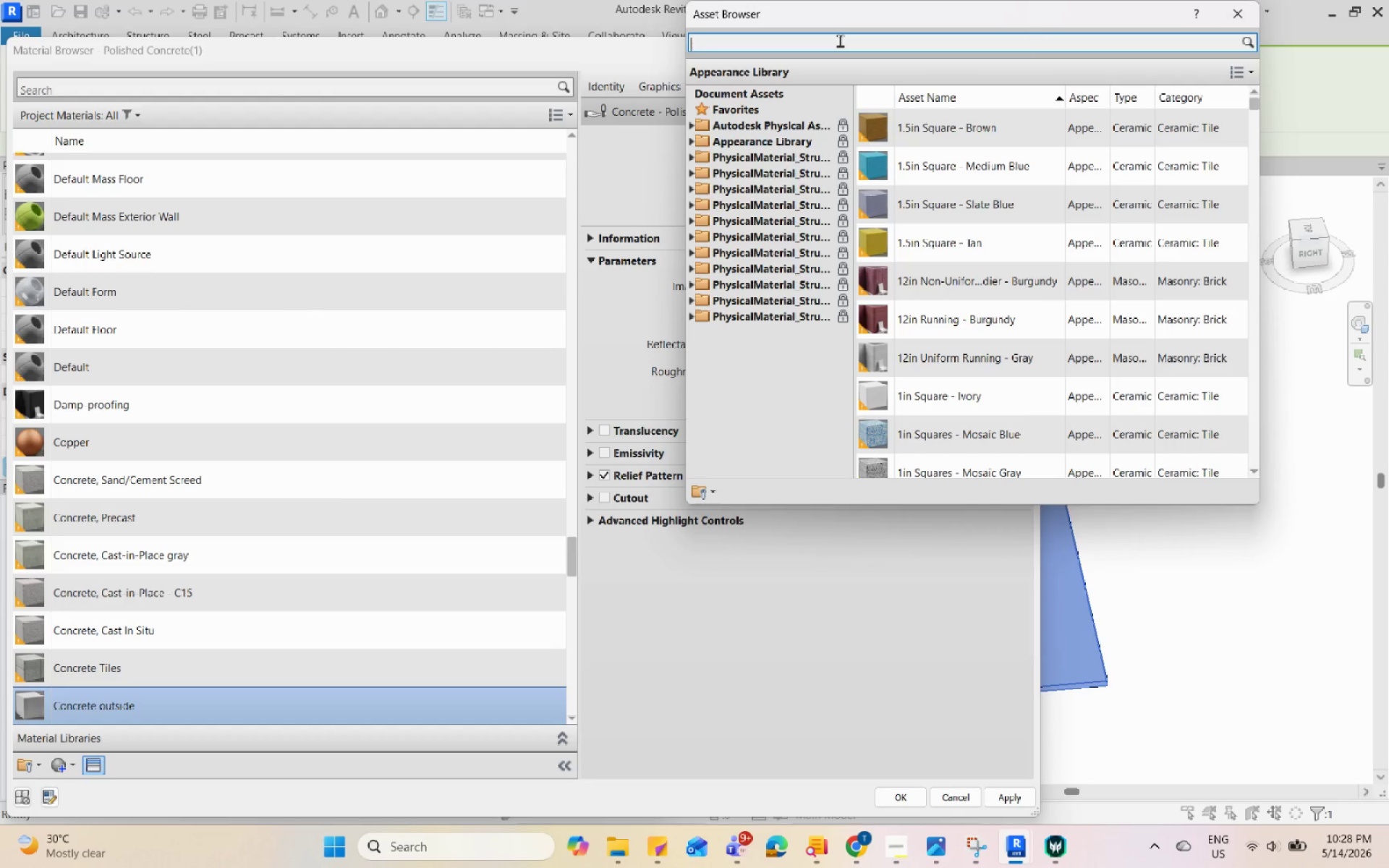 
type(concrete)
 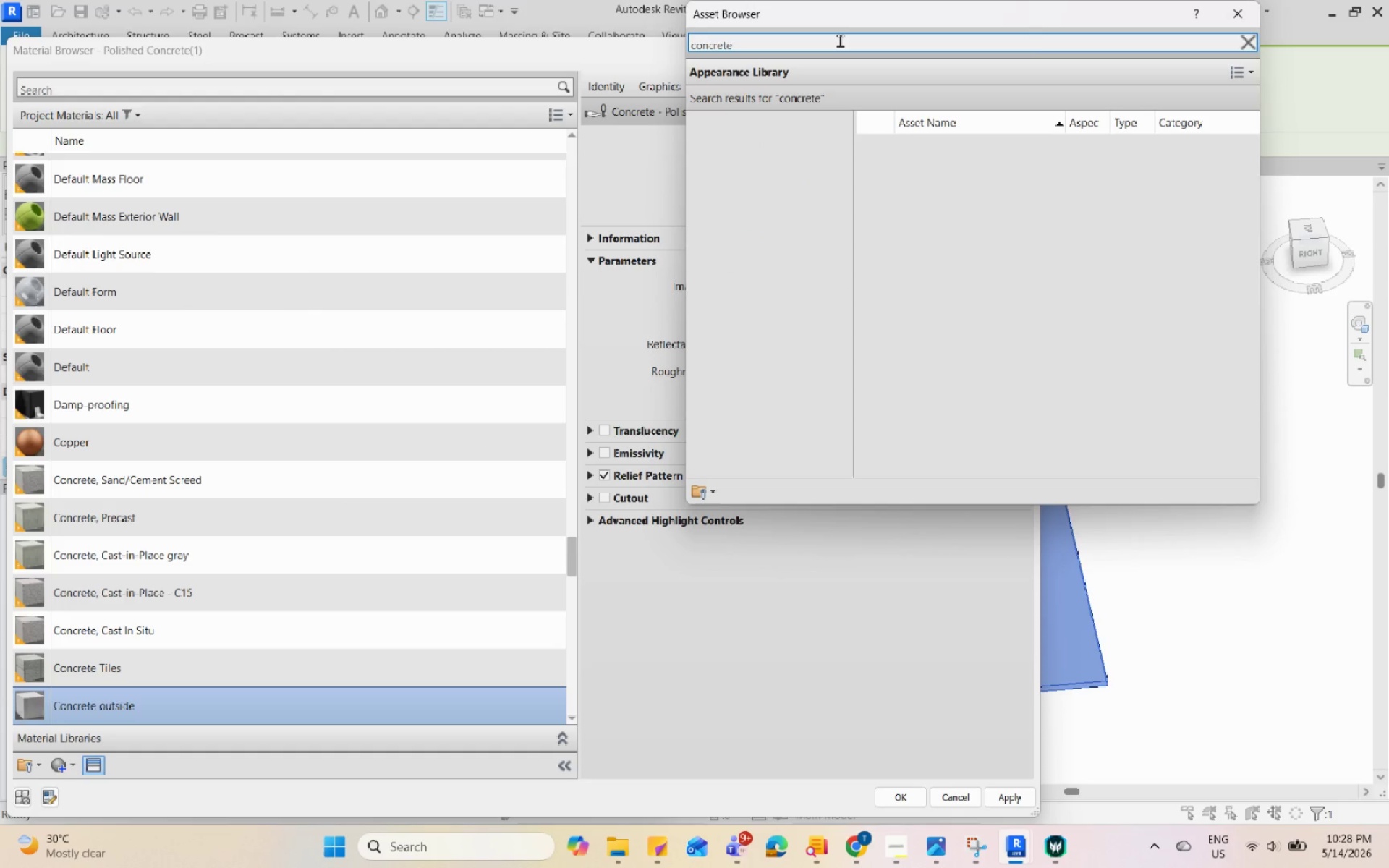 
key(Enter)
 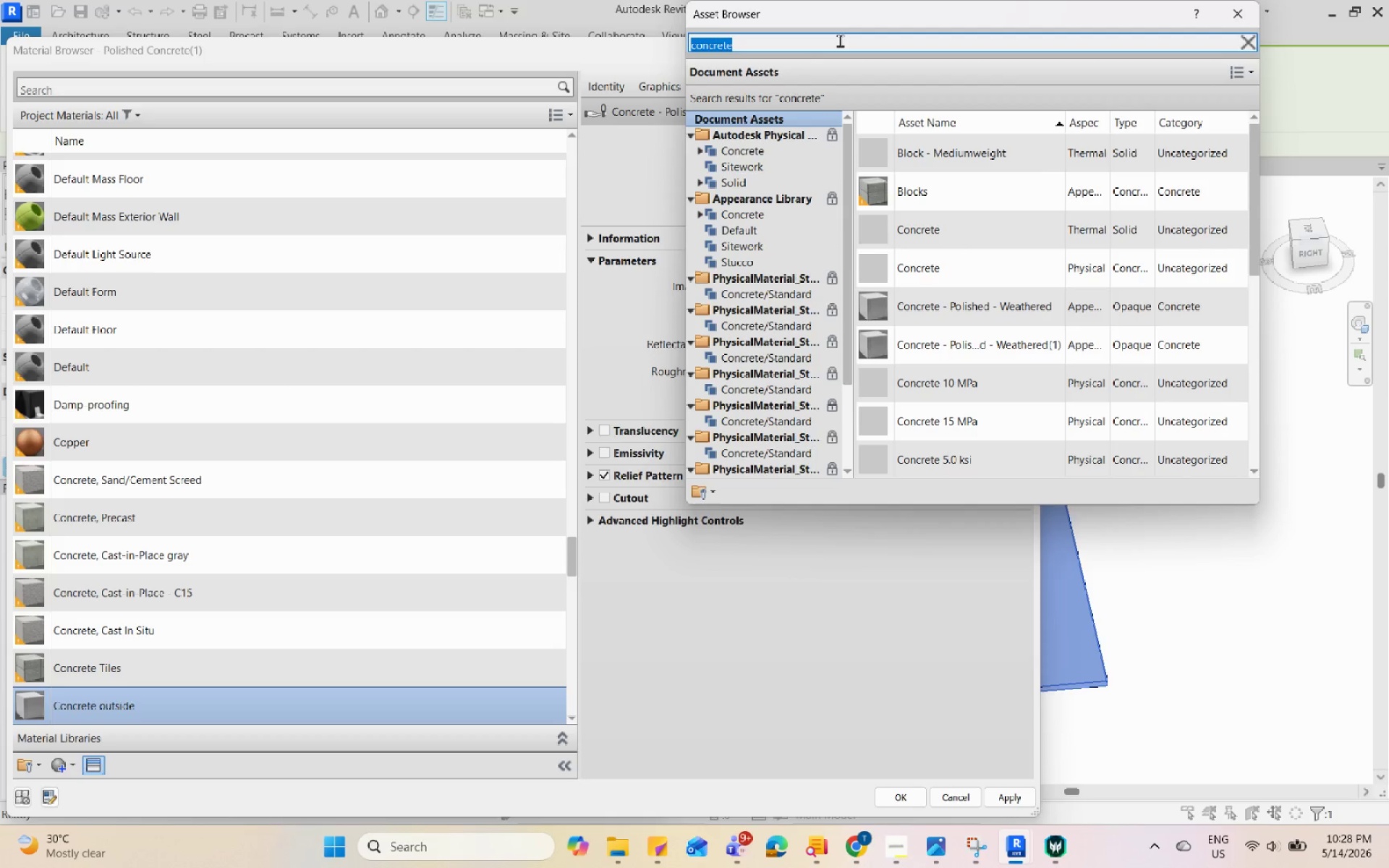 
wait(10.16)
 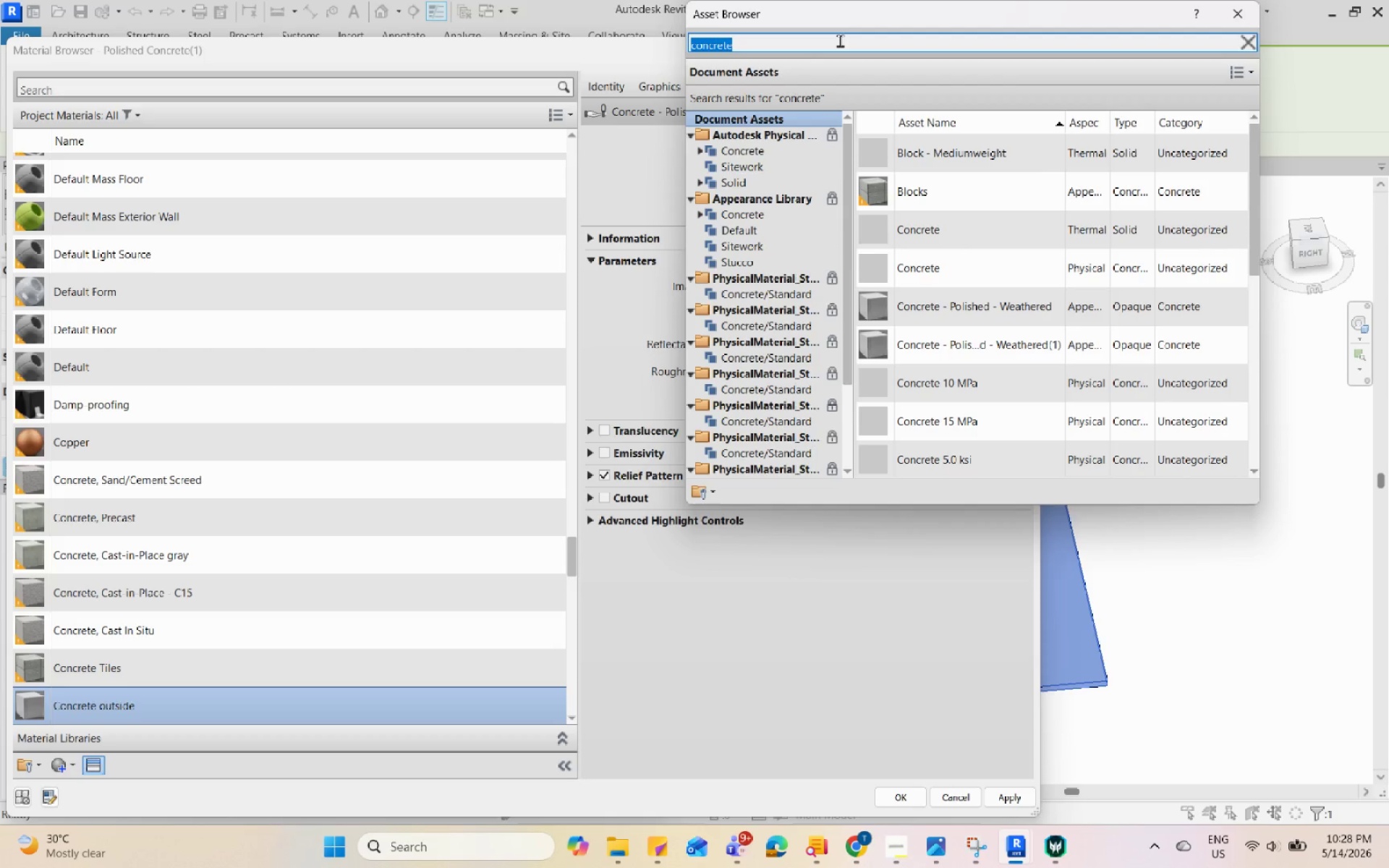 
scroll: coordinate [1021, 346], scroll_direction: down, amount: 4.0
 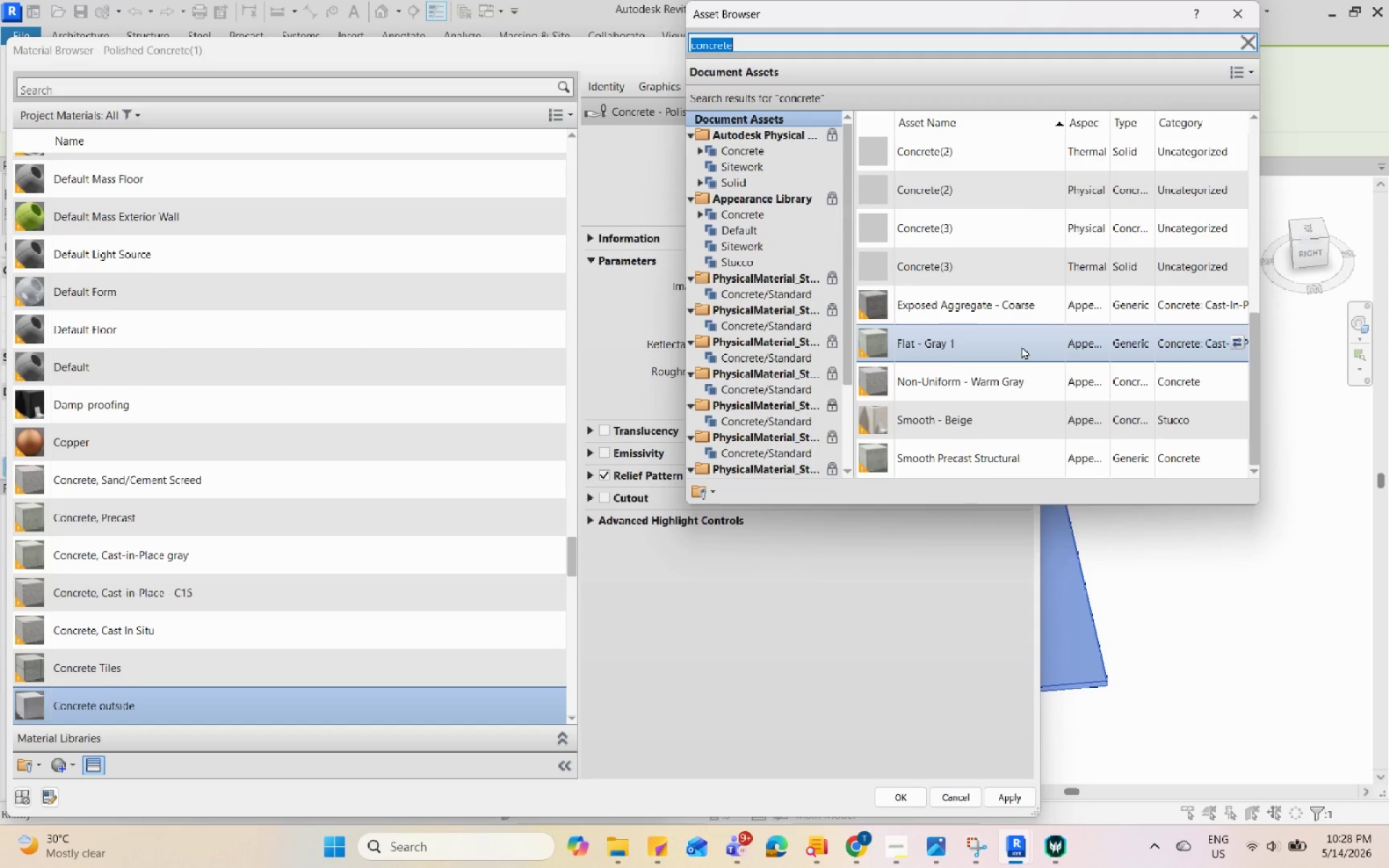 
left_click([1021, 346])
 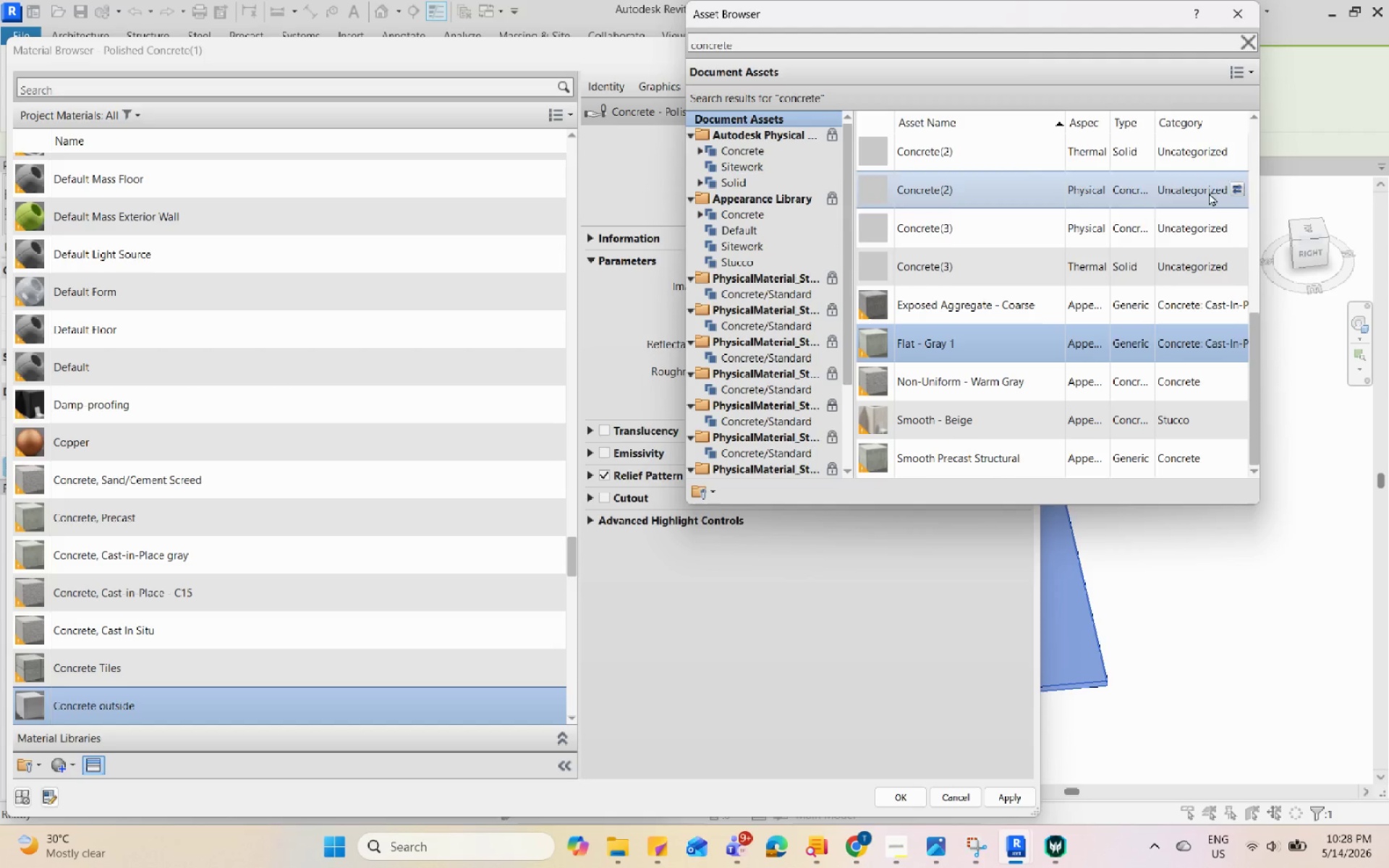 
left_click([1234, 339])
 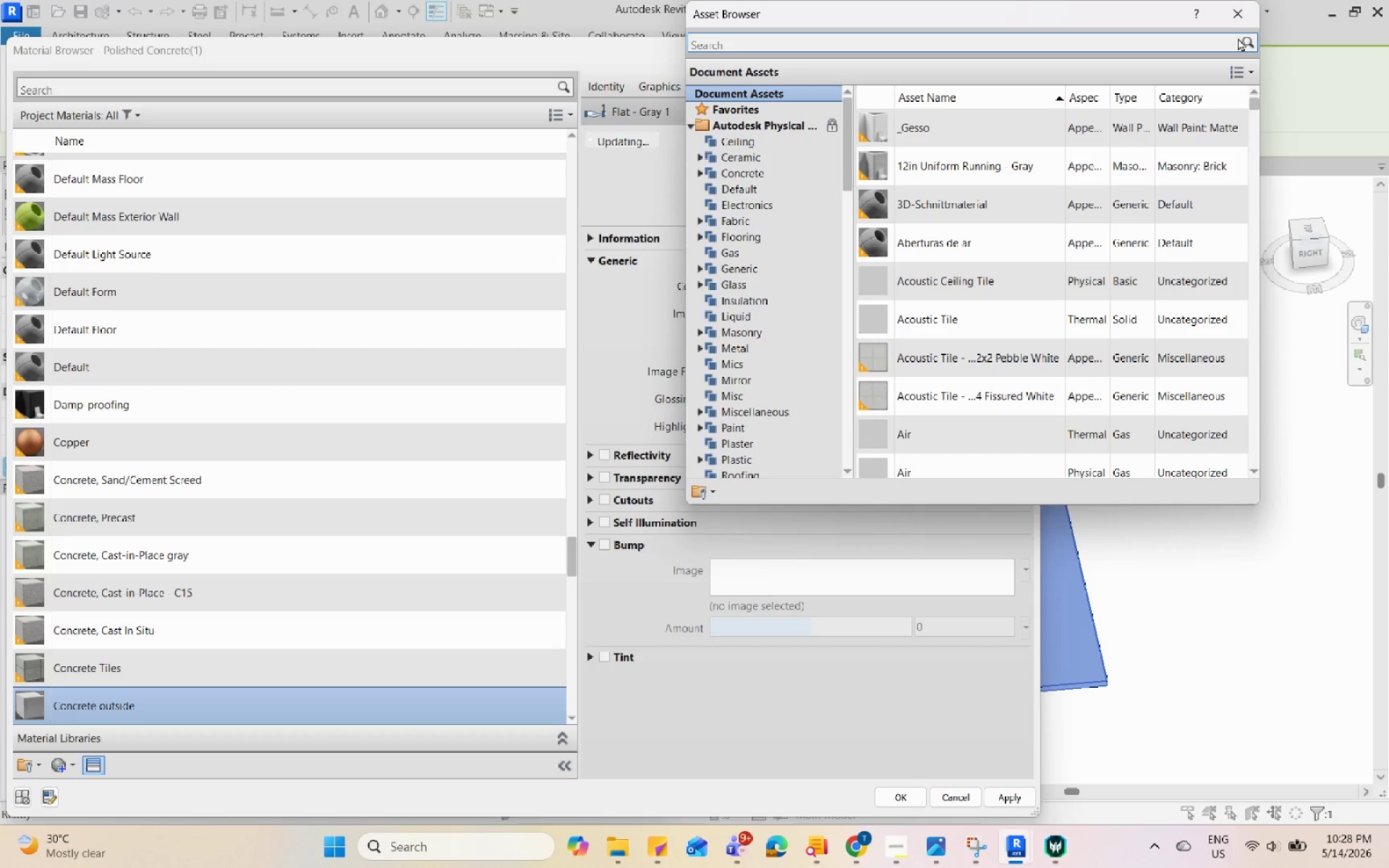 
left_click([1246, 1])
 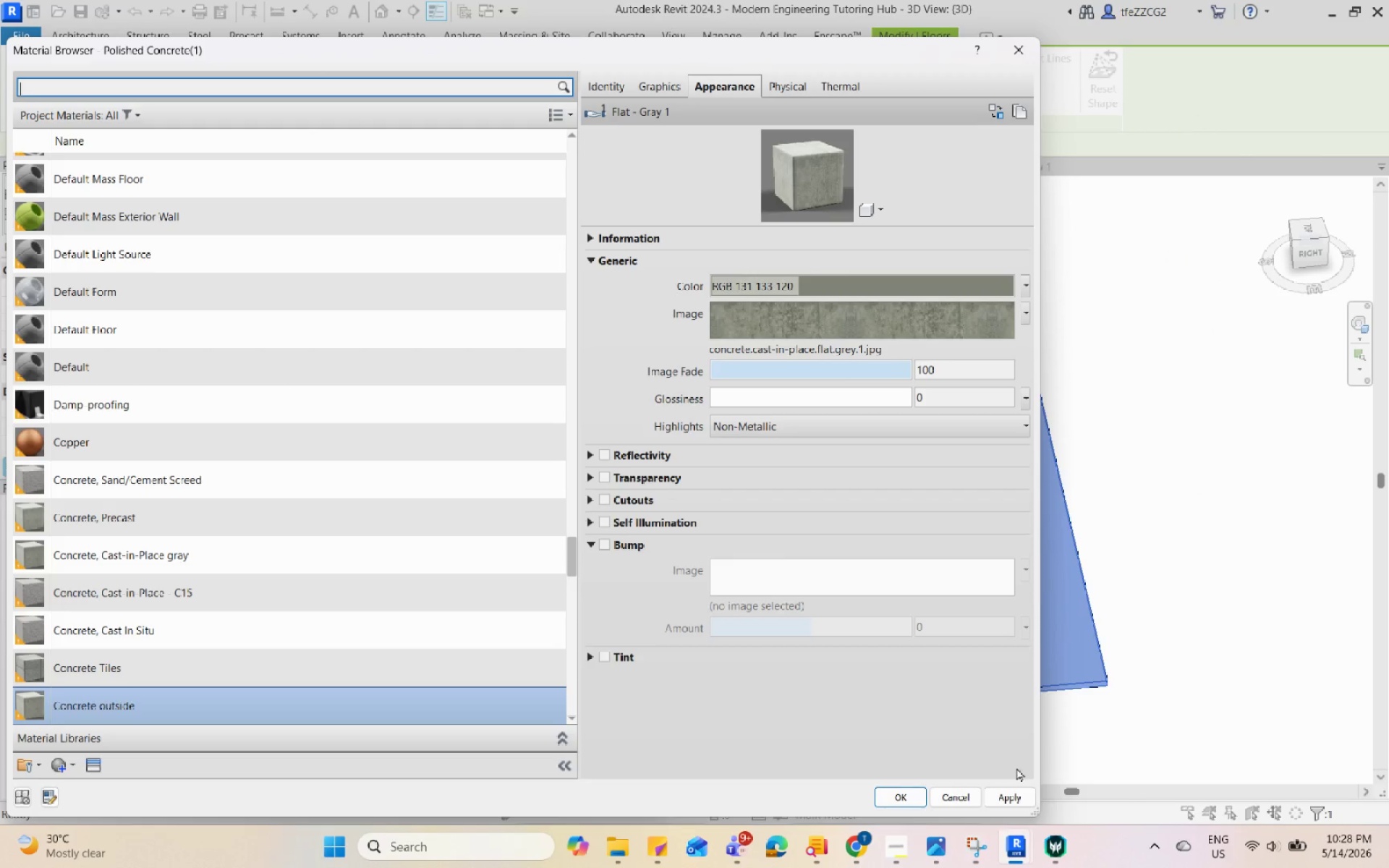 
left_click([1014, 799])
 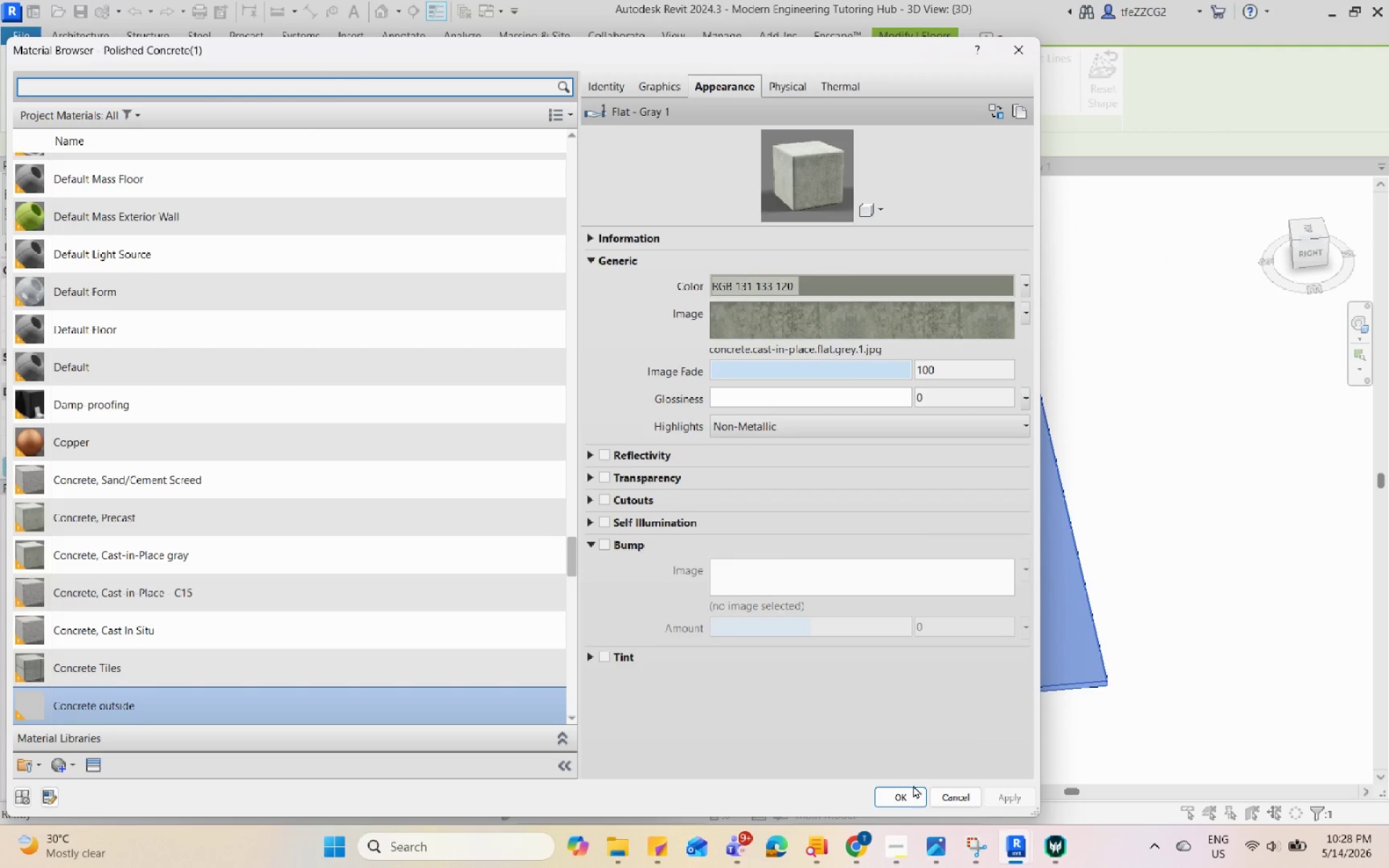 
left_click([898, 799])
 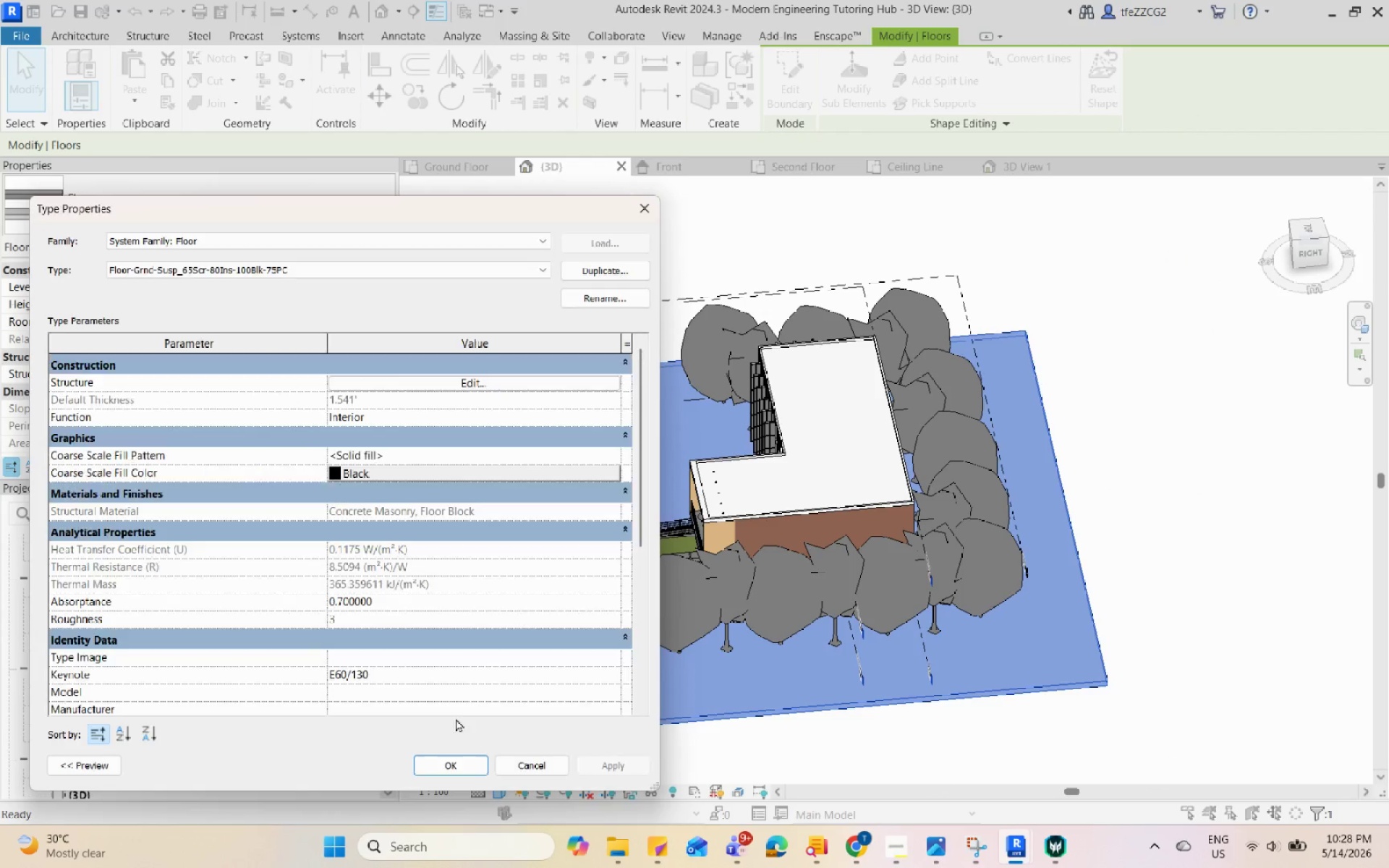 
left_click([624, 767])
 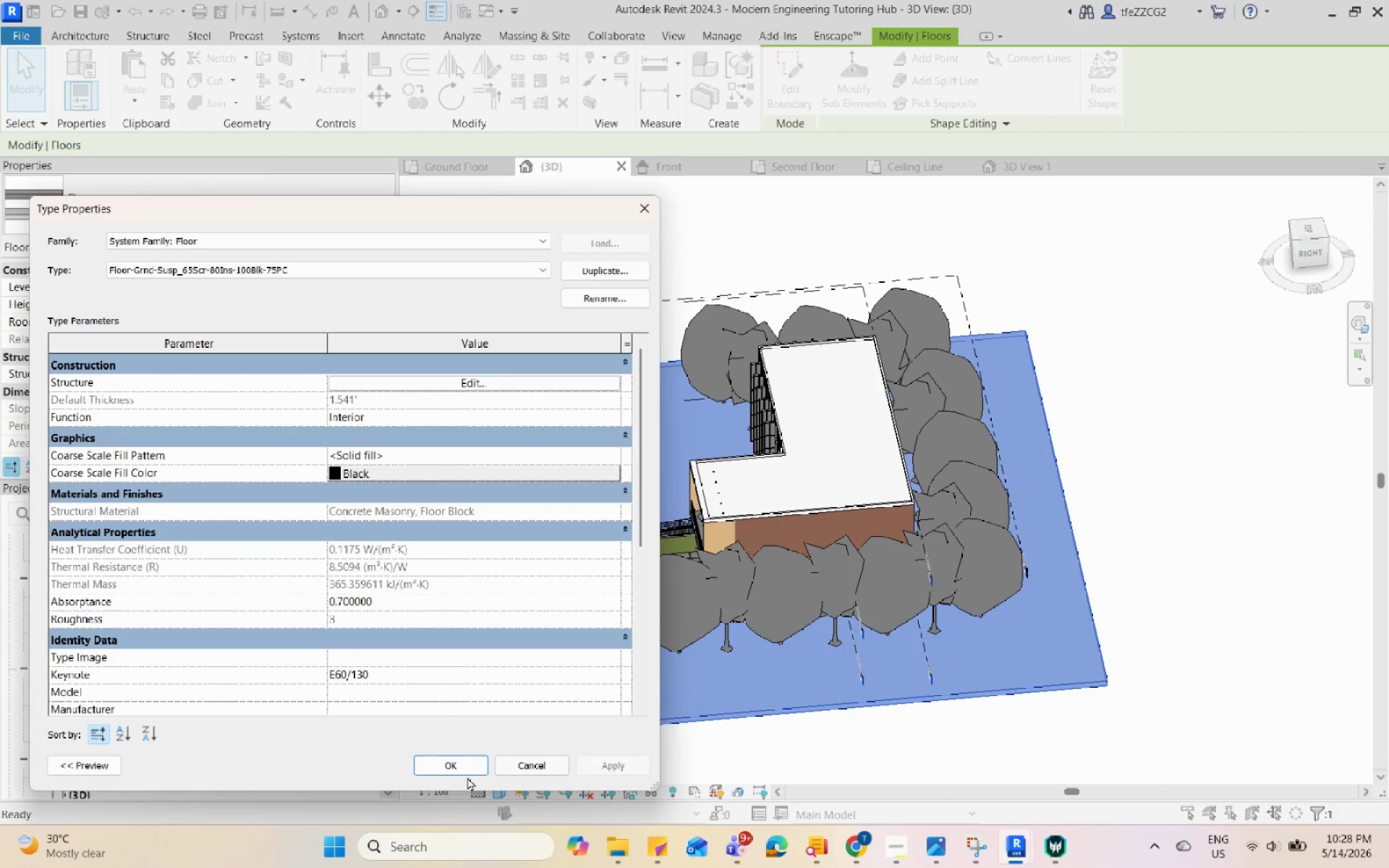 
left_click([449, 765])
 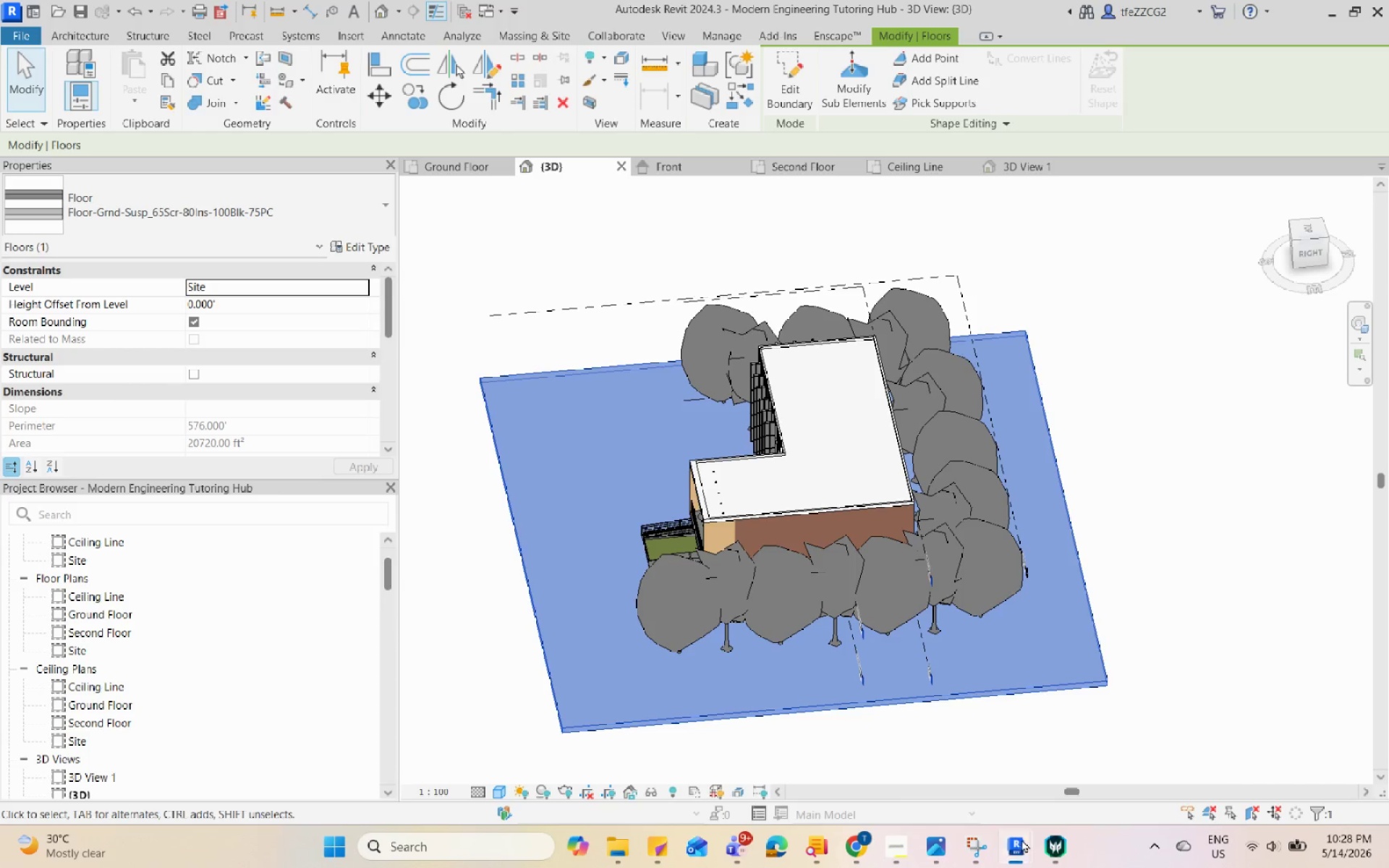 
double_click([1108, 738])
 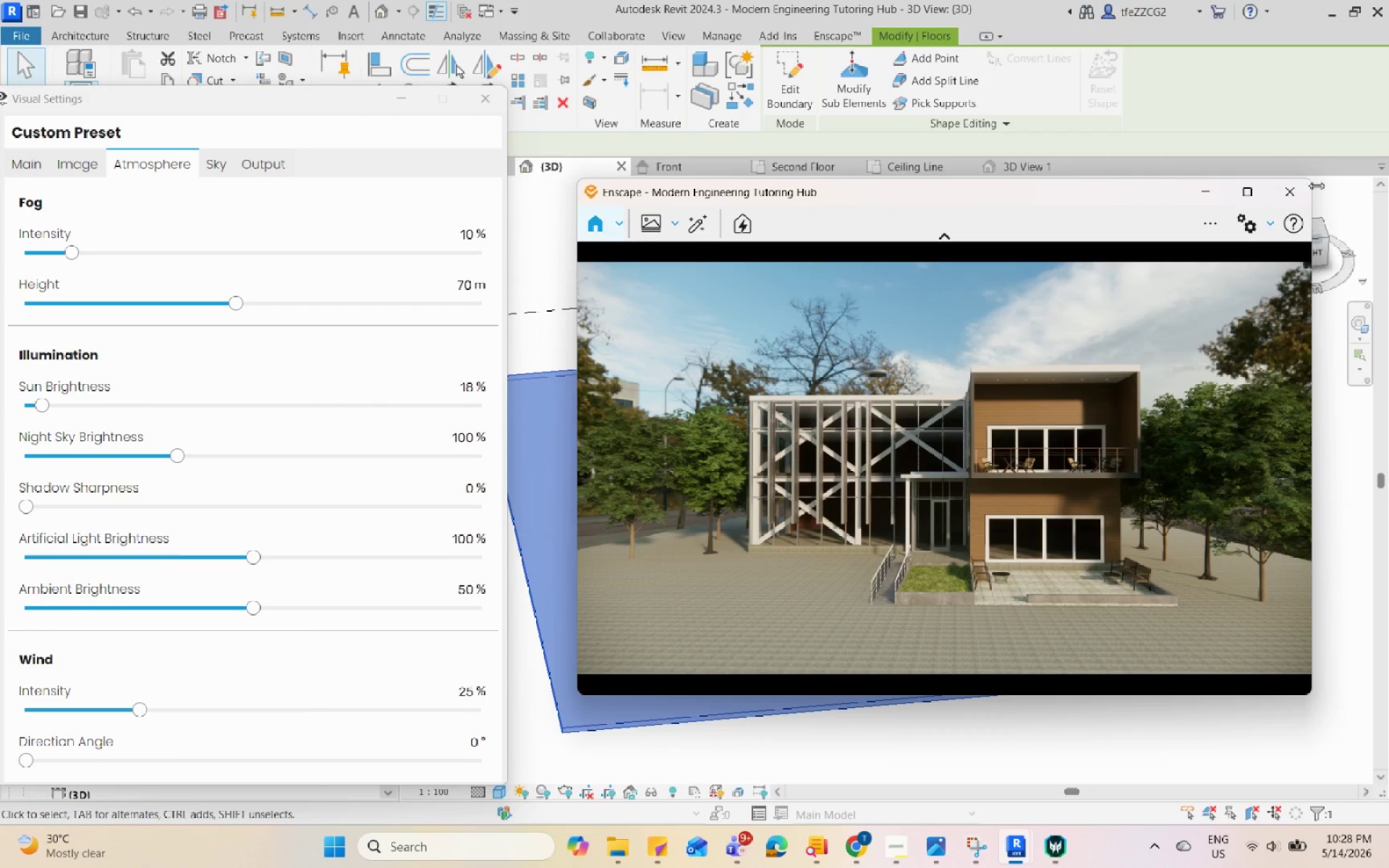 
wait(5.58)
 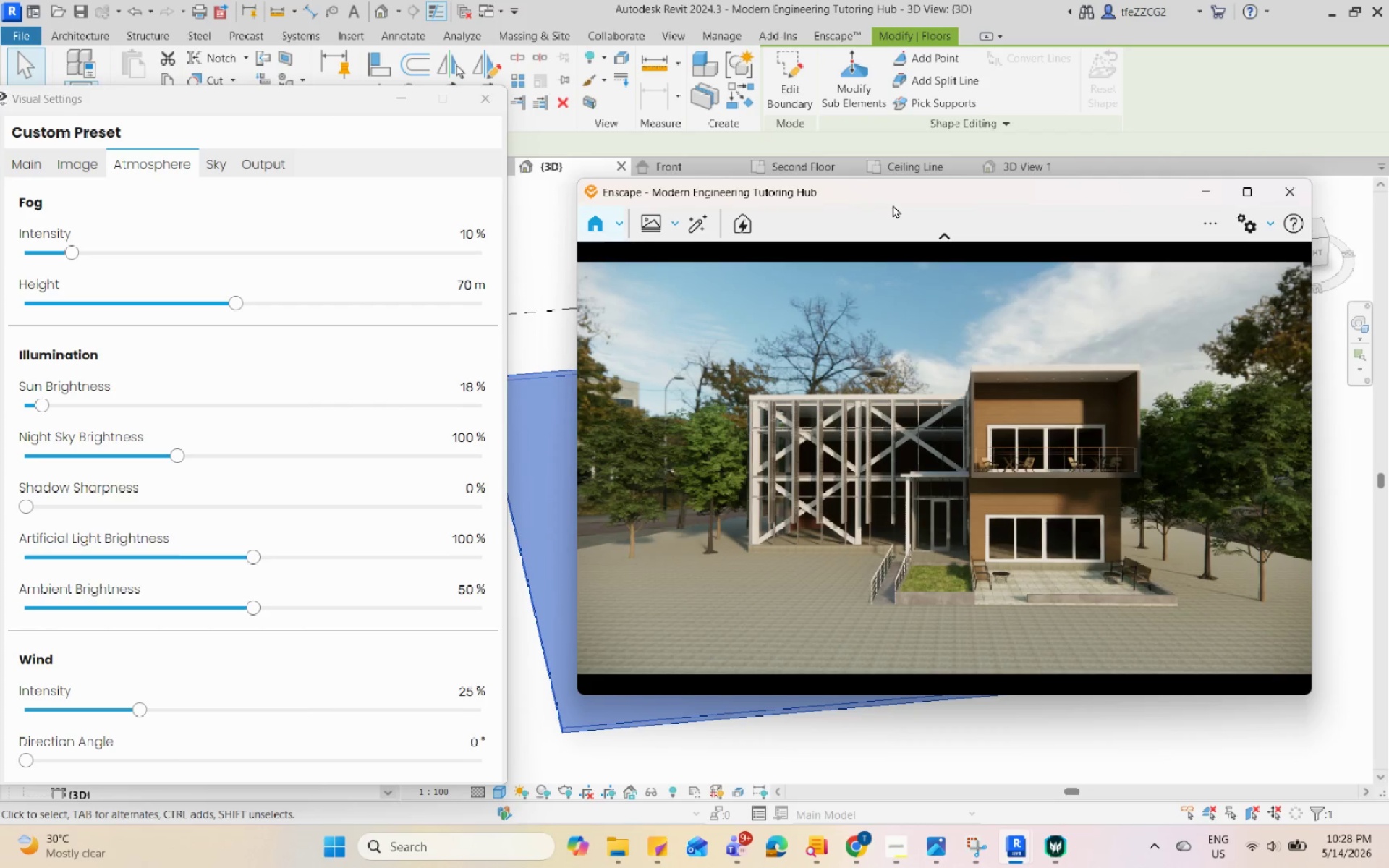 
left_click([1212, 192])
 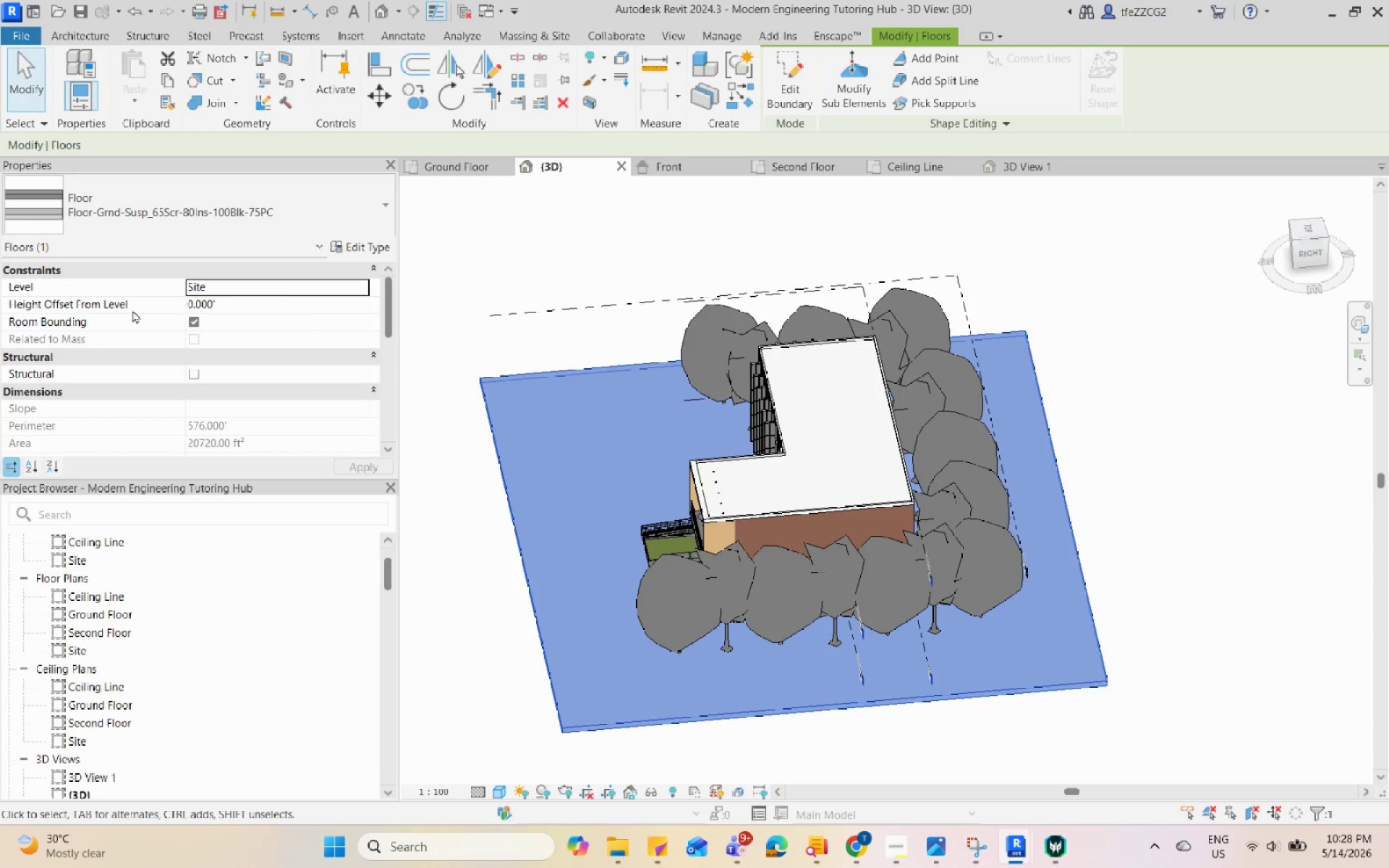 
left_click([362, 245])
 